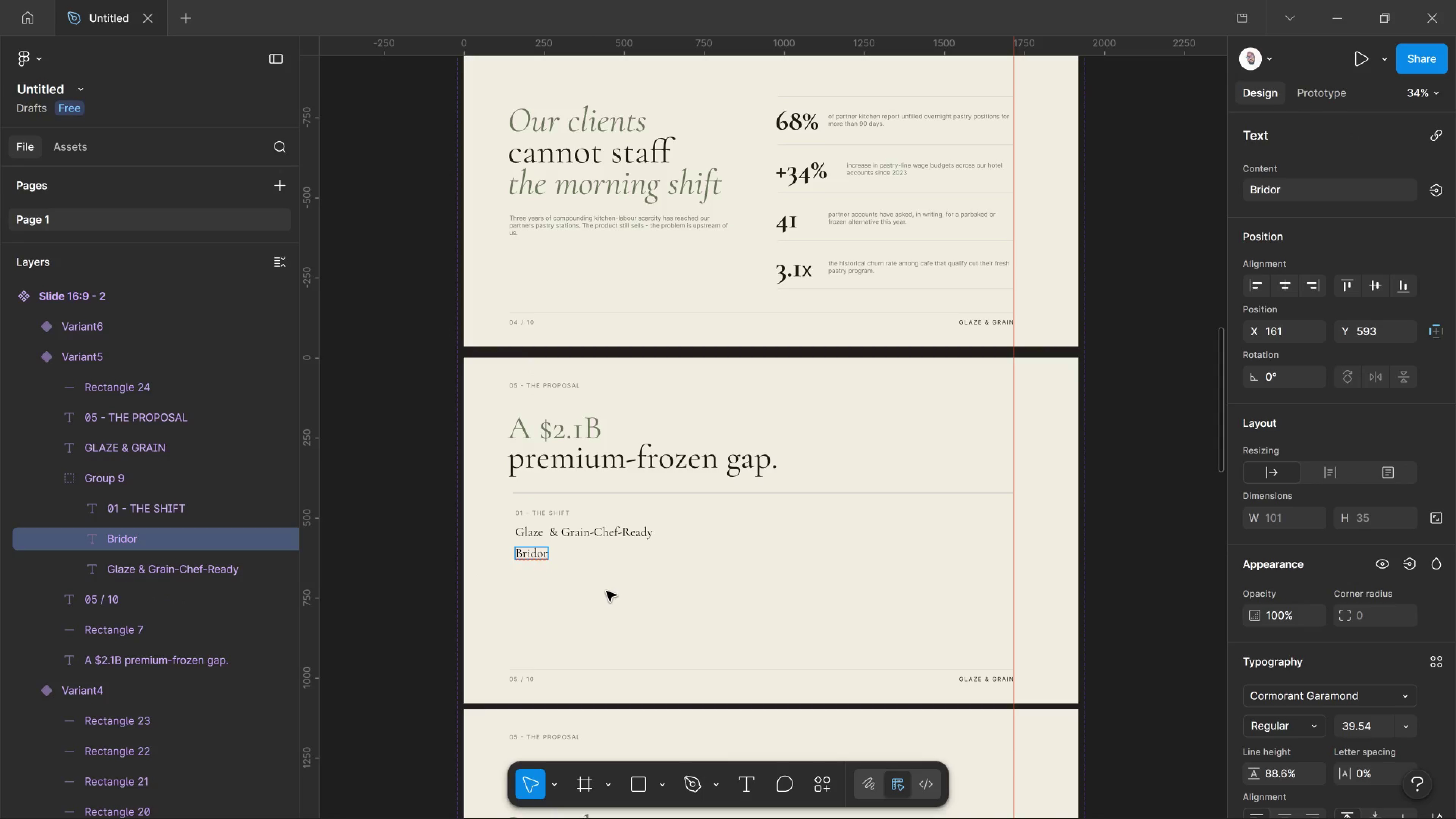 
key(Control+Z)
 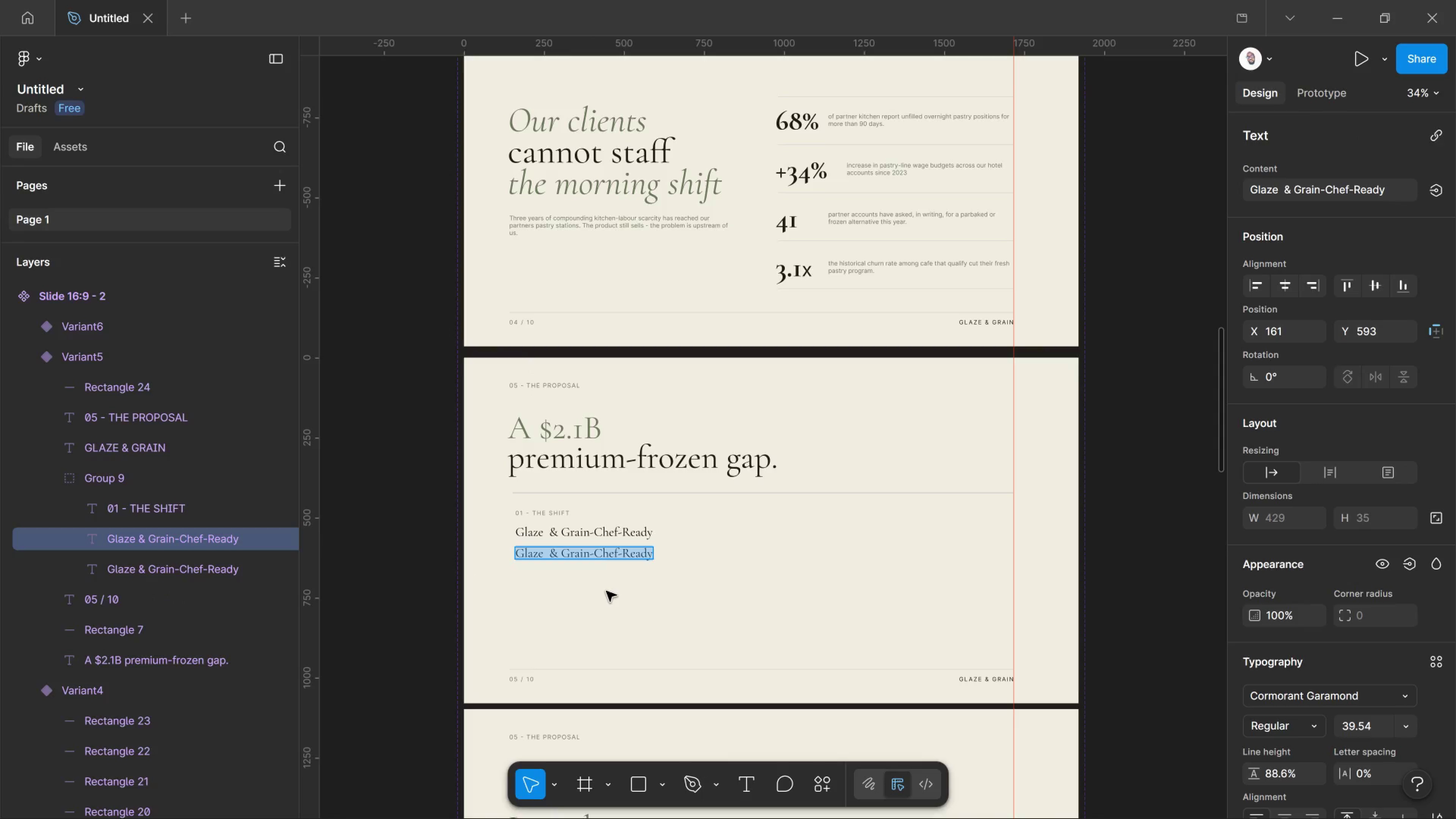 
key(Control+Z)
 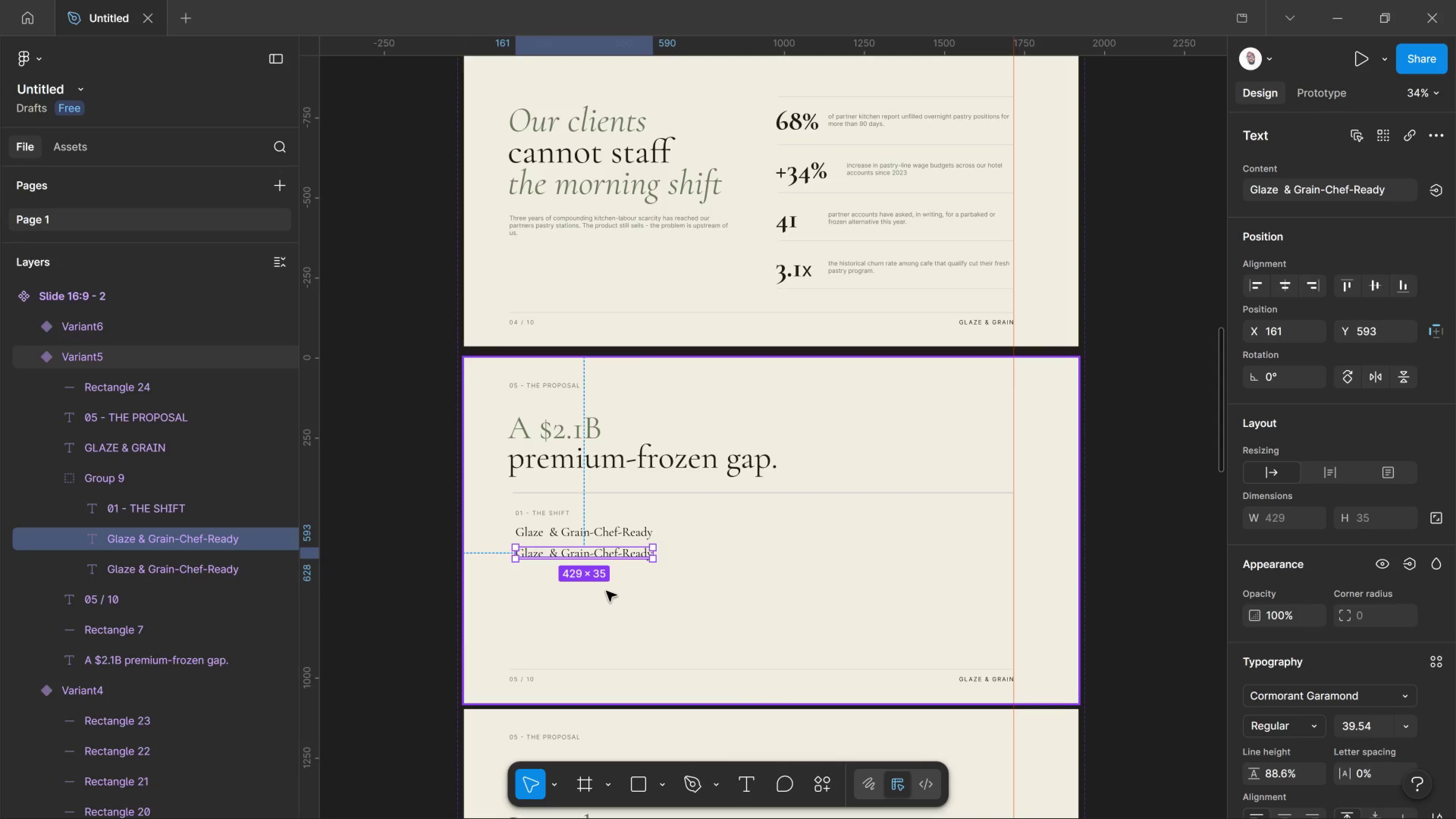 
key(Control+Z)
 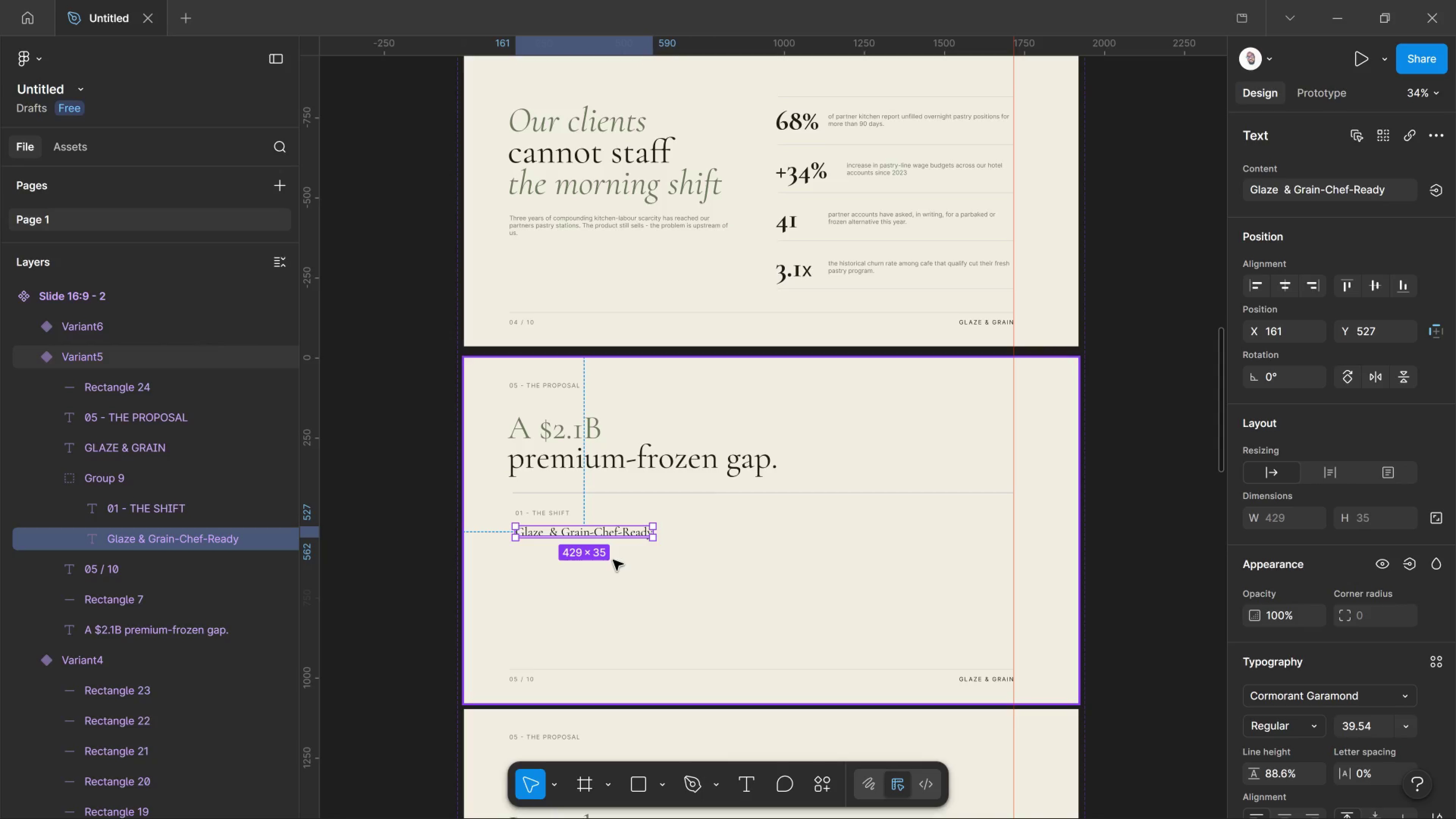 
key(T)
 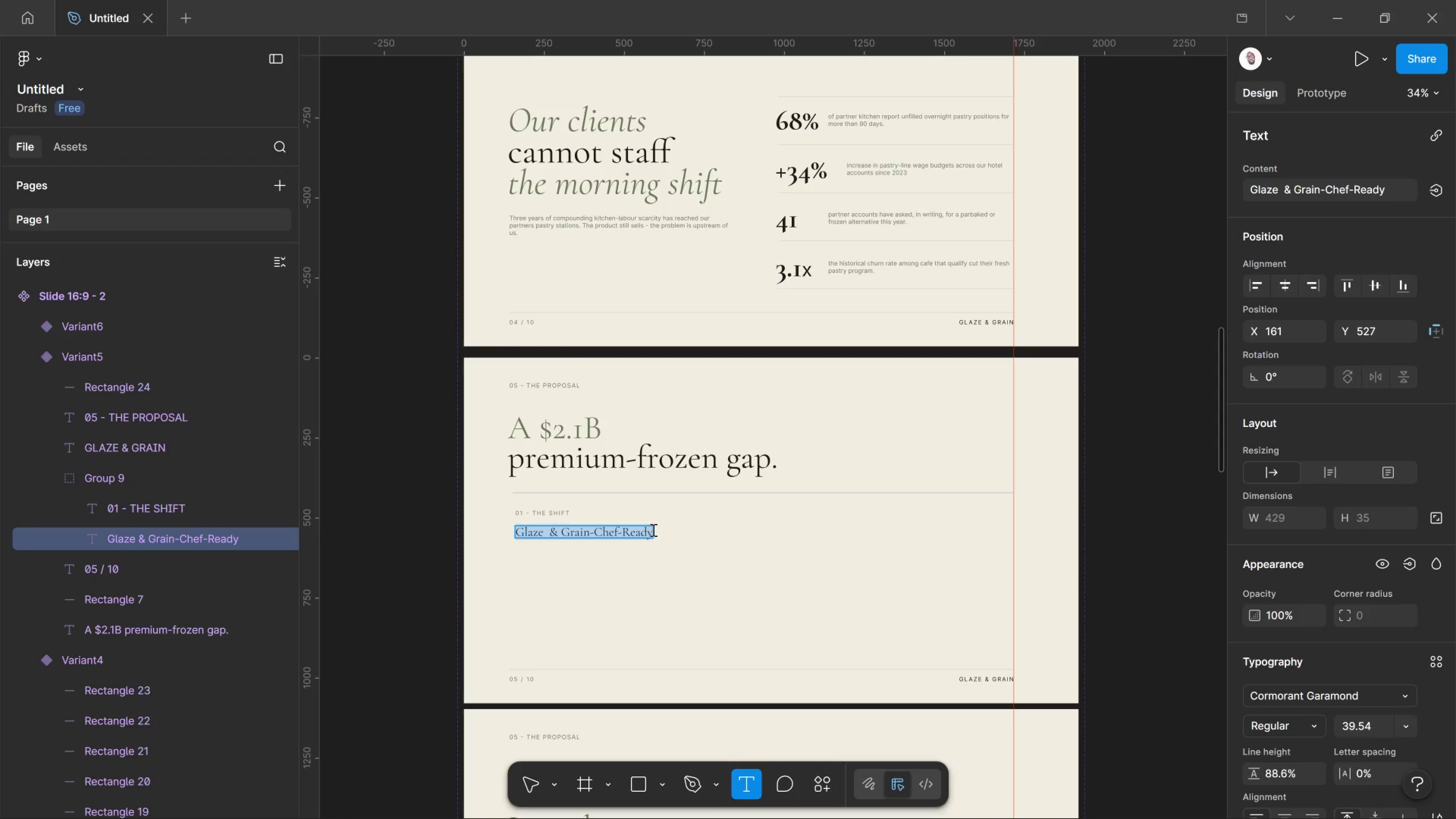 
left_click([653, 530])
 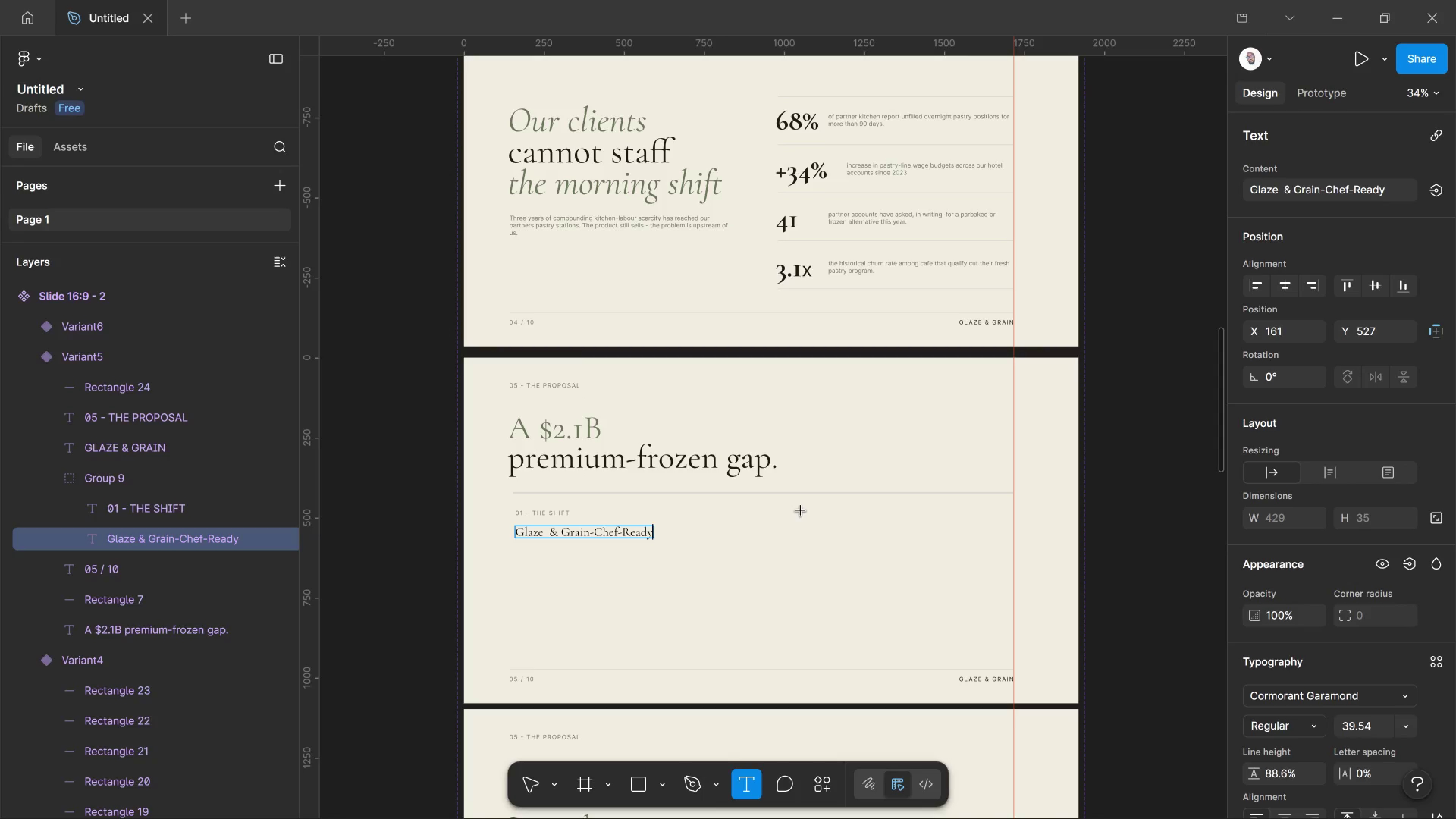 
key(Enter)
 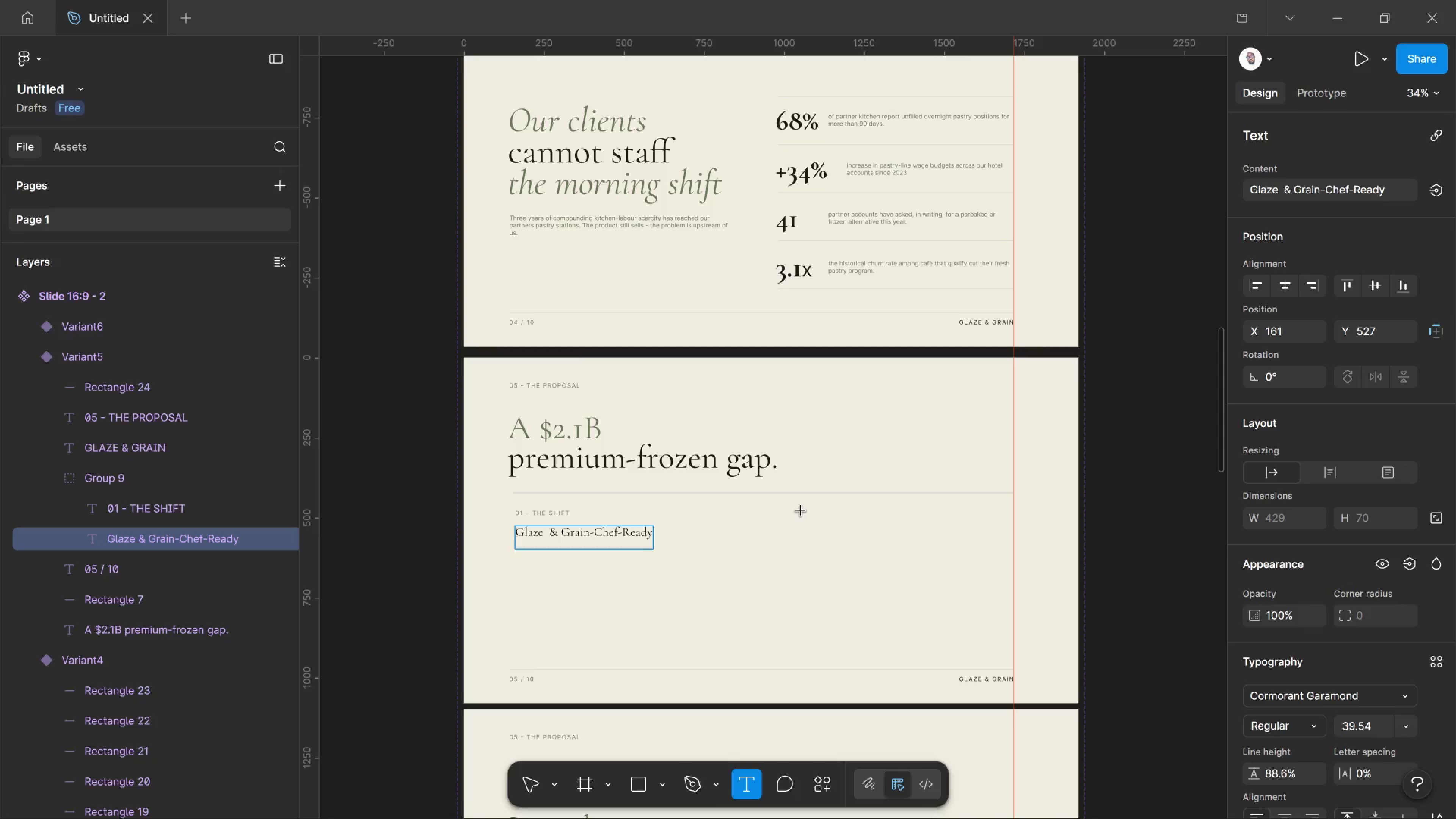 
key(Enter)
 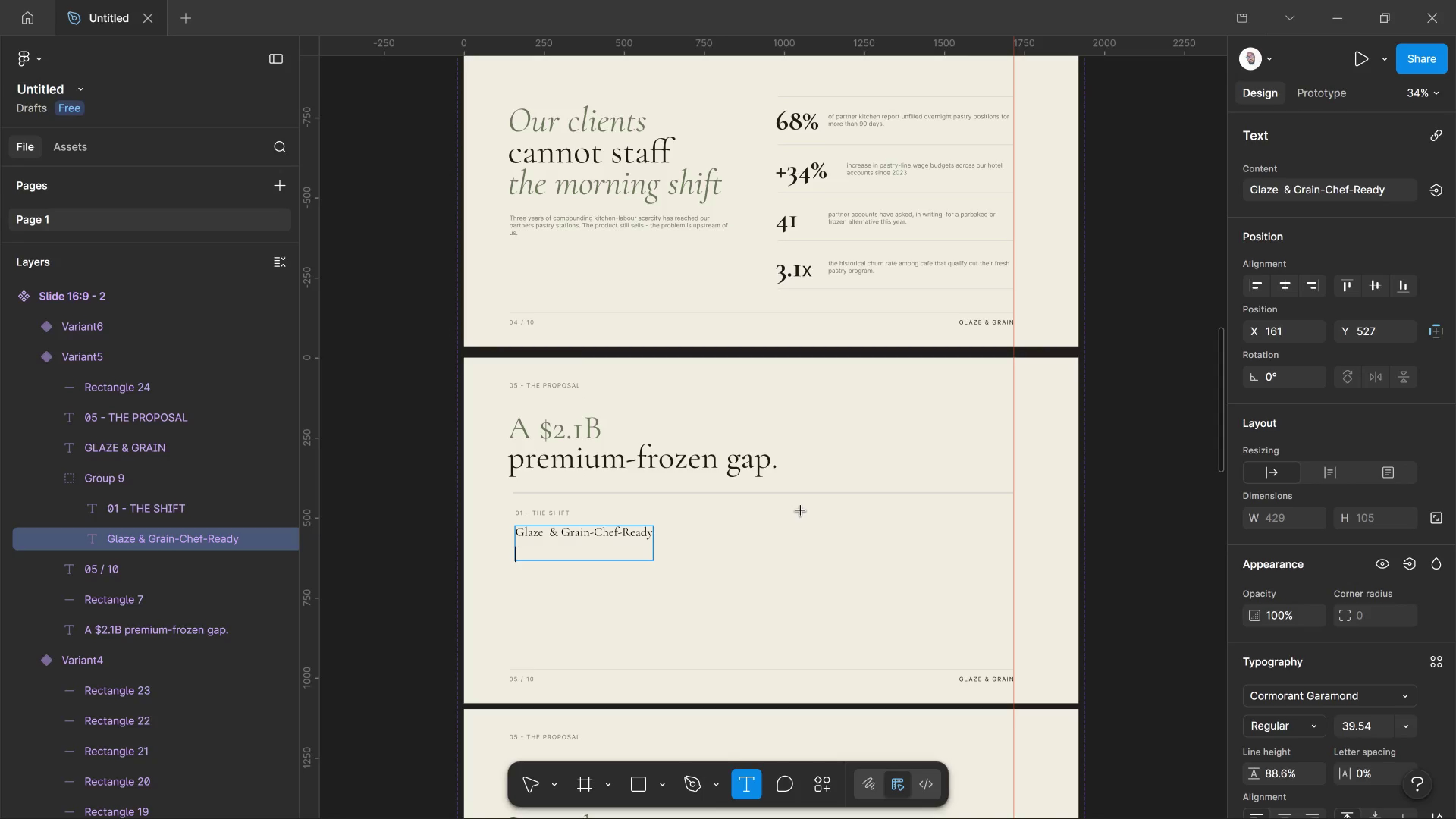 
type(BRI)
key(Backspace)
key(Backspace)
key(Backspace)
key(Backspace)
key(Backspace)
 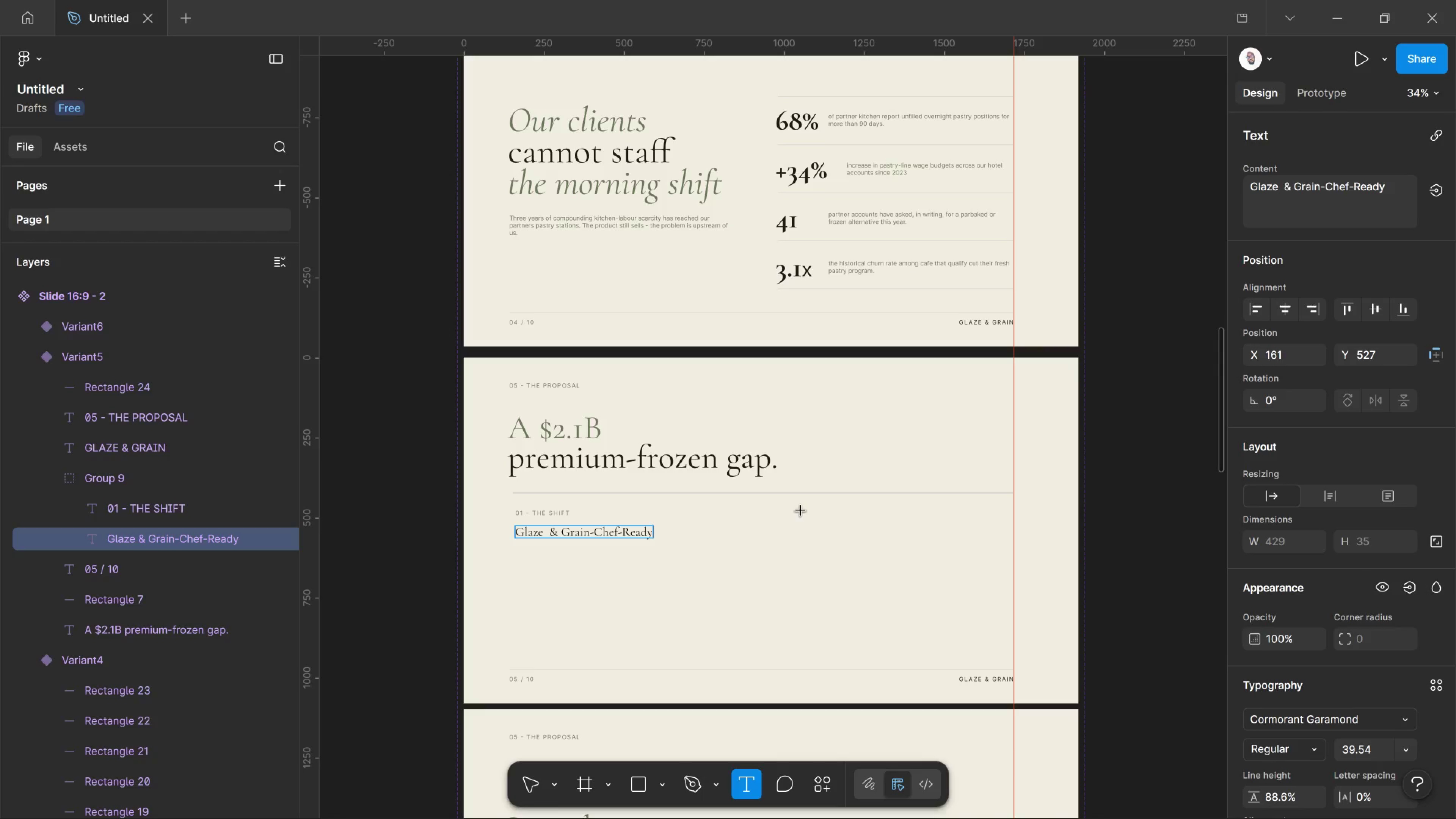 
key(Enter)
 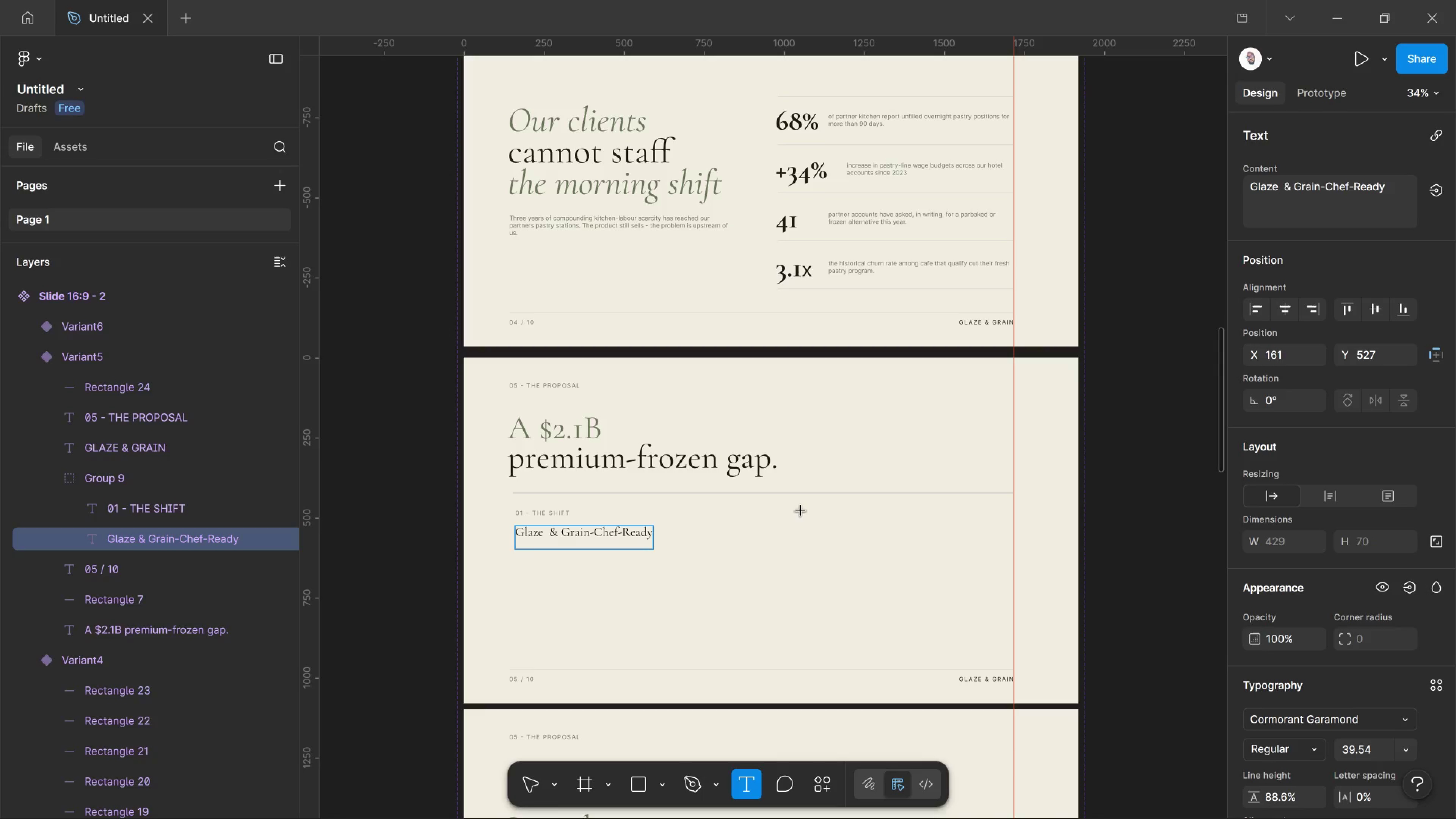 
type(Brodor)
key(Backspace)
key(Backspace)
key(Backspace)
key(Backspace)
type(idor)
 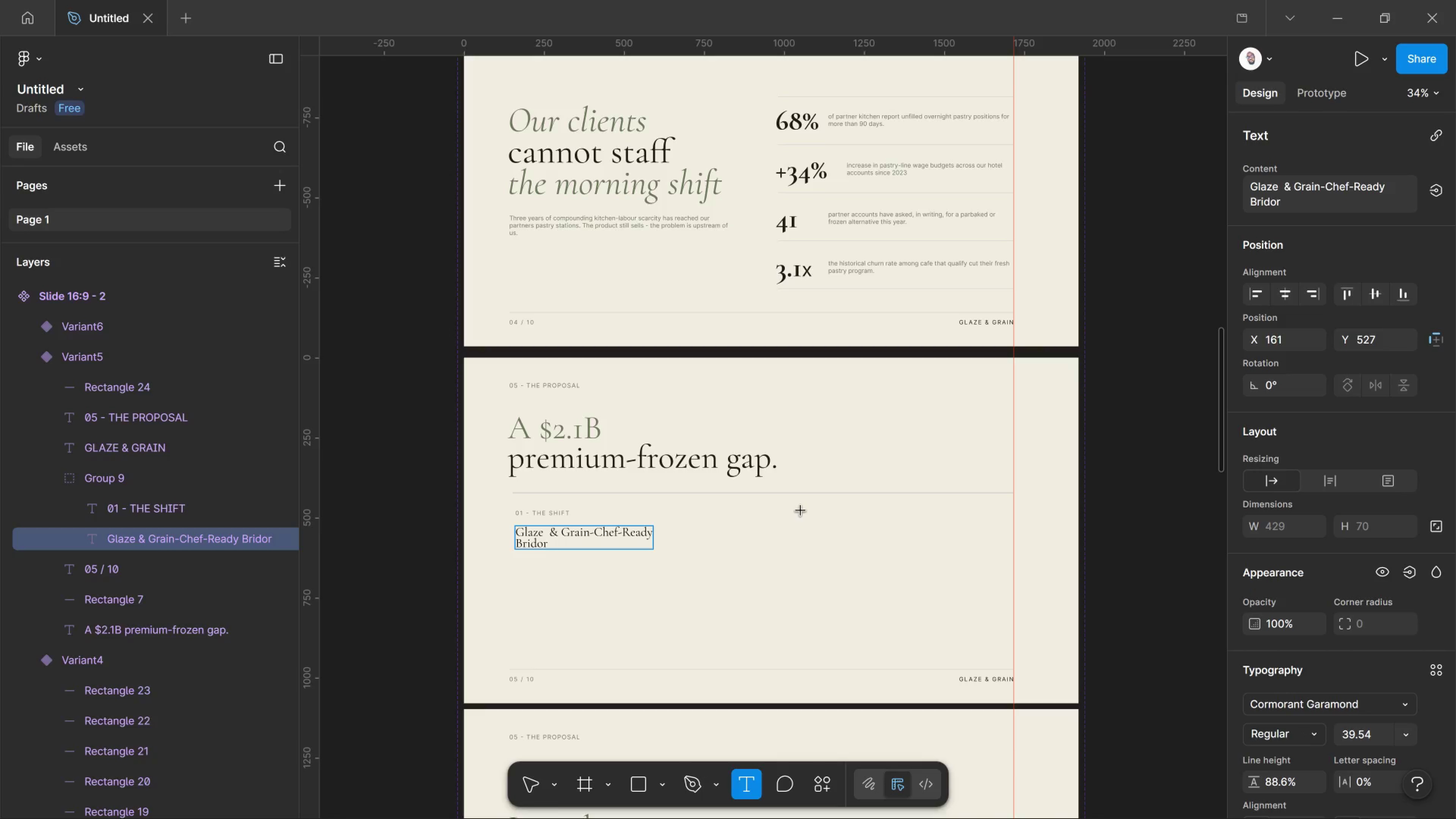 
key(Enter)
 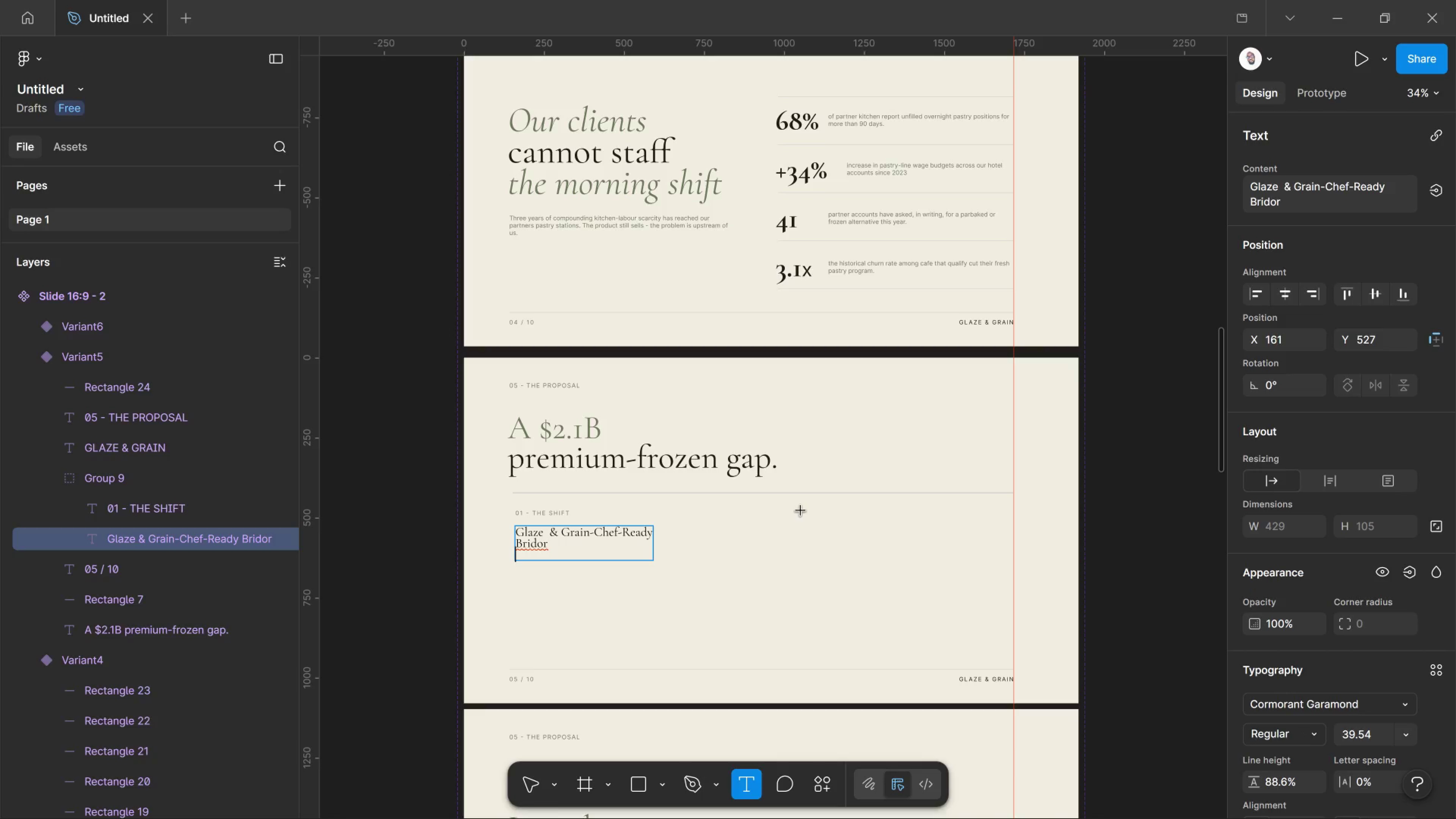 
type(Sysco / US Food)
key(Backspace)
type(ds PB)
 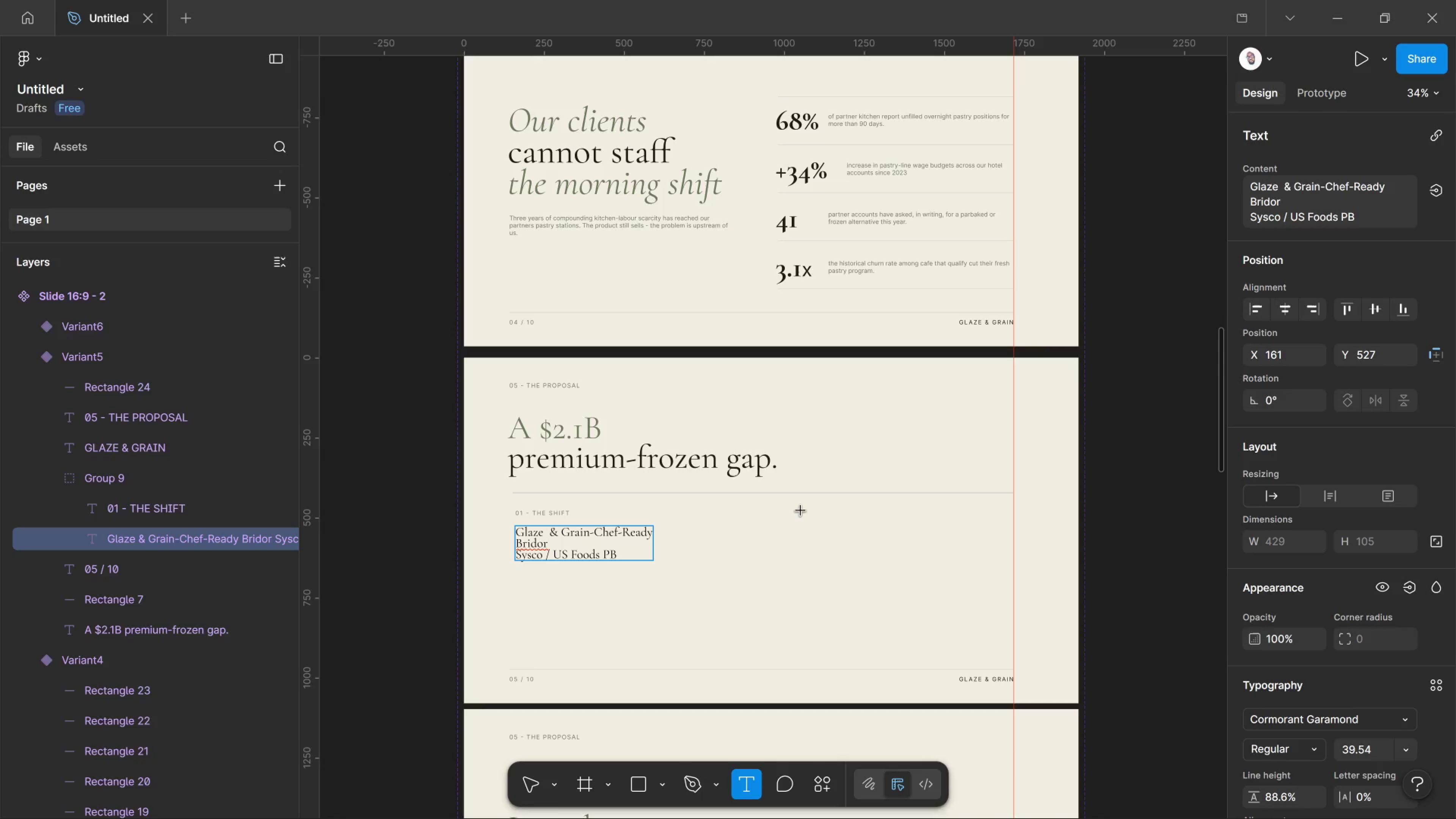 
key(Enter)
 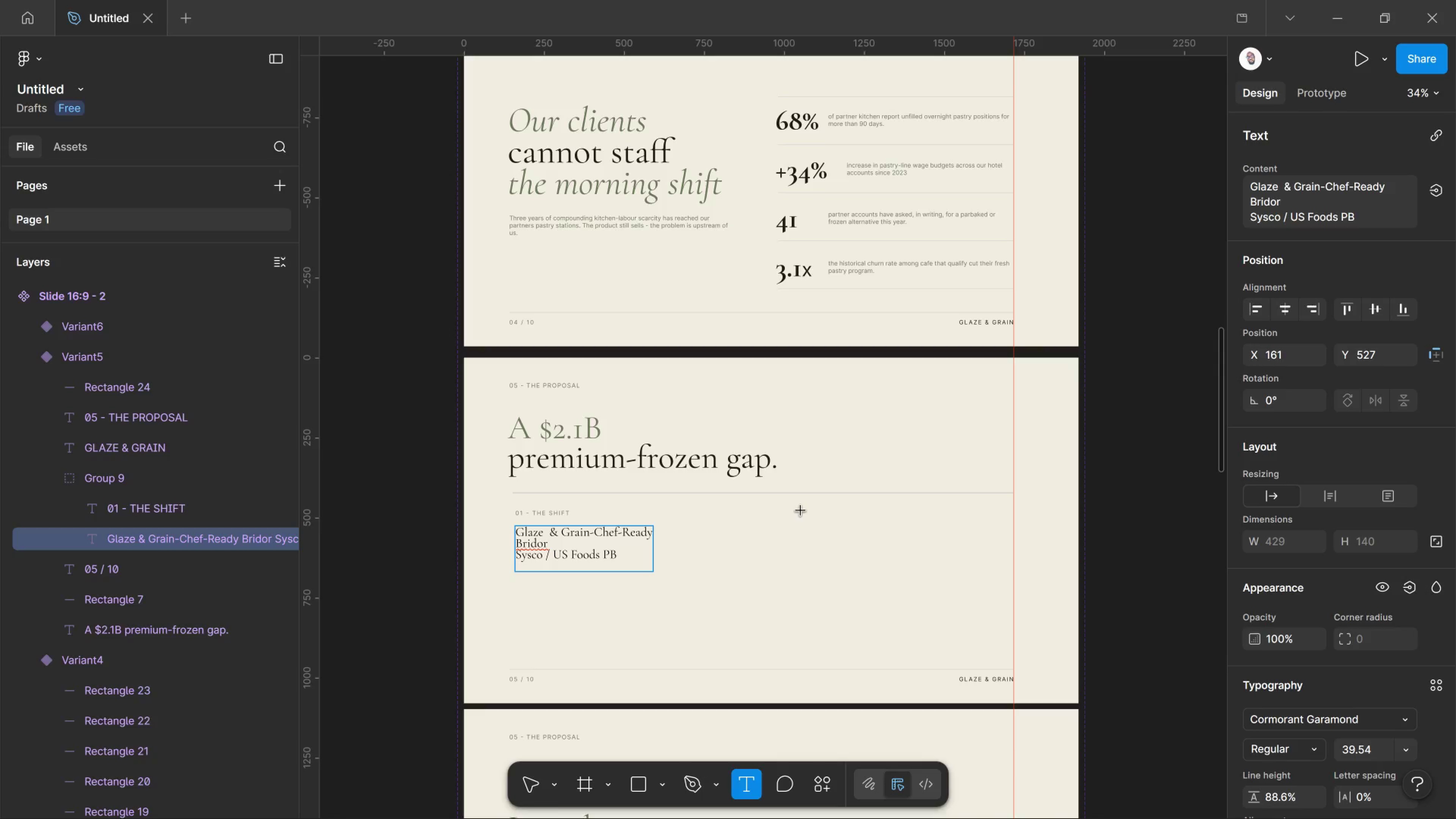 
type(In-house pastry team)
 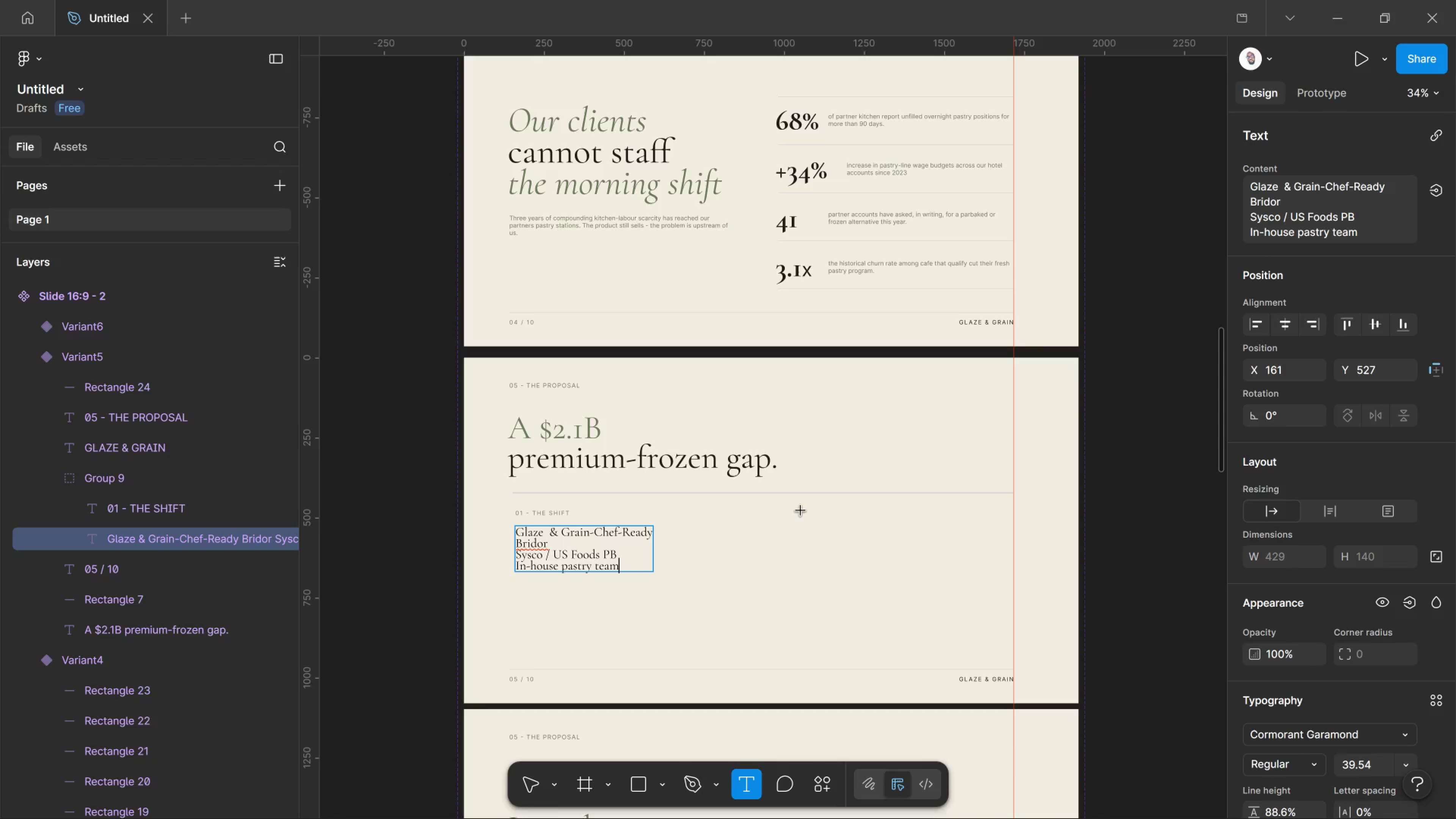 
wait(20.99)
 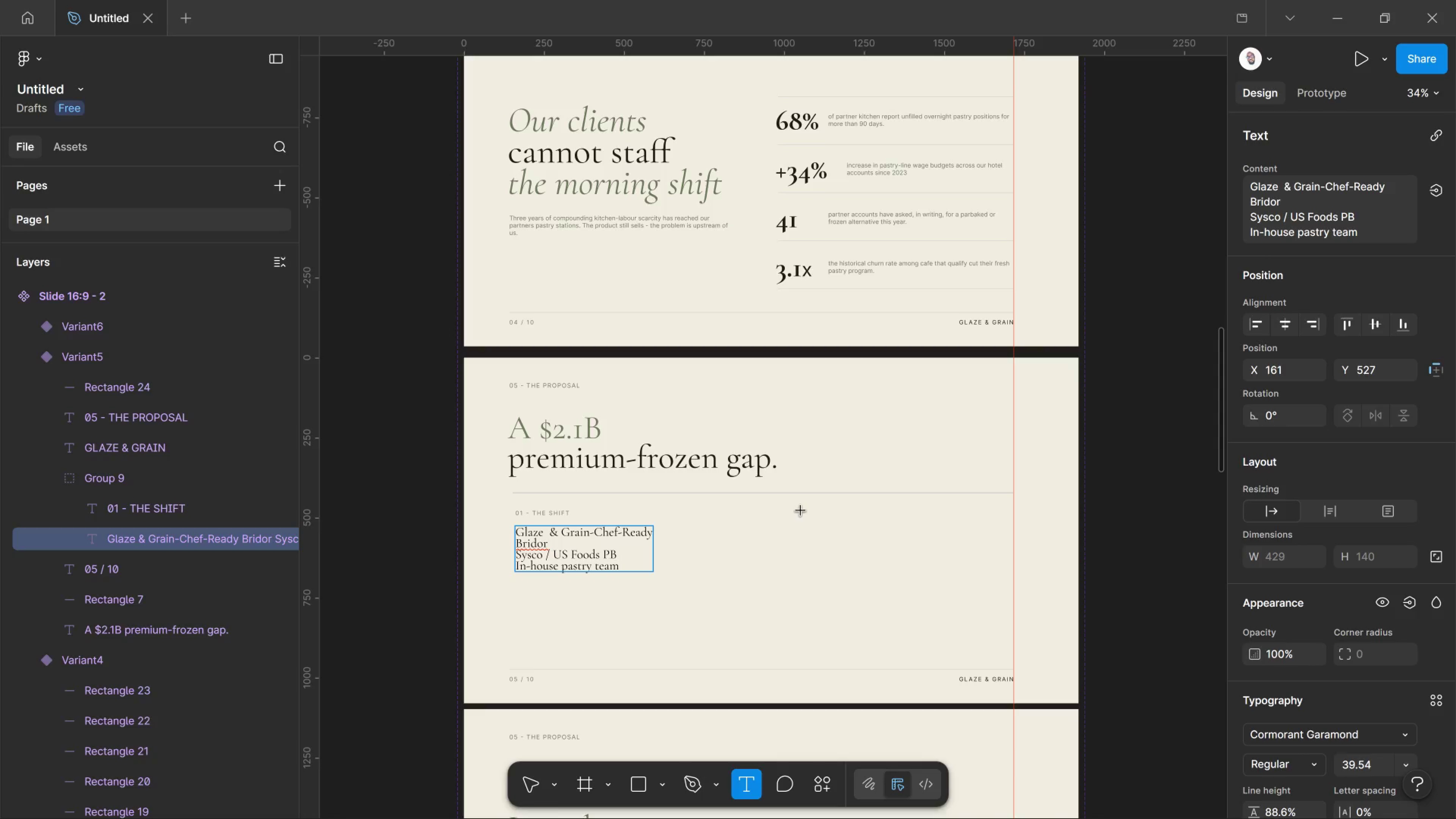 
key(Control+A)
 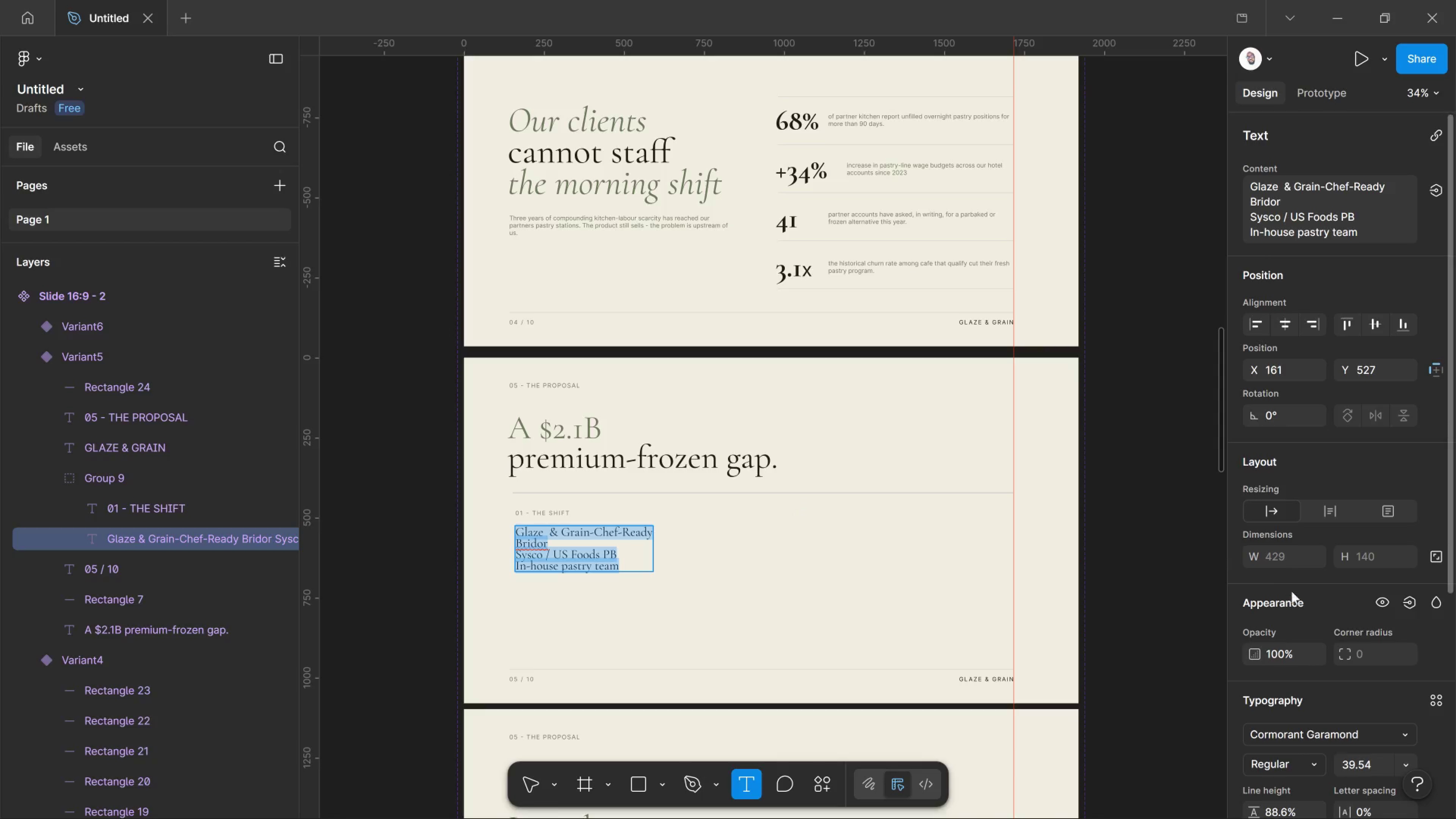 
scroll: coordinate [1296, 667], scroll_direction: down, amount: 4.0
 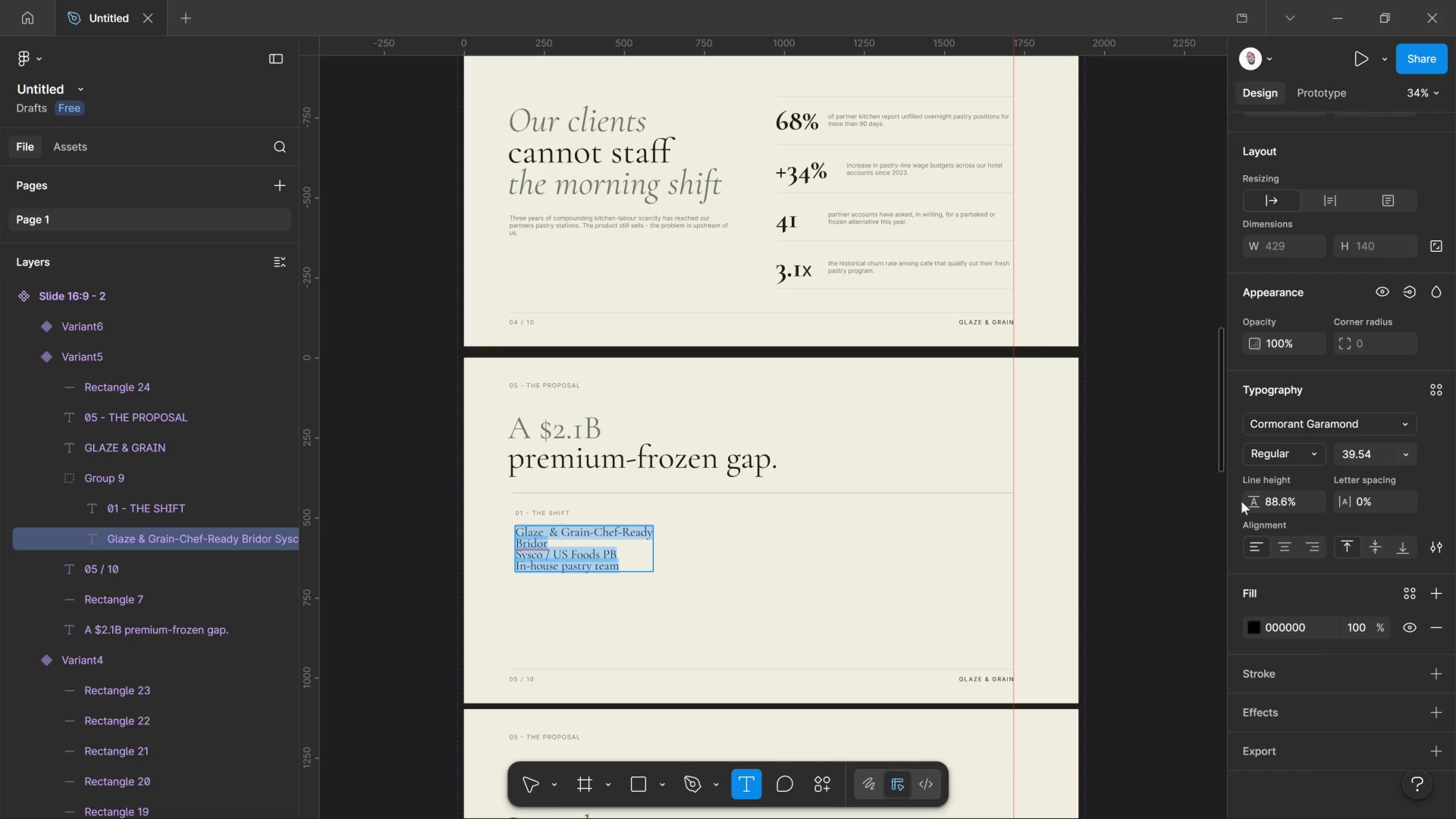 
left_click_drag(start_coordinate=[1251, 505], to_coordinate=[962, 476])
 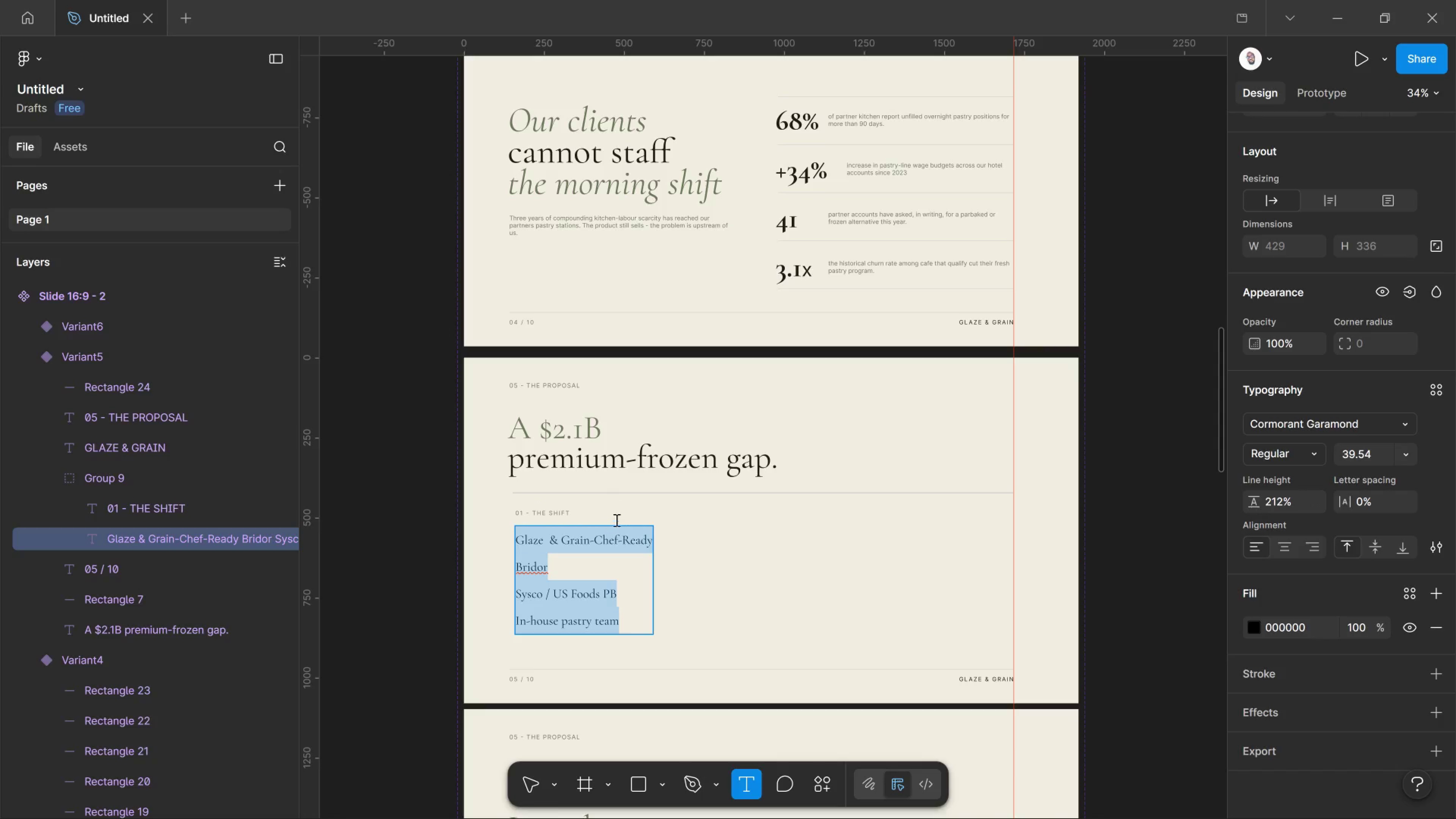 
wait(9.41)
 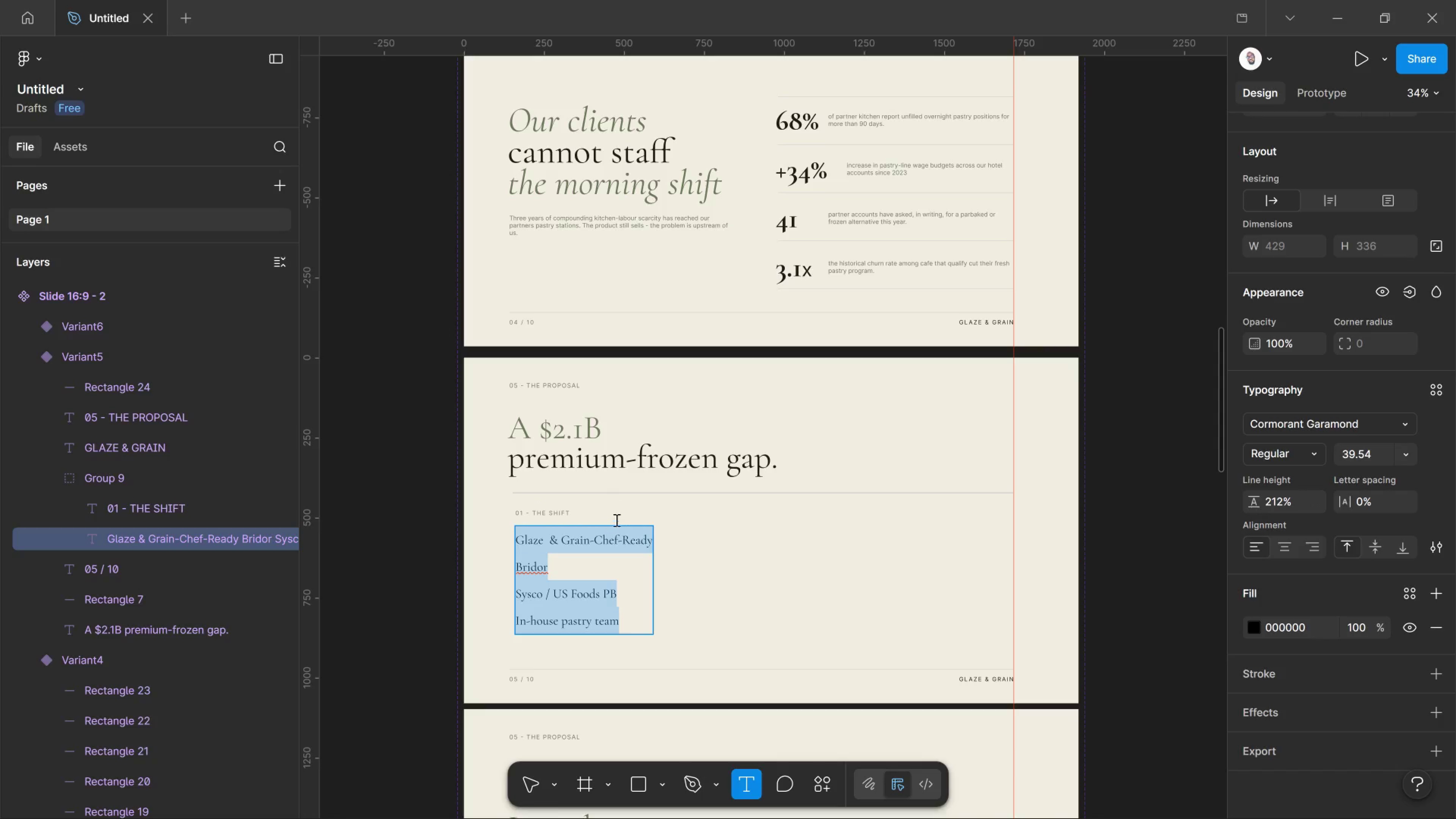 
left_click([543, 780])
 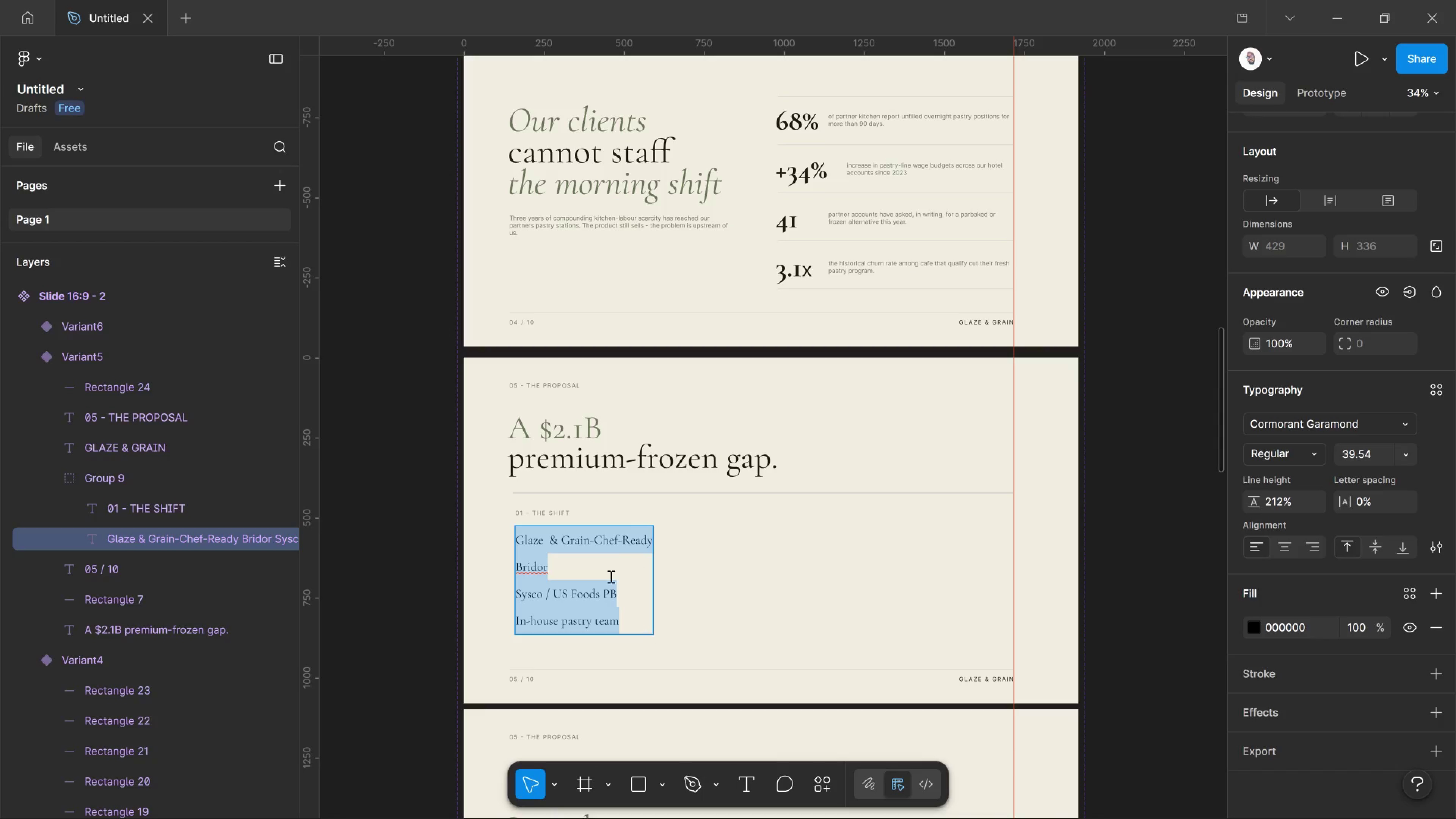 
hold_key(key=AltLeft, duration=0.4)
 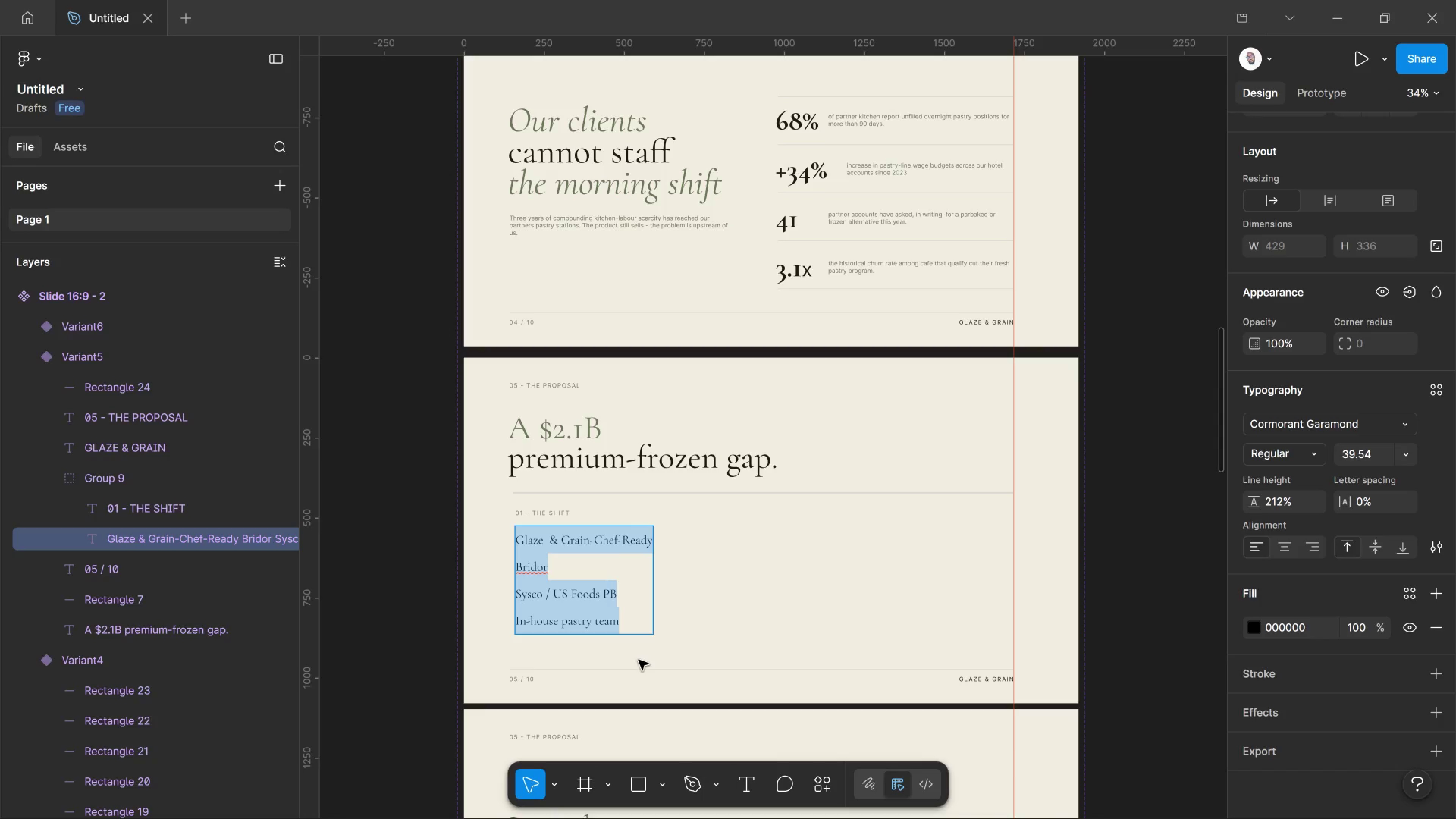 
left_click([639, 660])
 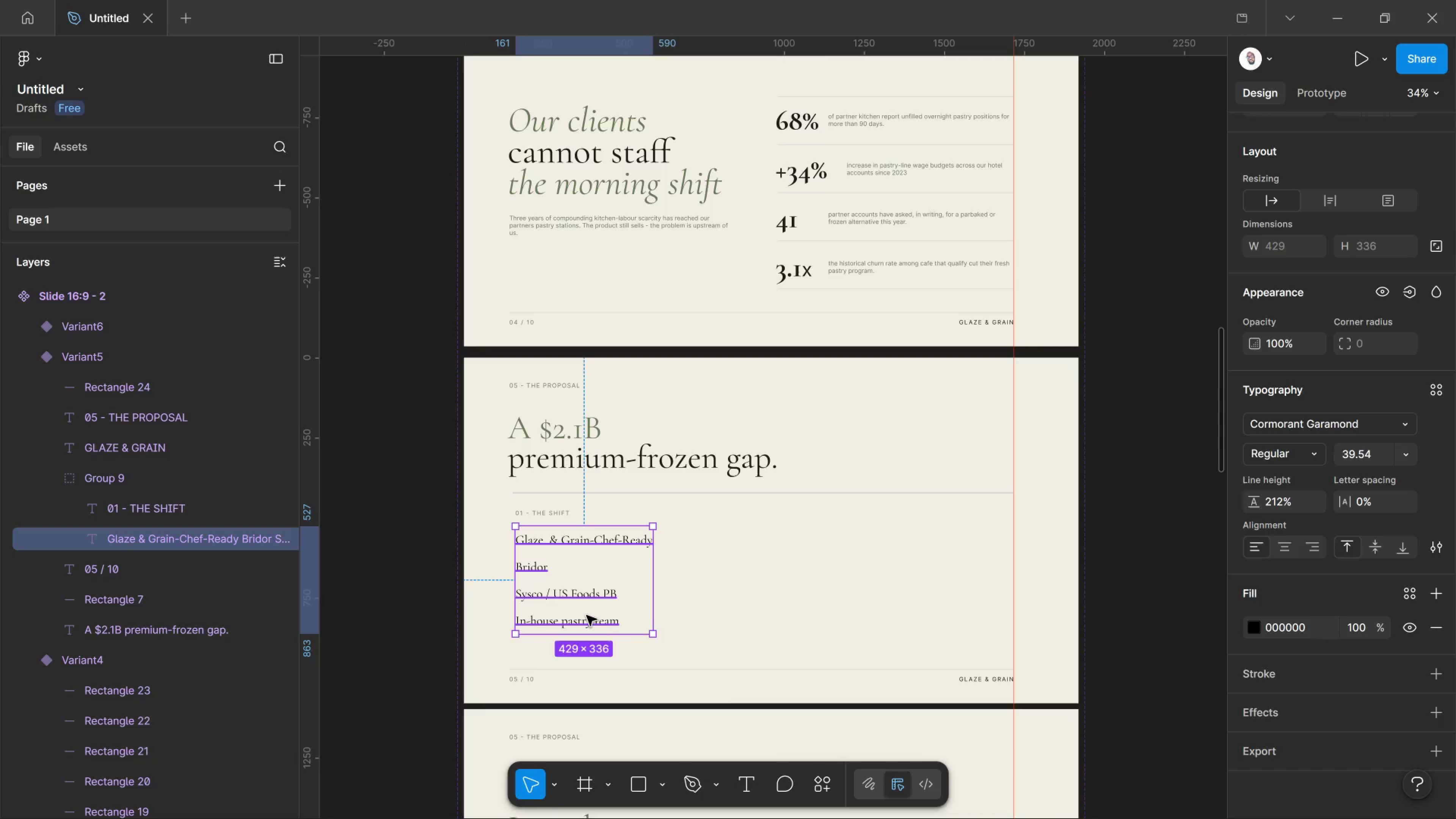 
hold_key(key=AltLeft, duration=3.28)
left_click_drag(start_coordinate=[587, 615], to_coordinate=[739, 621])
 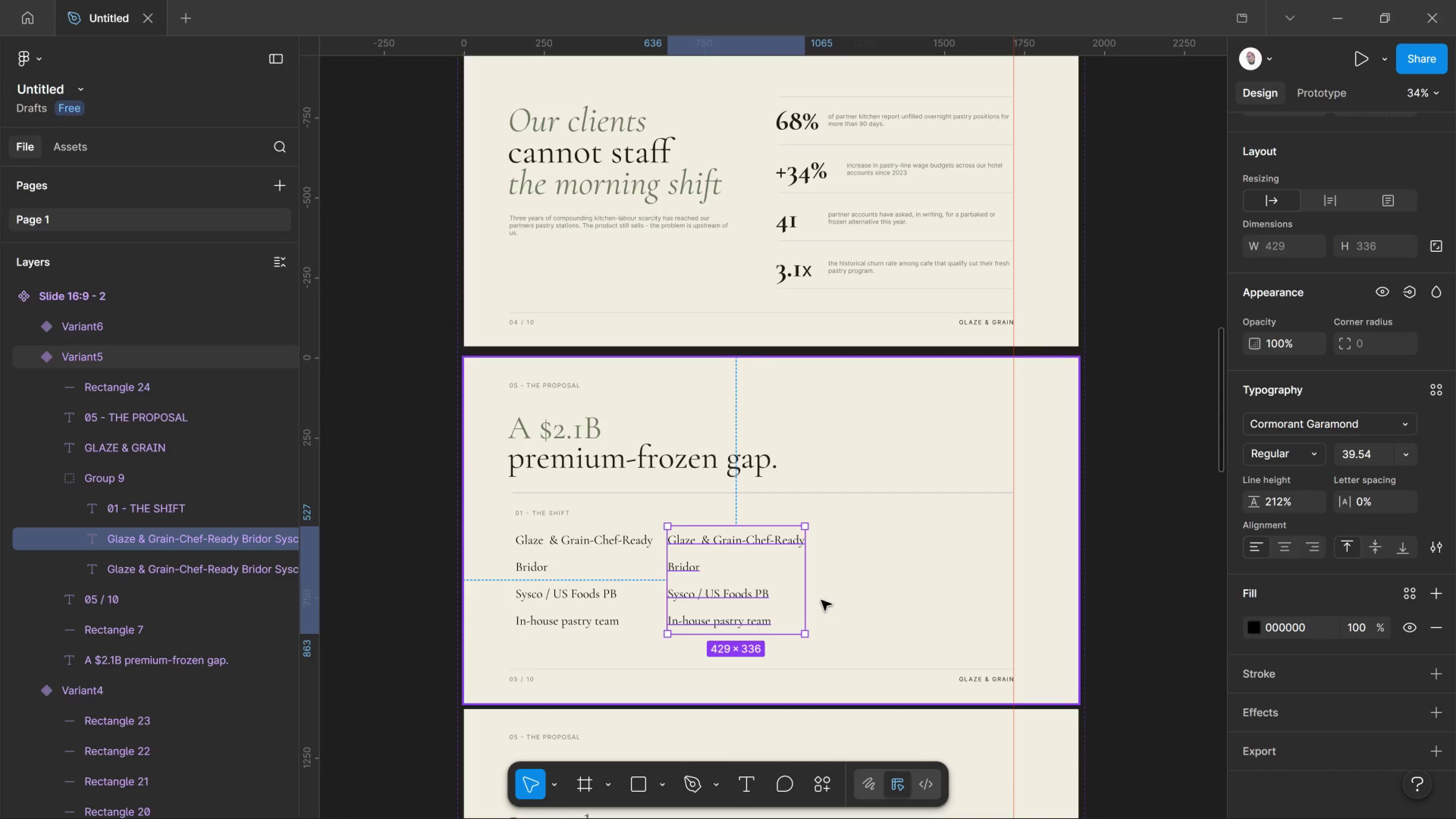 
hold_key(key=ShiftLeft, duration=2.66)
 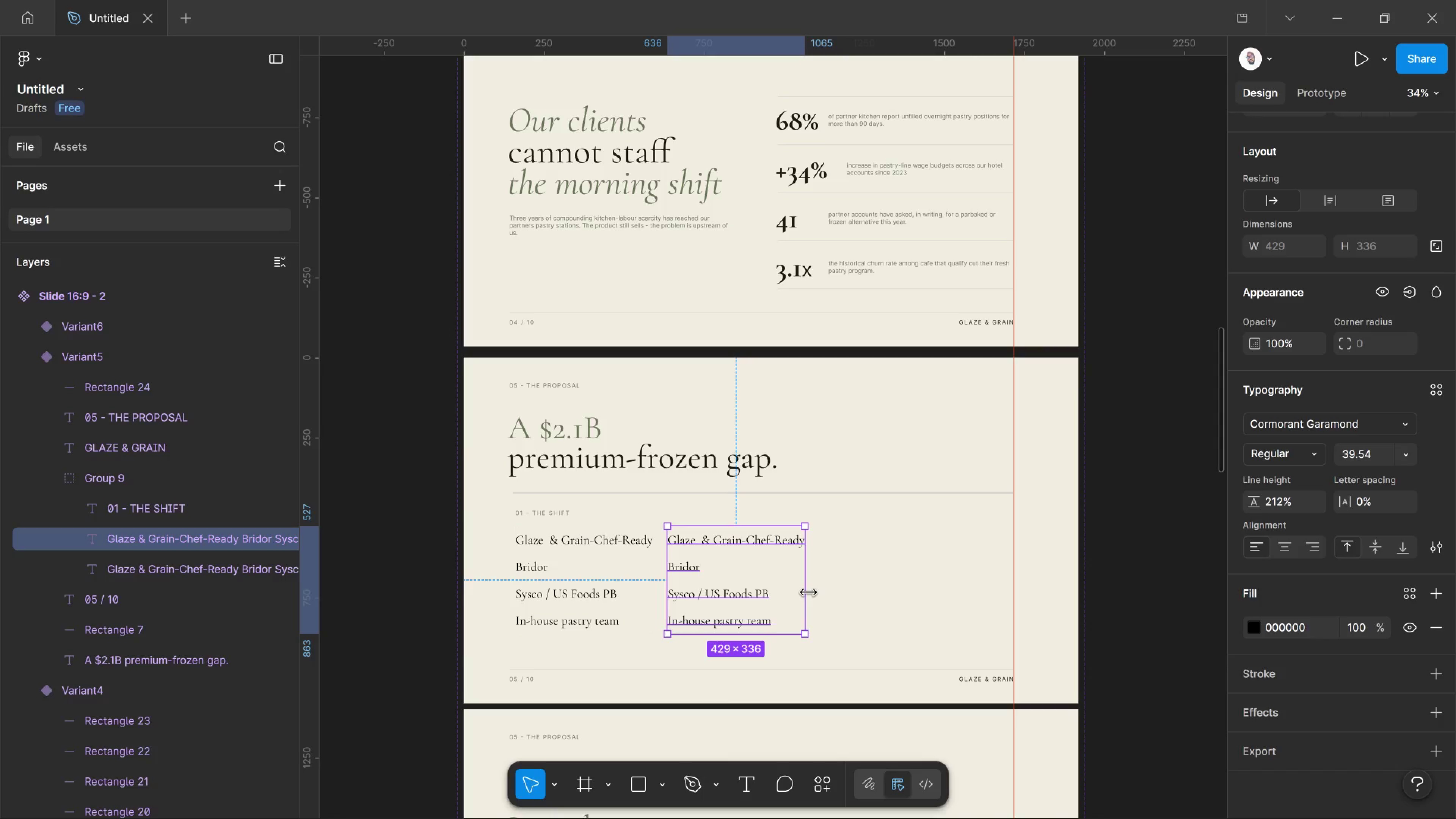 
left_click_drag(start_coordinate=[808, 593], to_coordinate=[752, 581])
 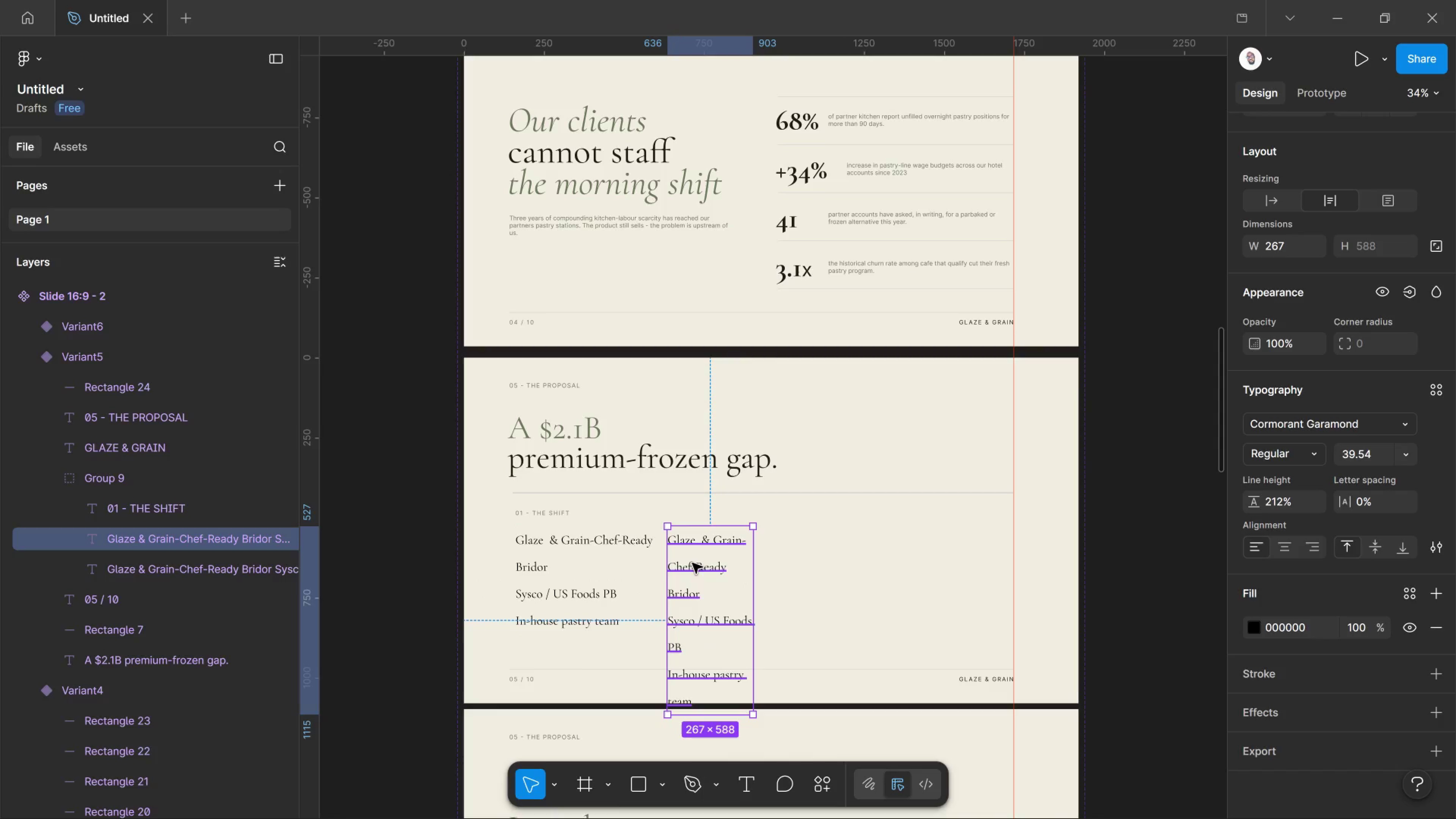 
double_click([692, 563])
 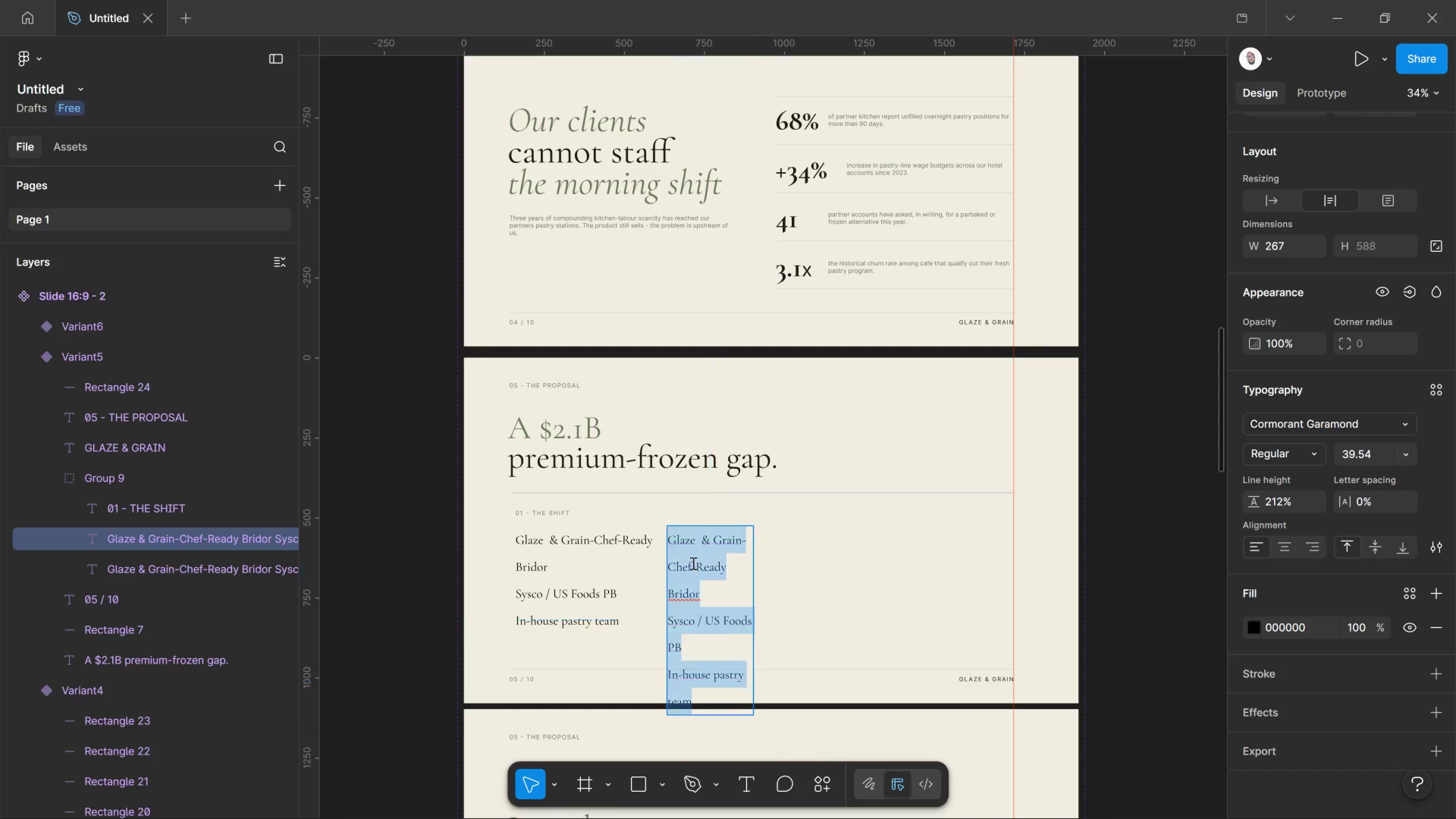 
triple_click([692, 563])
 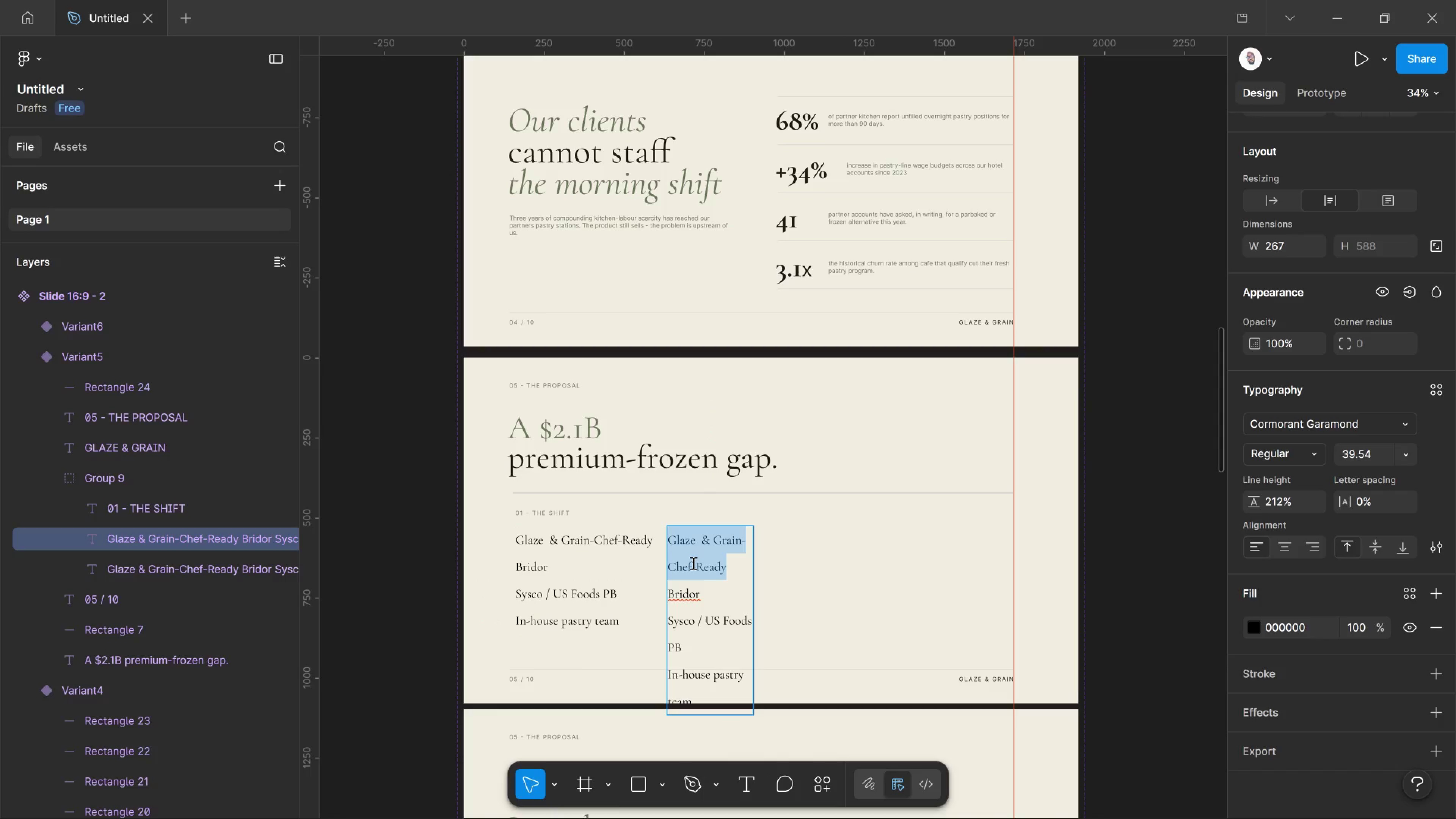 
key(Control+A)
 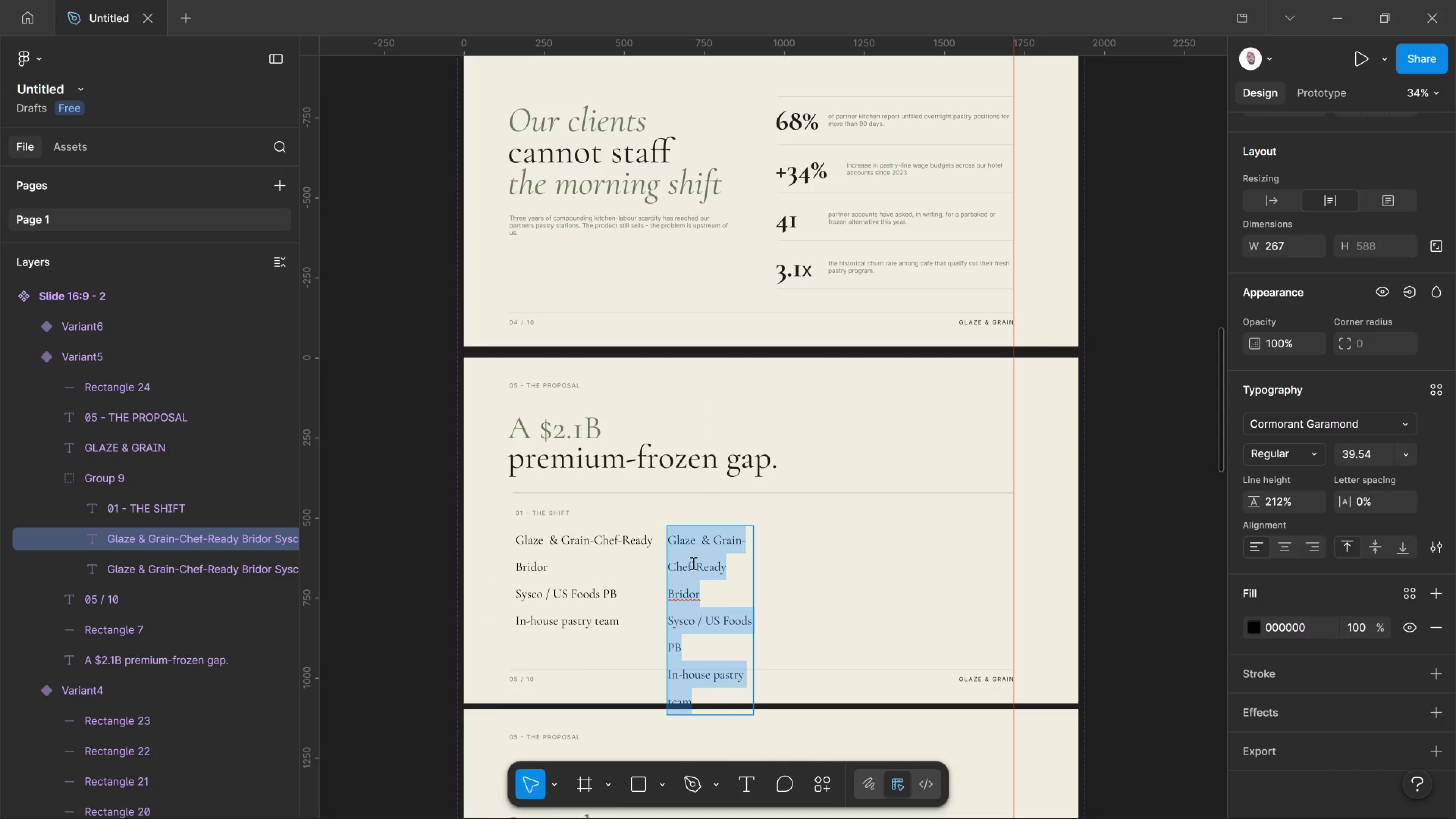 
type(Hand)
key(Backspace)
type(, 48-hr ferment)
 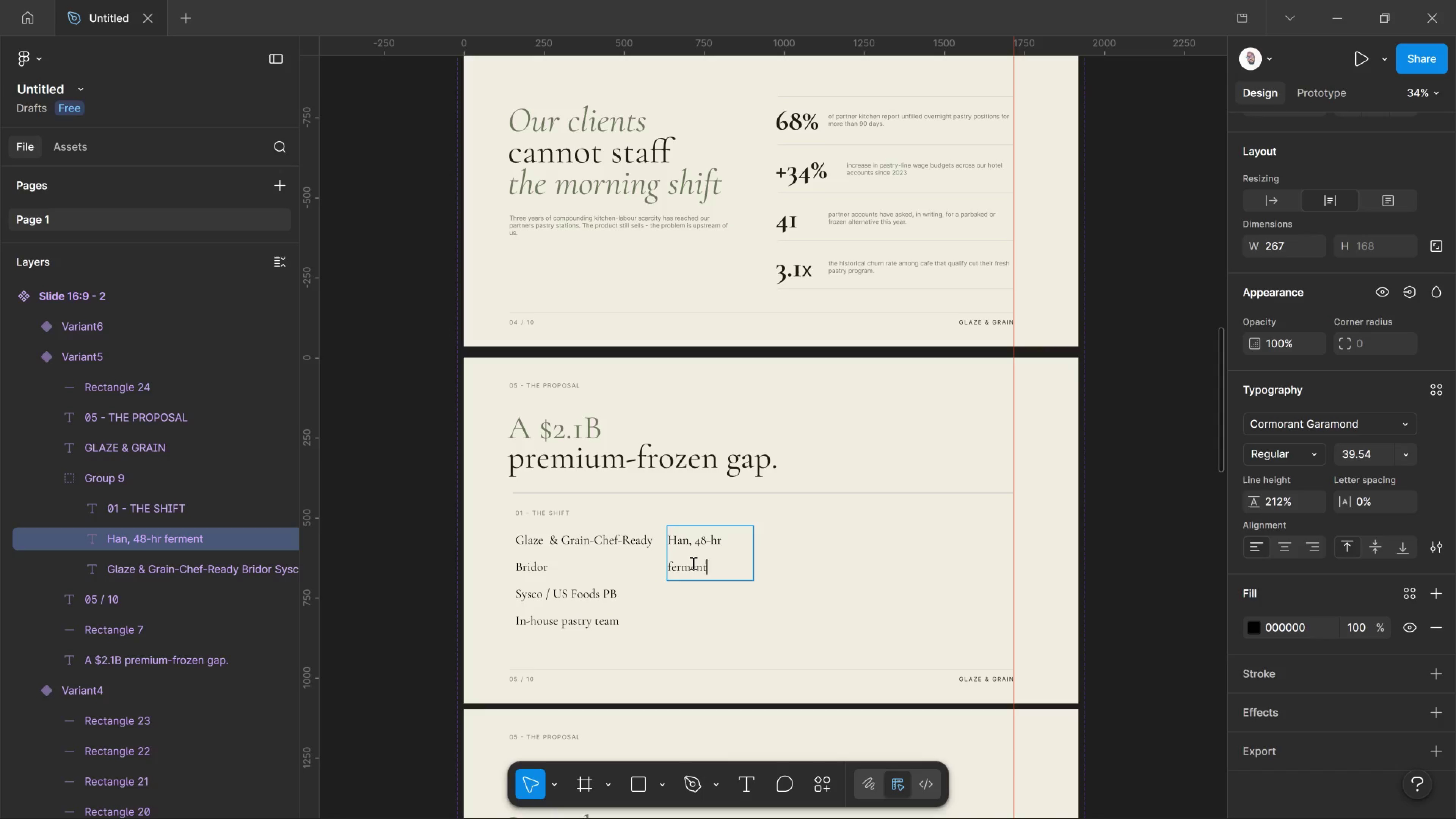 
key(Enter)
 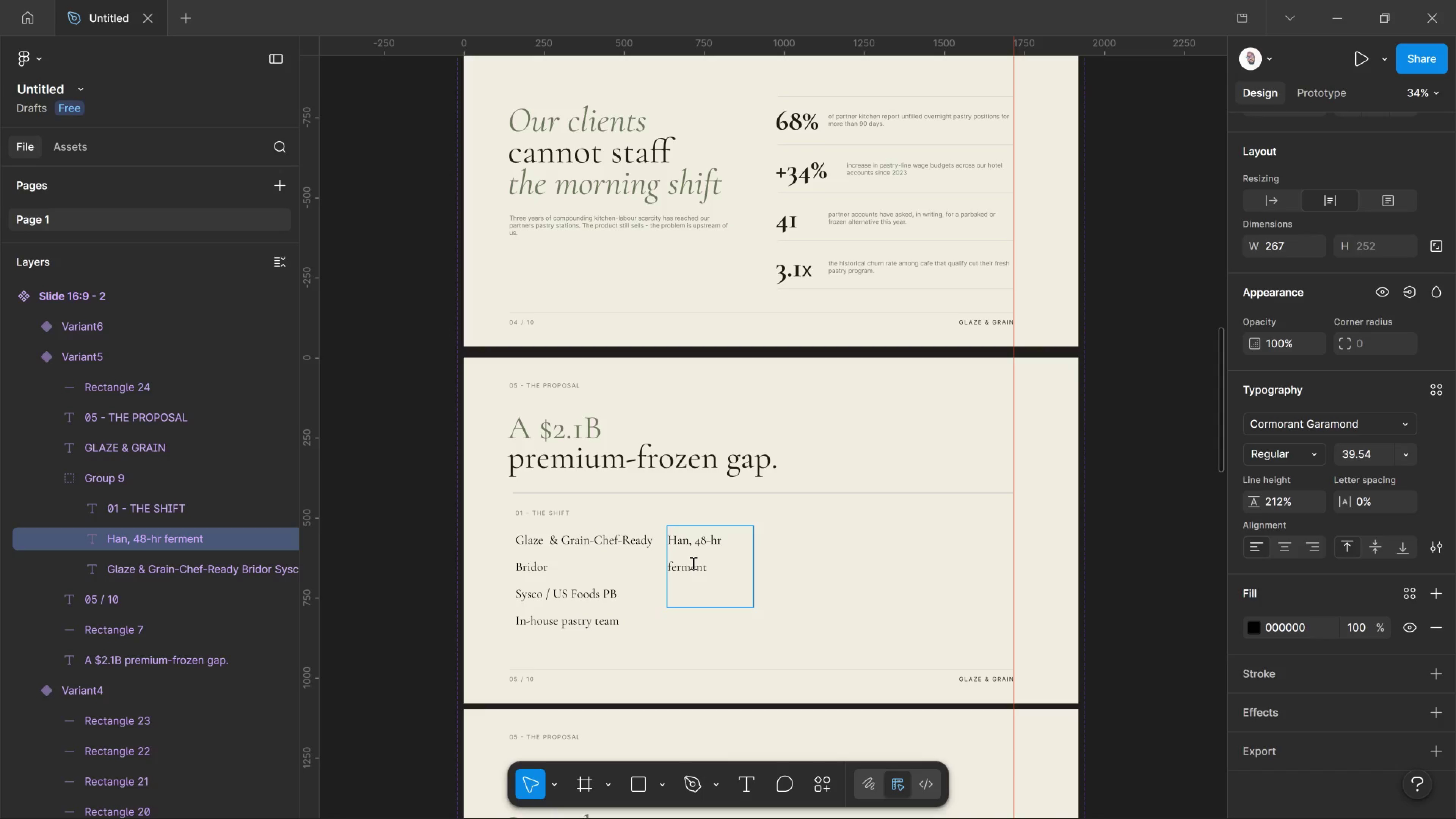 
type(Macj)
key(Backspace)
type(hine )
 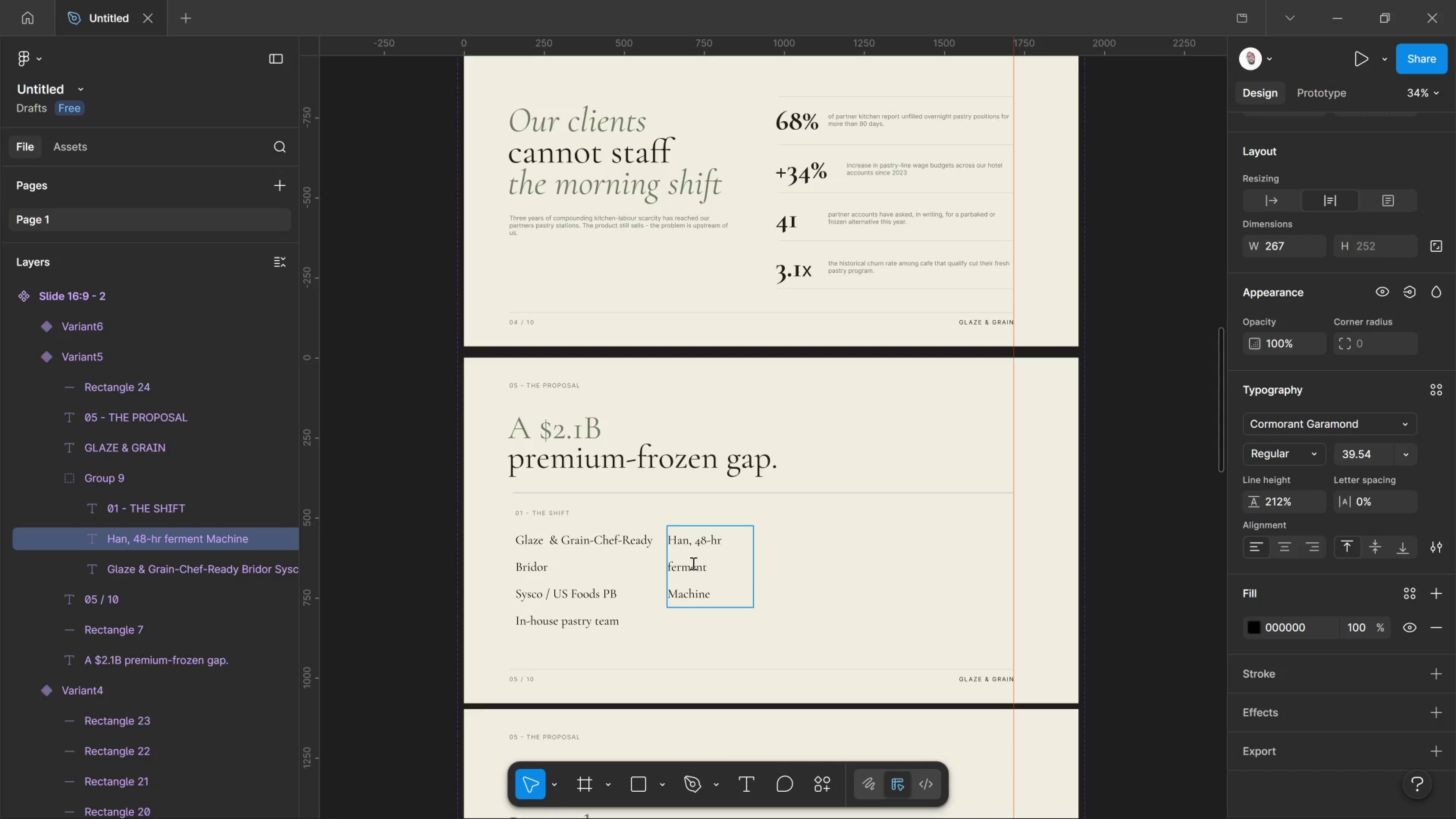 
key(Enter)
 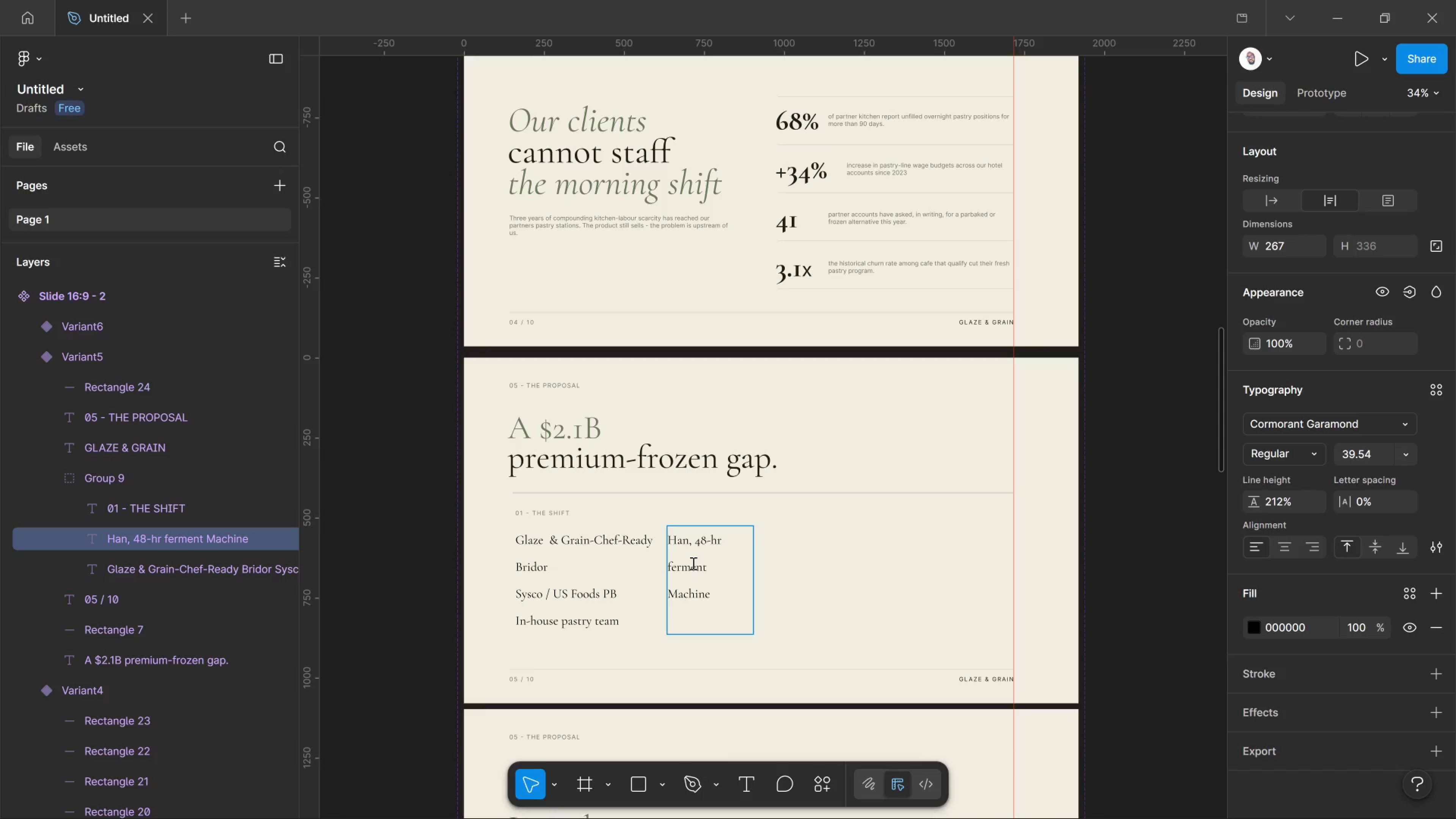 
type(Machine)
 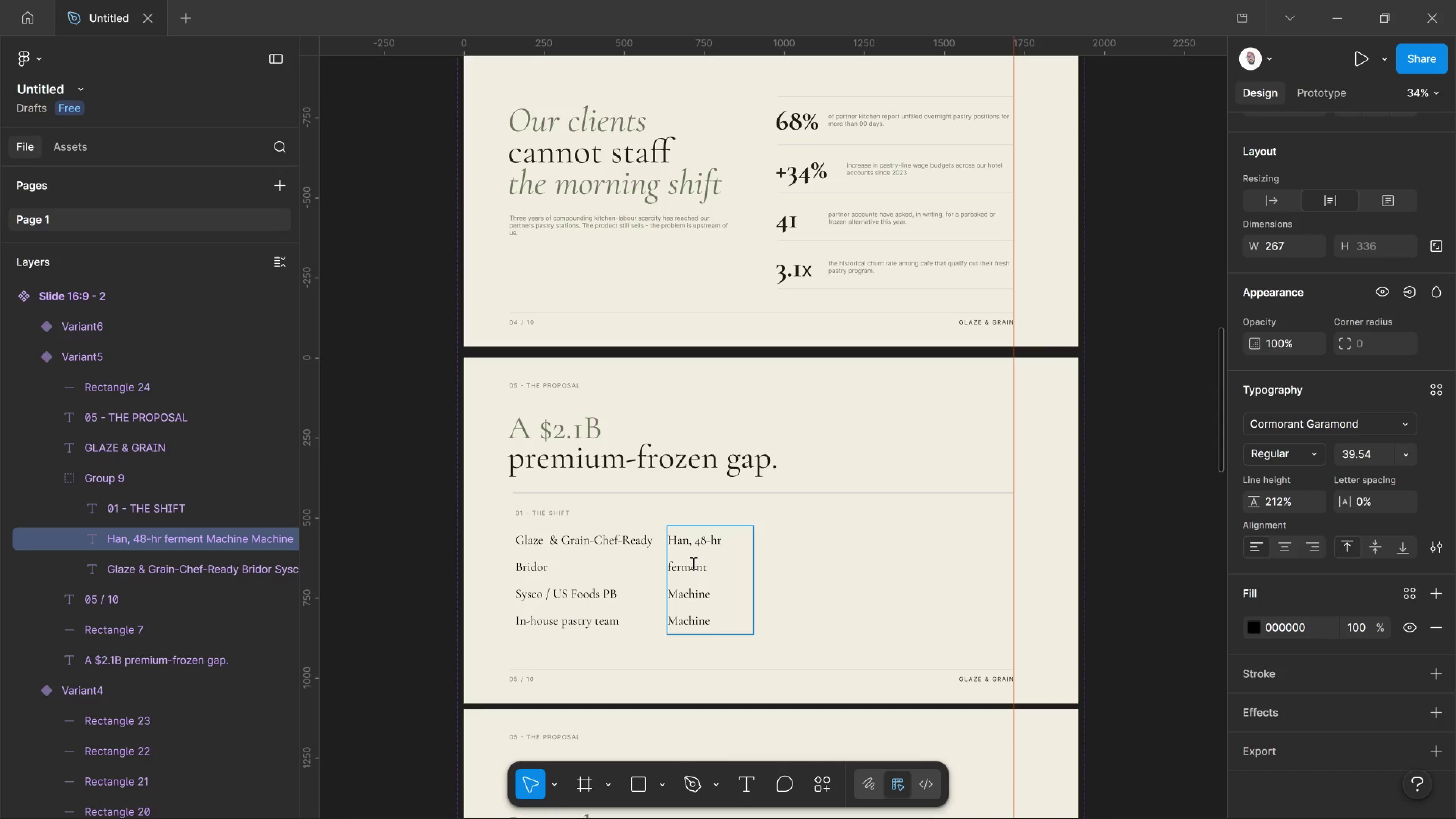 
key(Enter)
 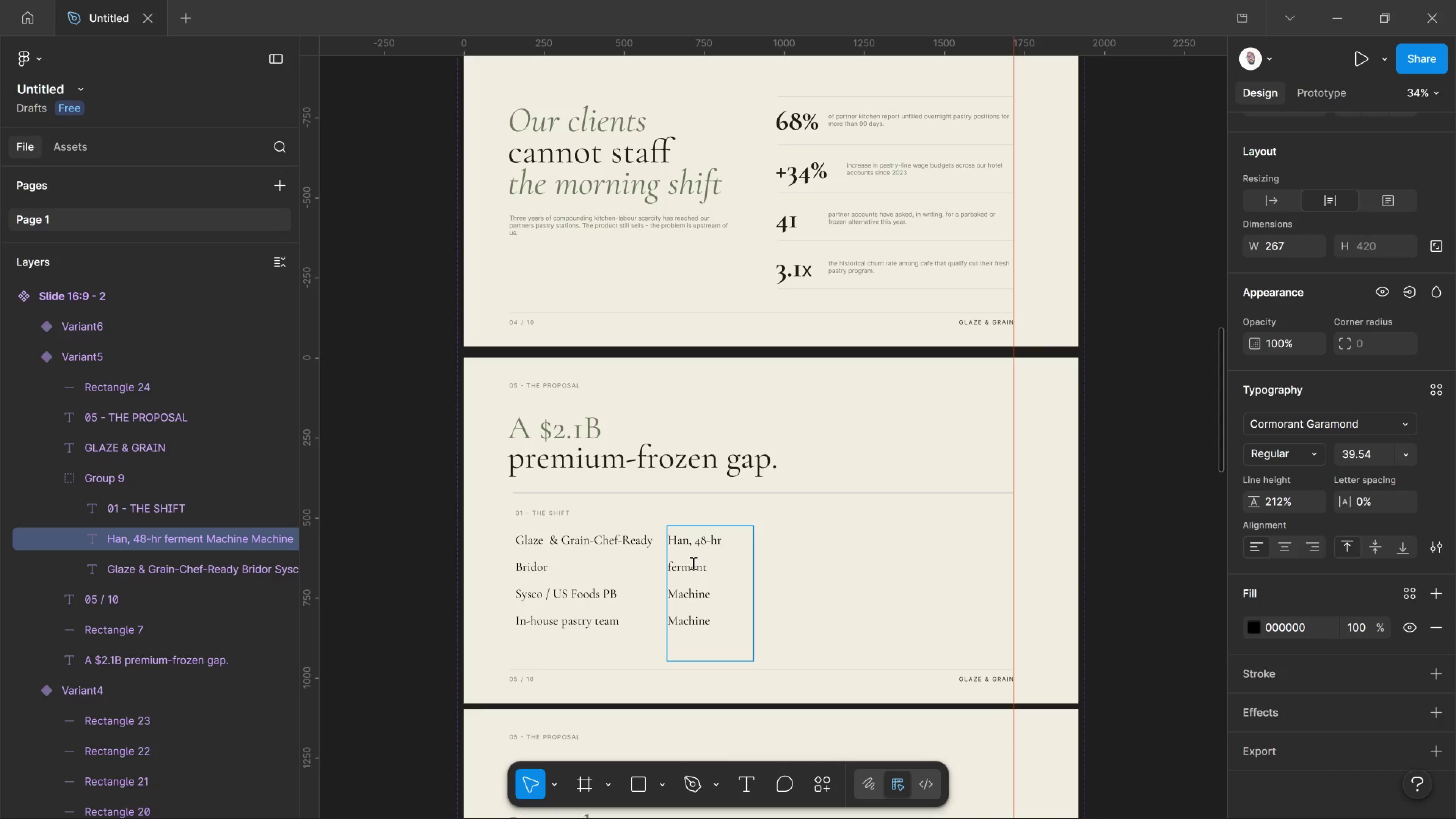 
type(Hand)
 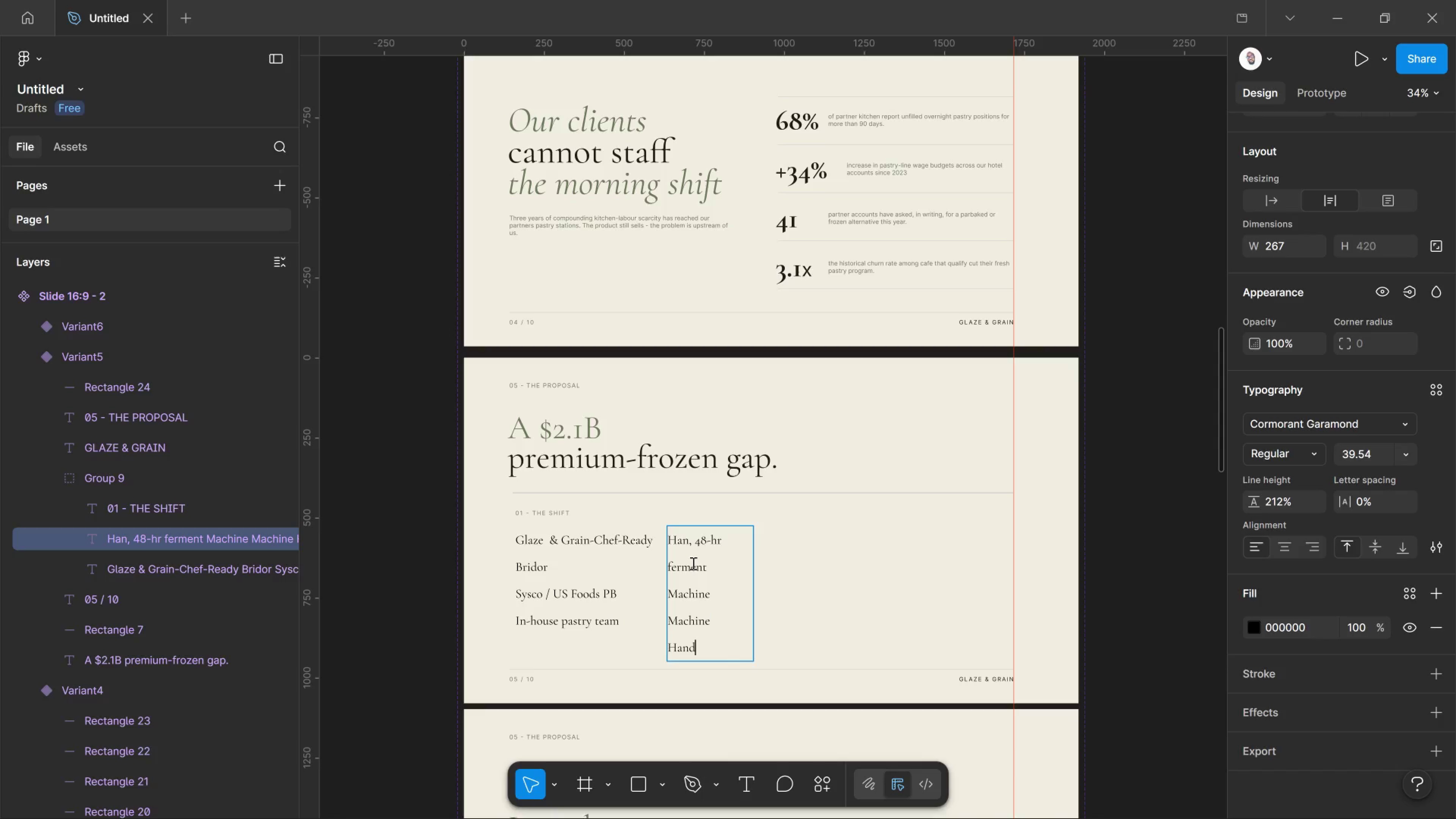 
key(Control+A)
 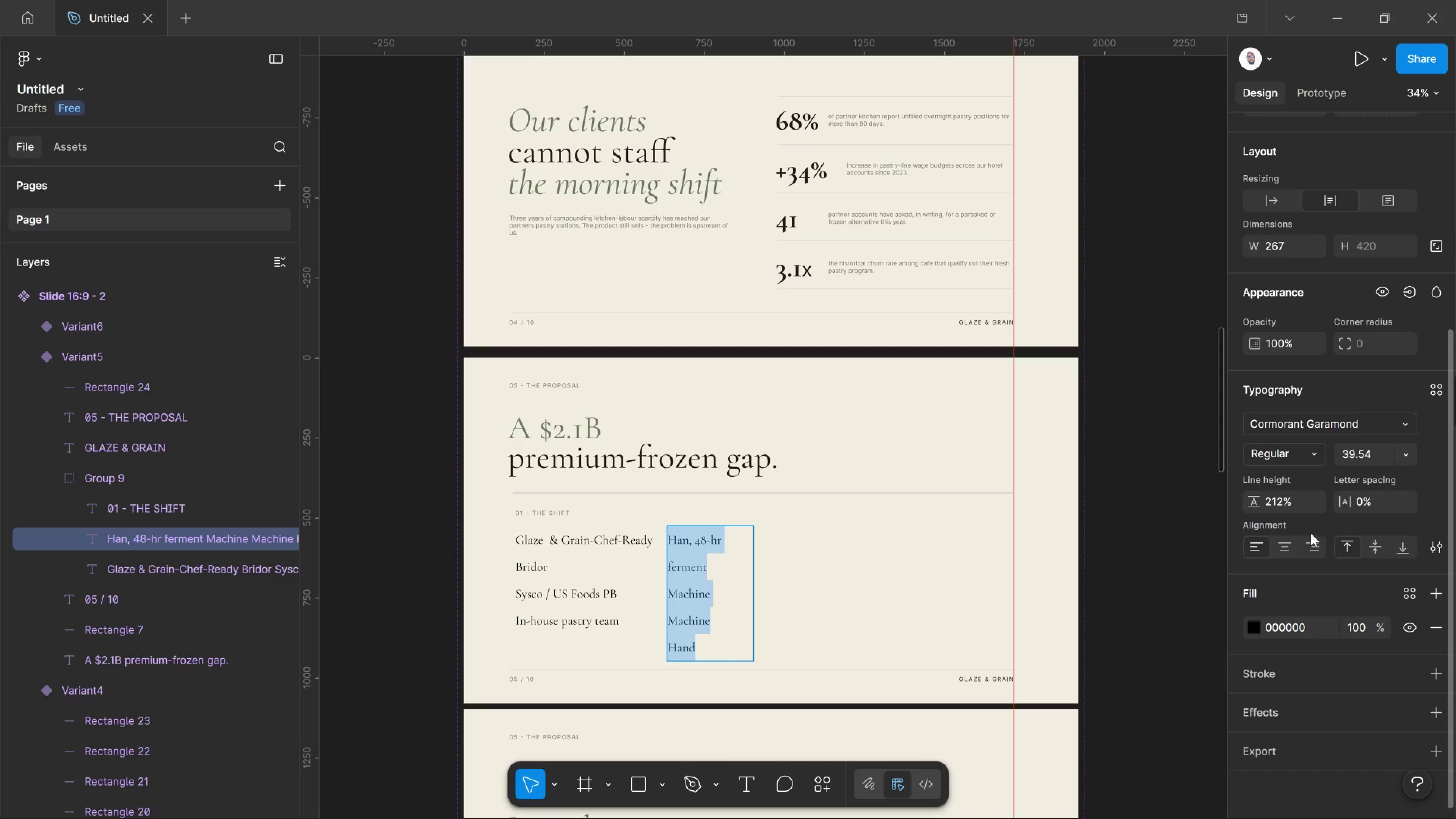 
left_click([1291, 420])
 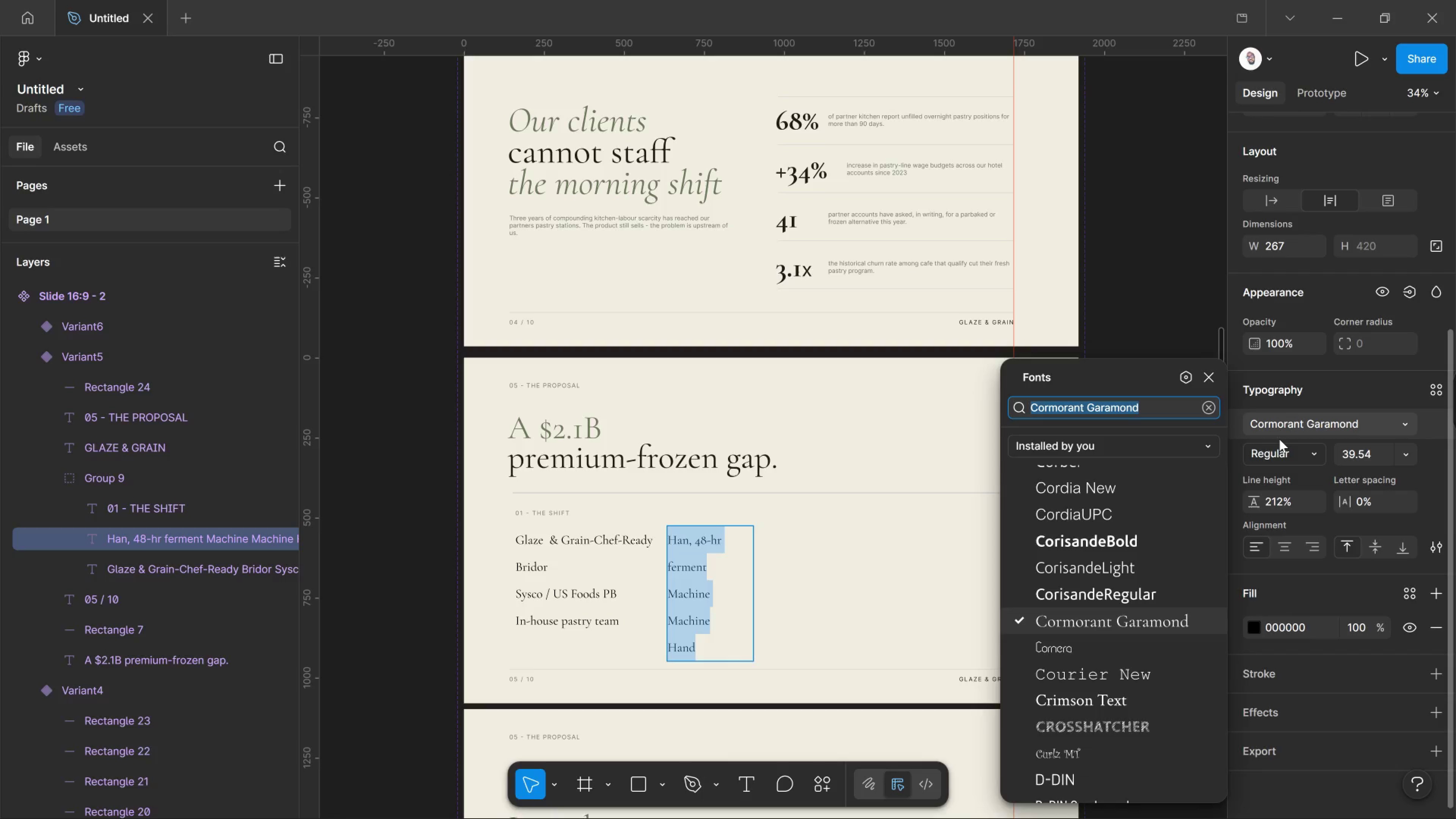 
type(inter)
 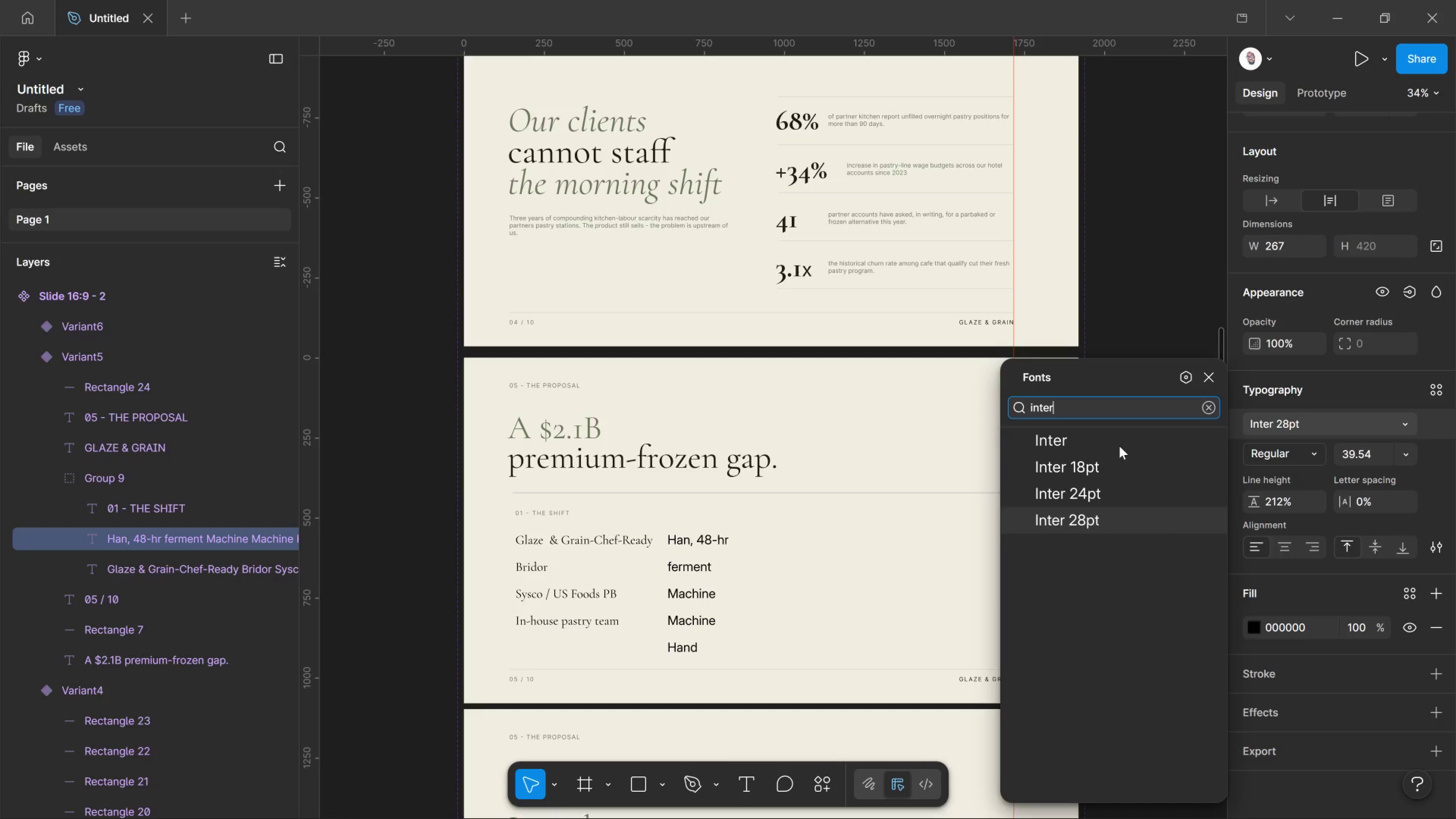 
left_click([1116, 442])
 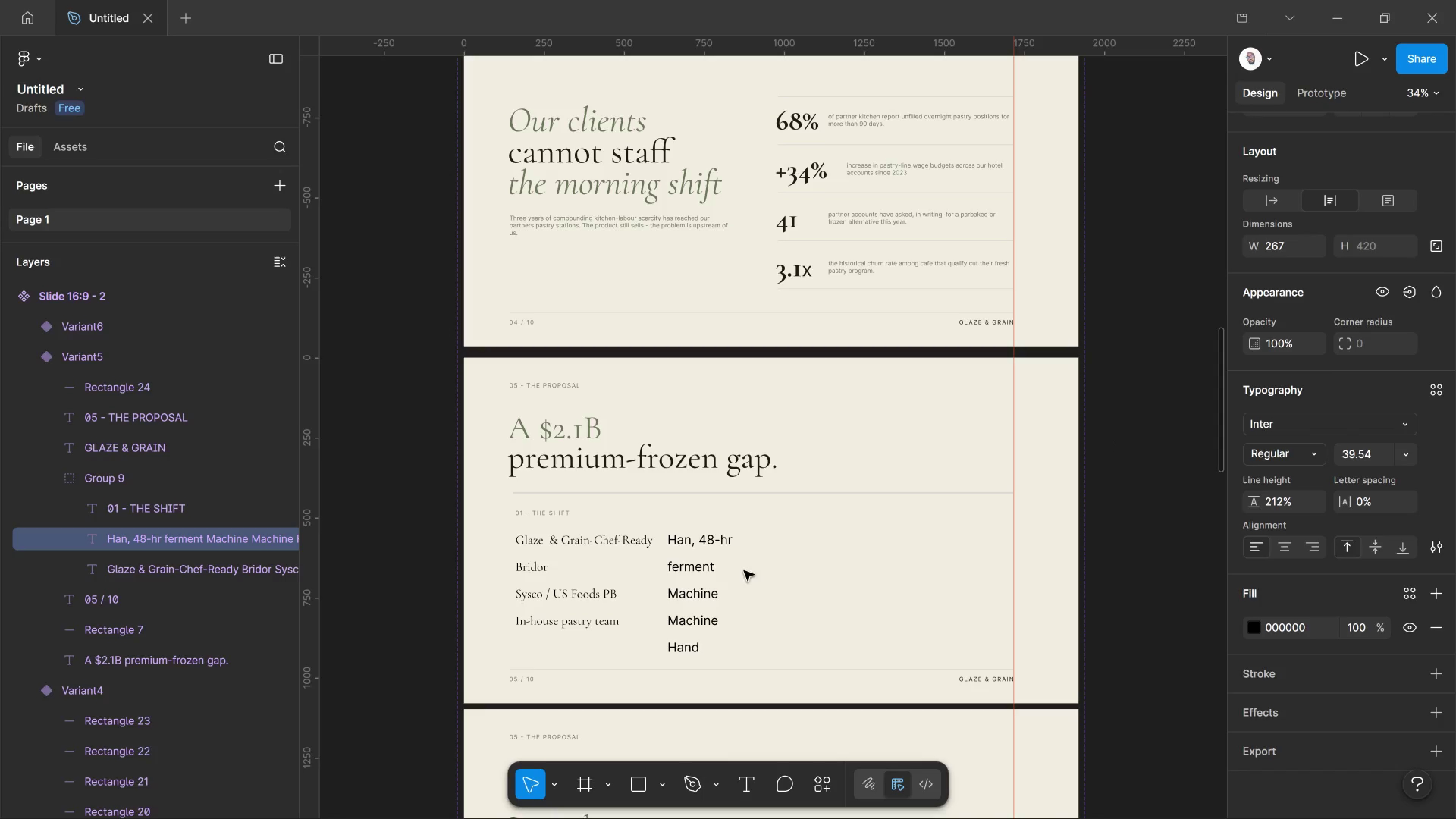 
left_click([699, 588])
 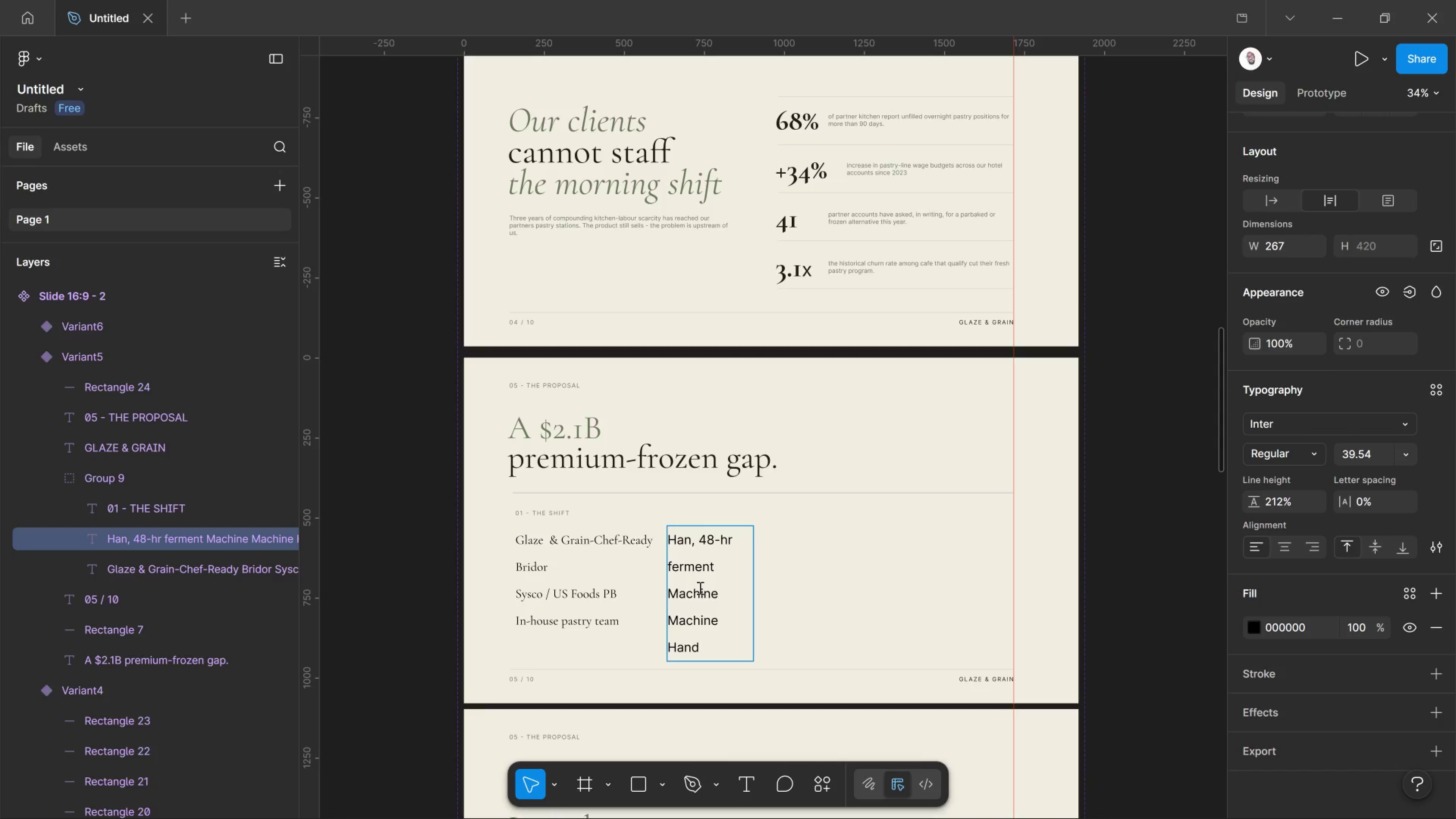 
key(Control+A)
 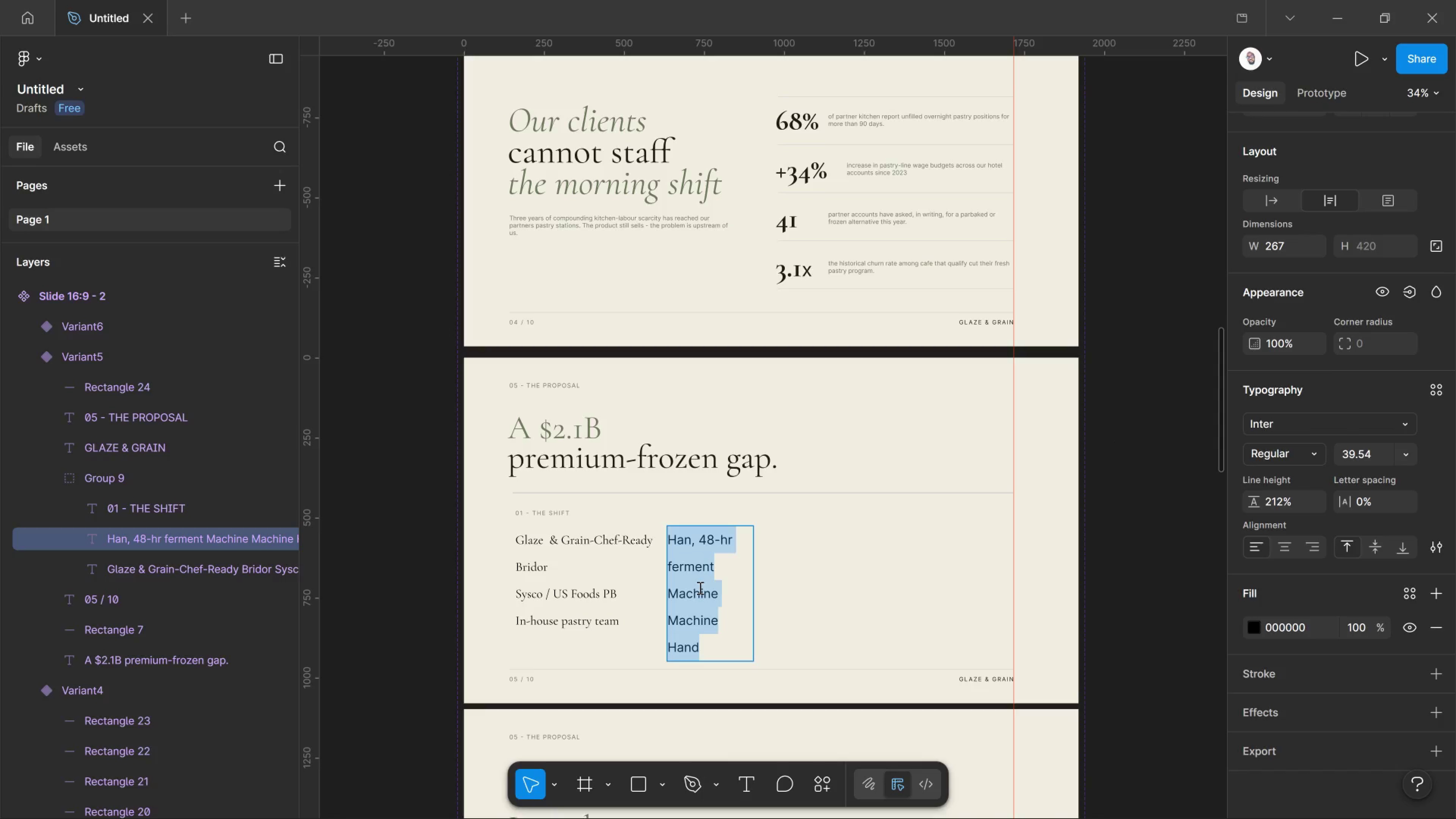 
key(Control+Shift+Comma)
 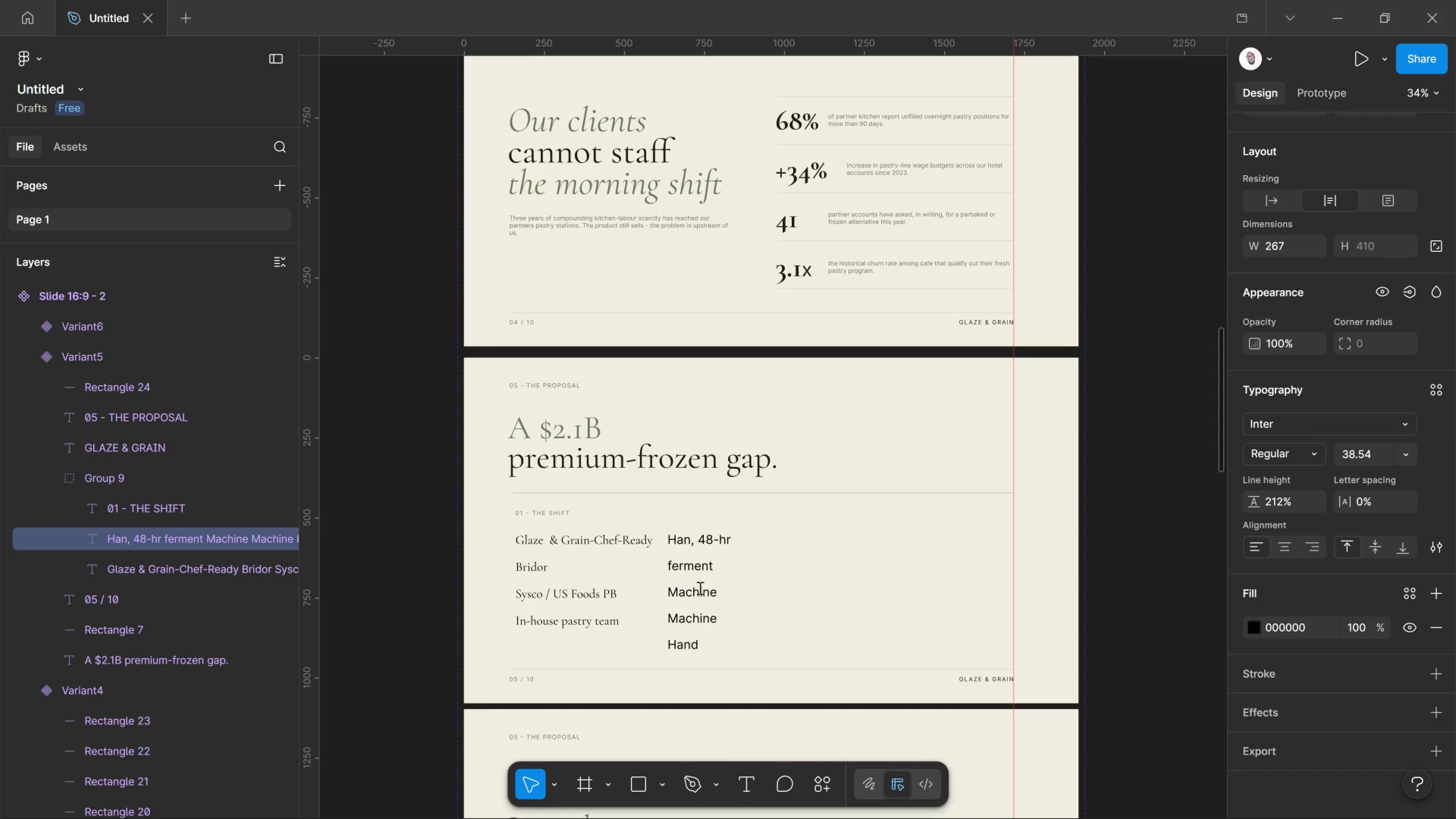 
key(Control+Shift+Comma)
 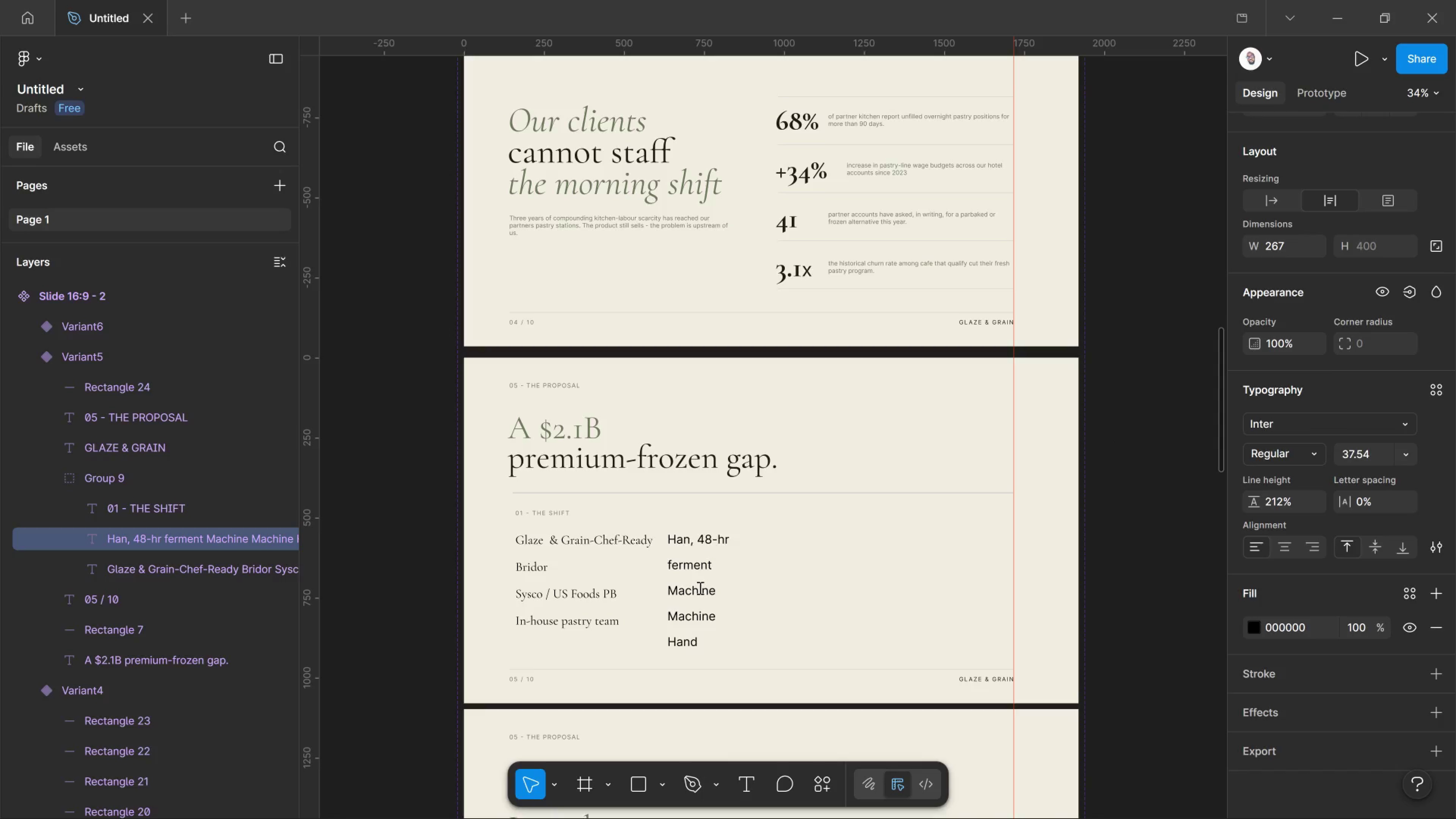 
key(Control+Shift+Comma)
 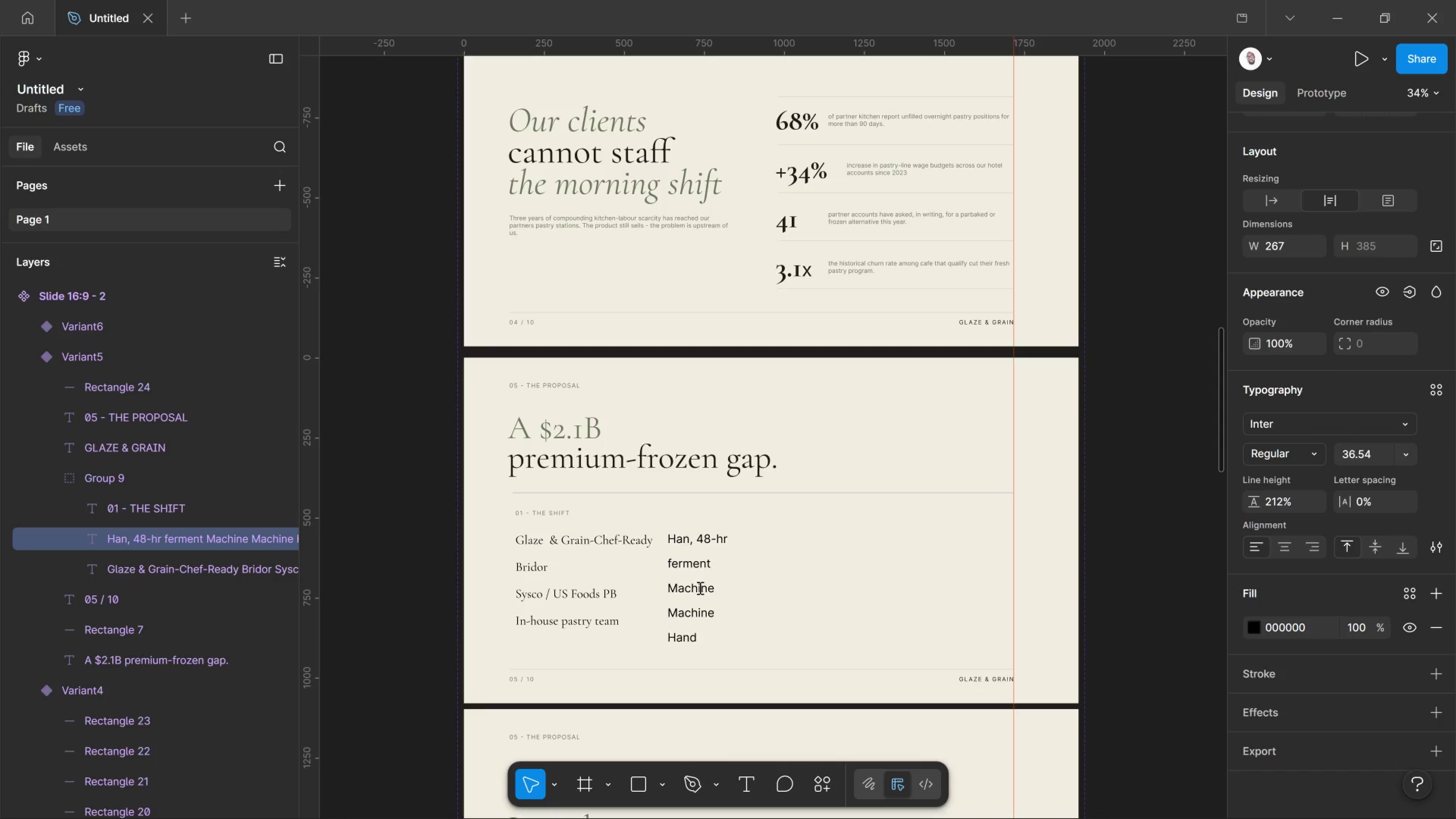 
key(Control+Shift+Comma)
 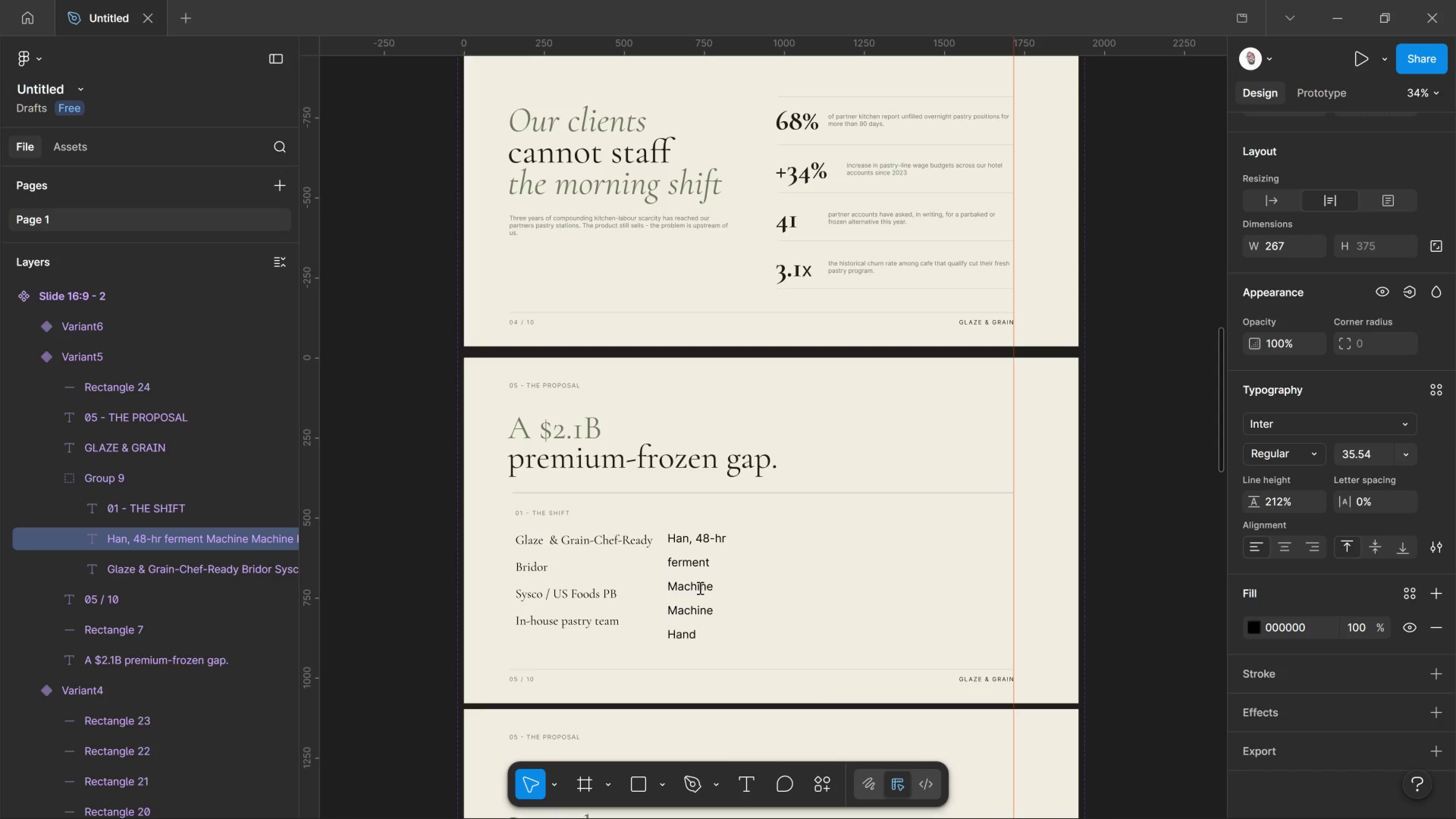 
key(Control+Shift+Comma)
 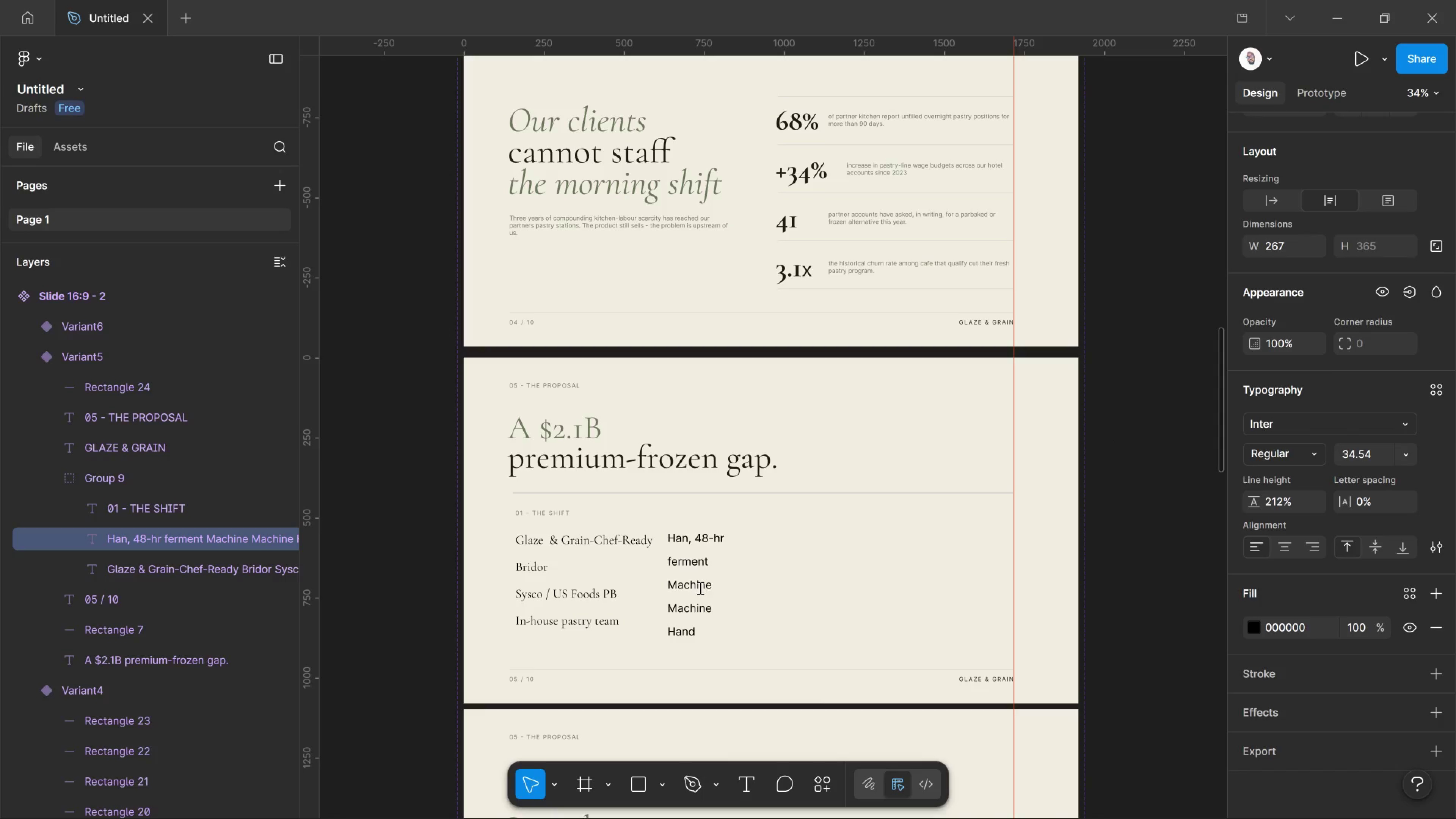 
key(Control+Shift+Comma)
 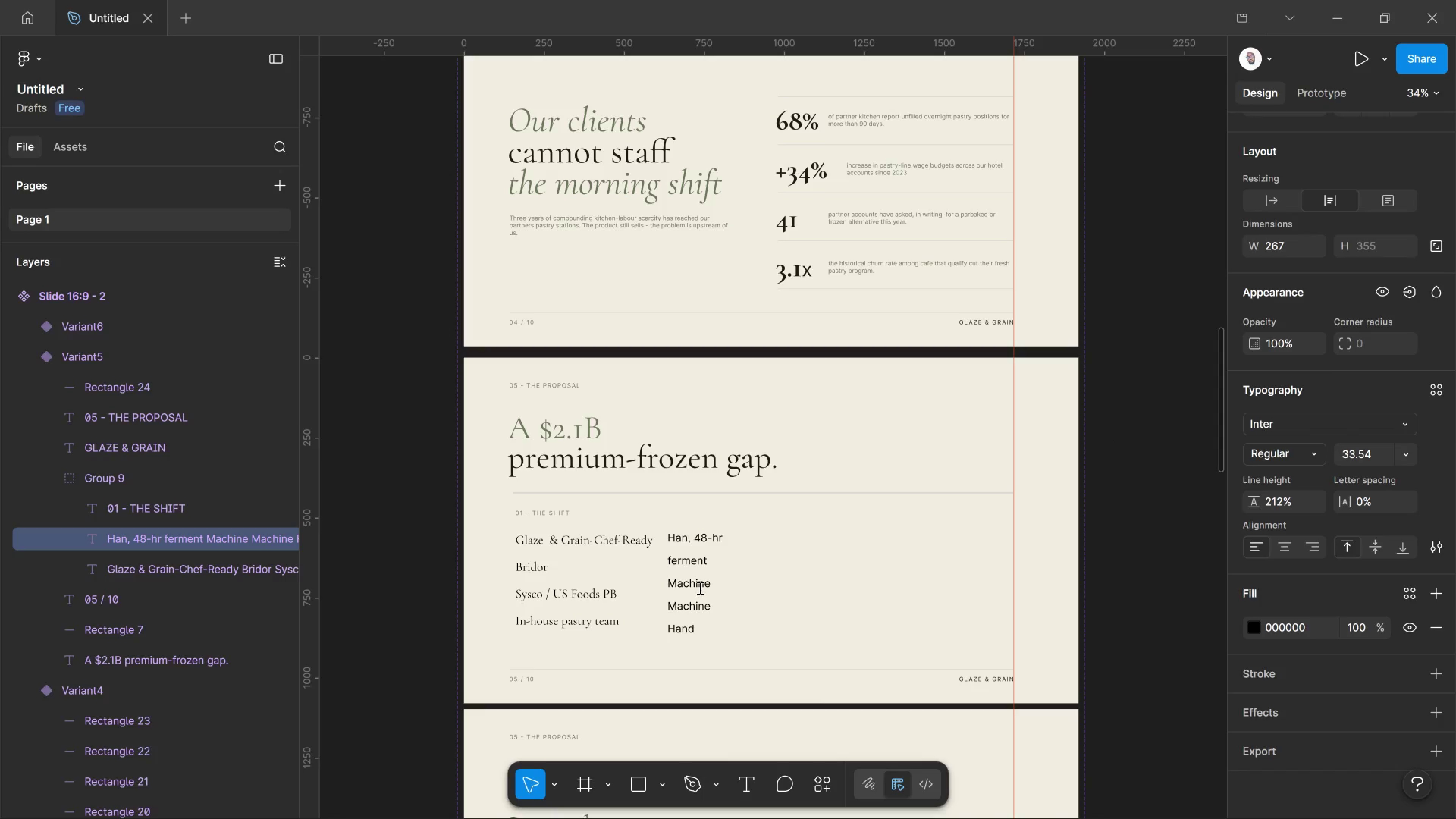 
key(Control+Shift+Comma)
 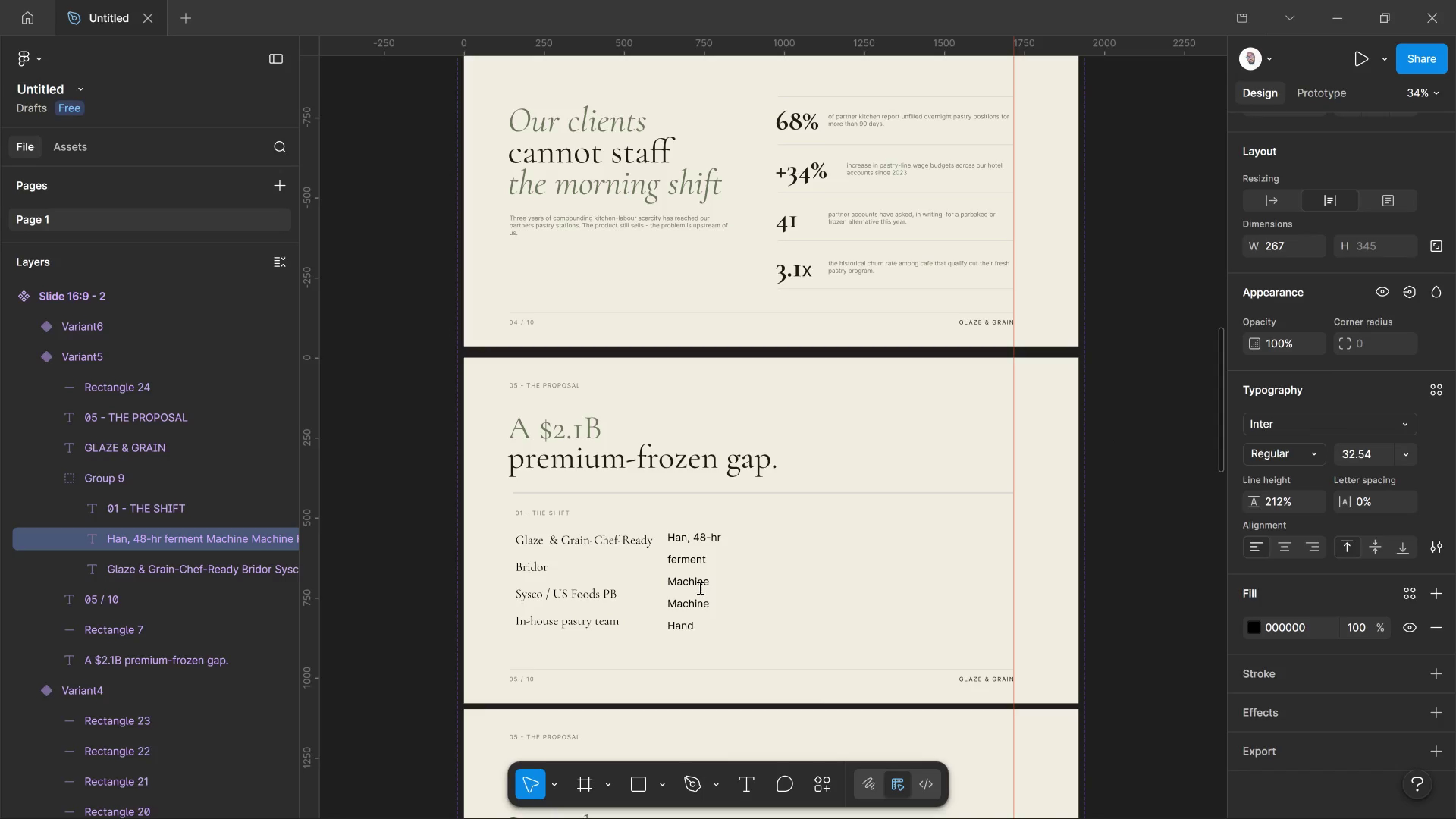 
key(Control+Shift+Comma)
 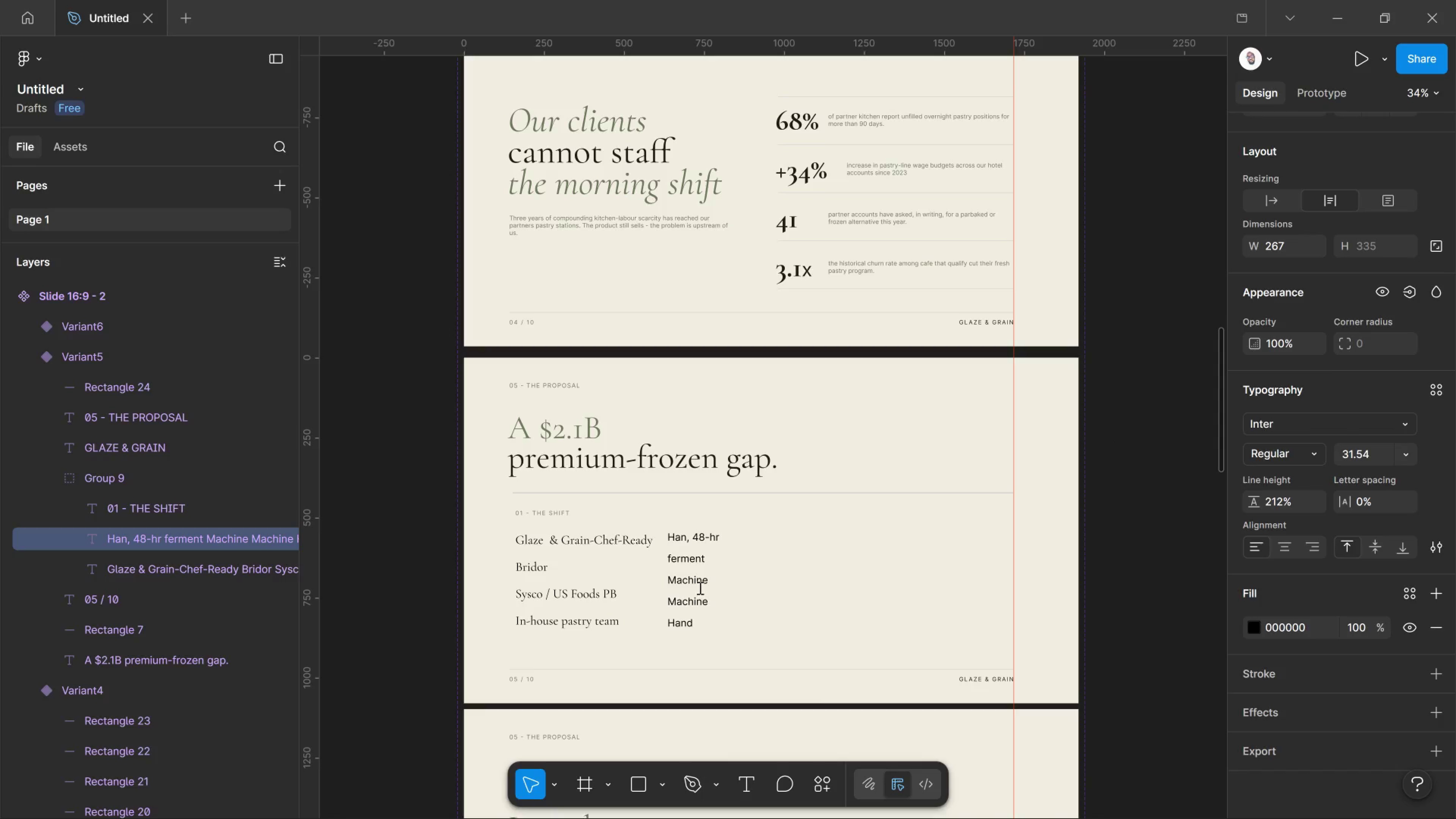 
key(Control+Shift+Comma)
 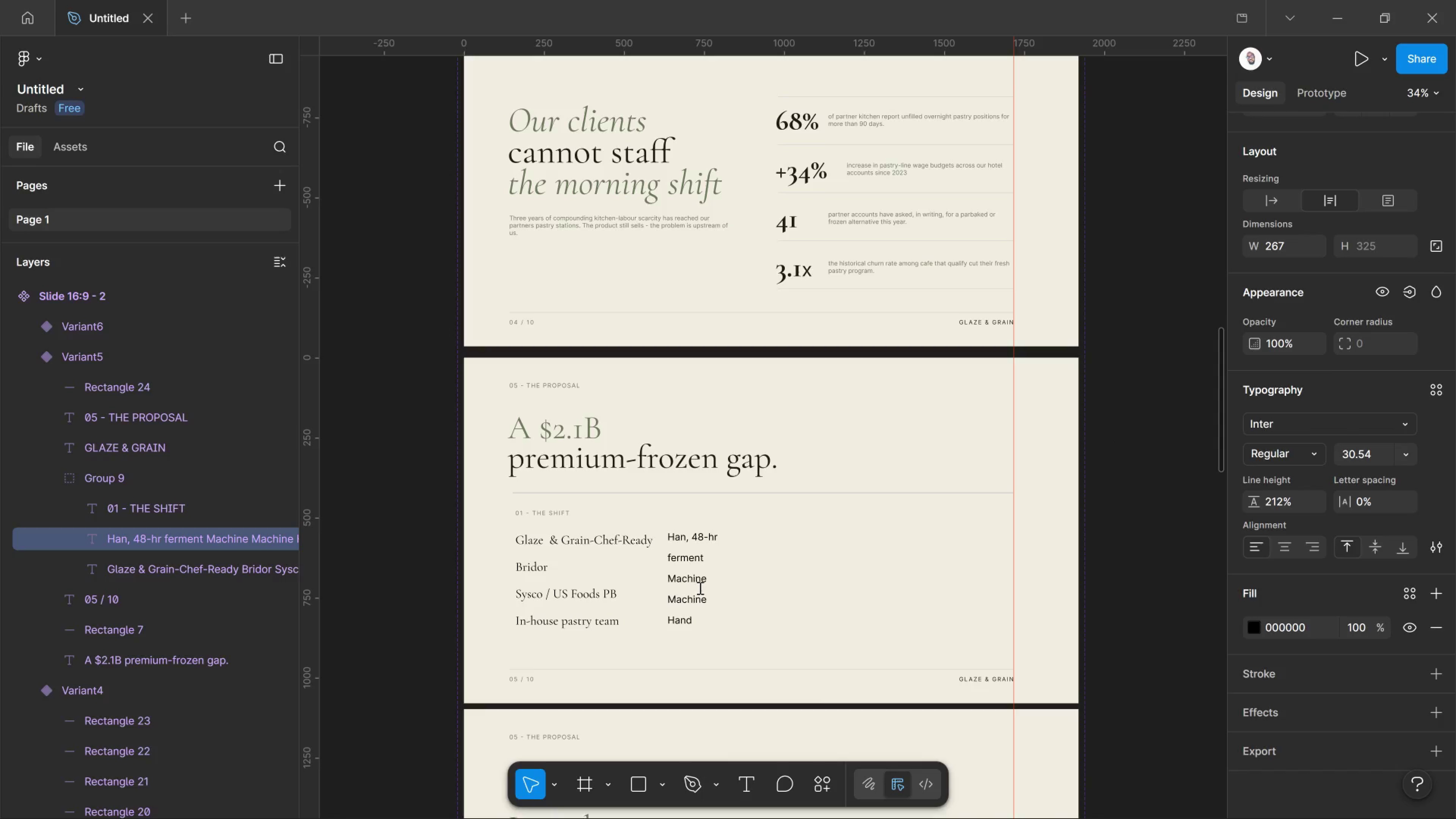 
key(Control+Shift+Comma)
 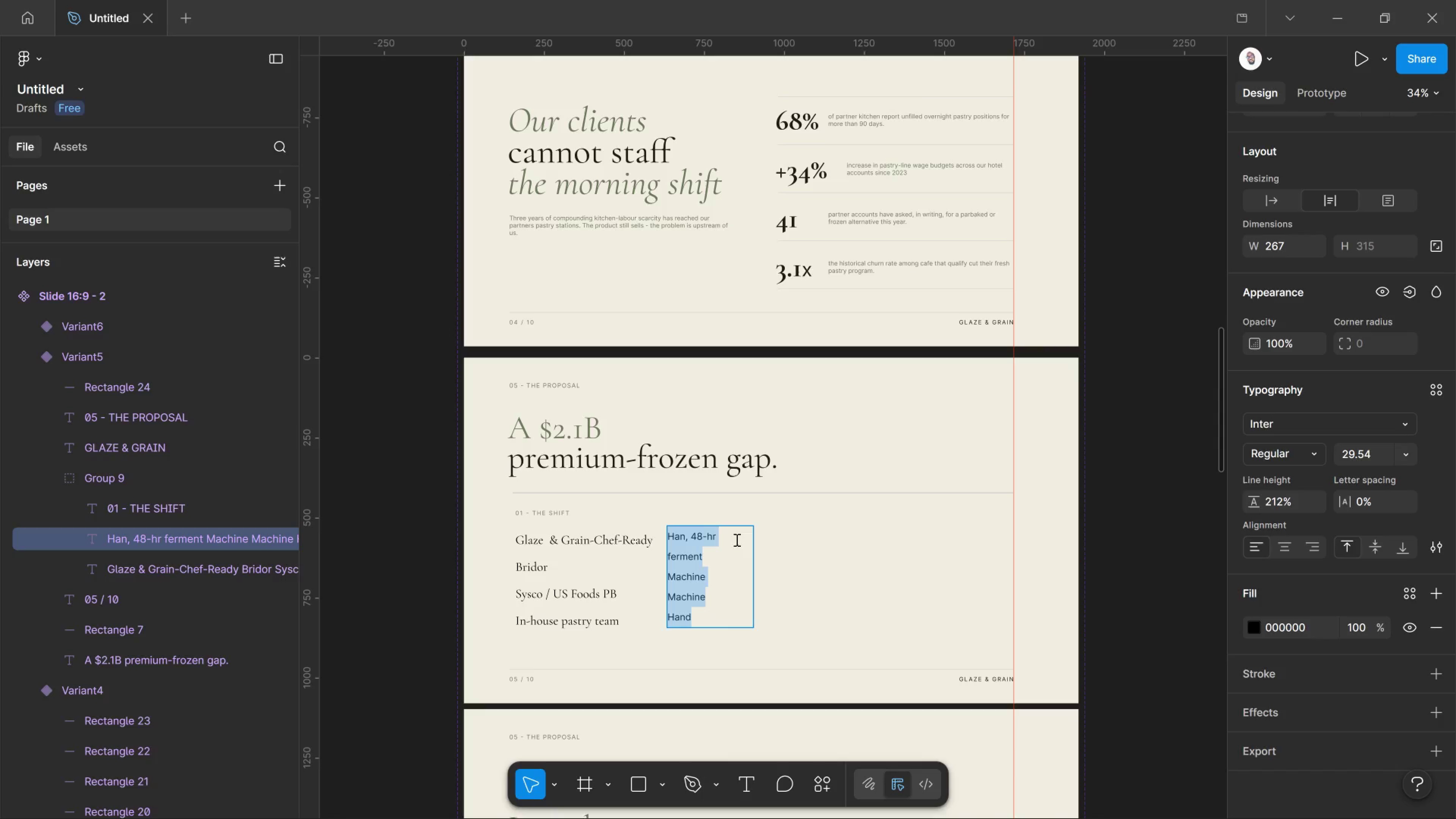 
left_click([824, 579])
 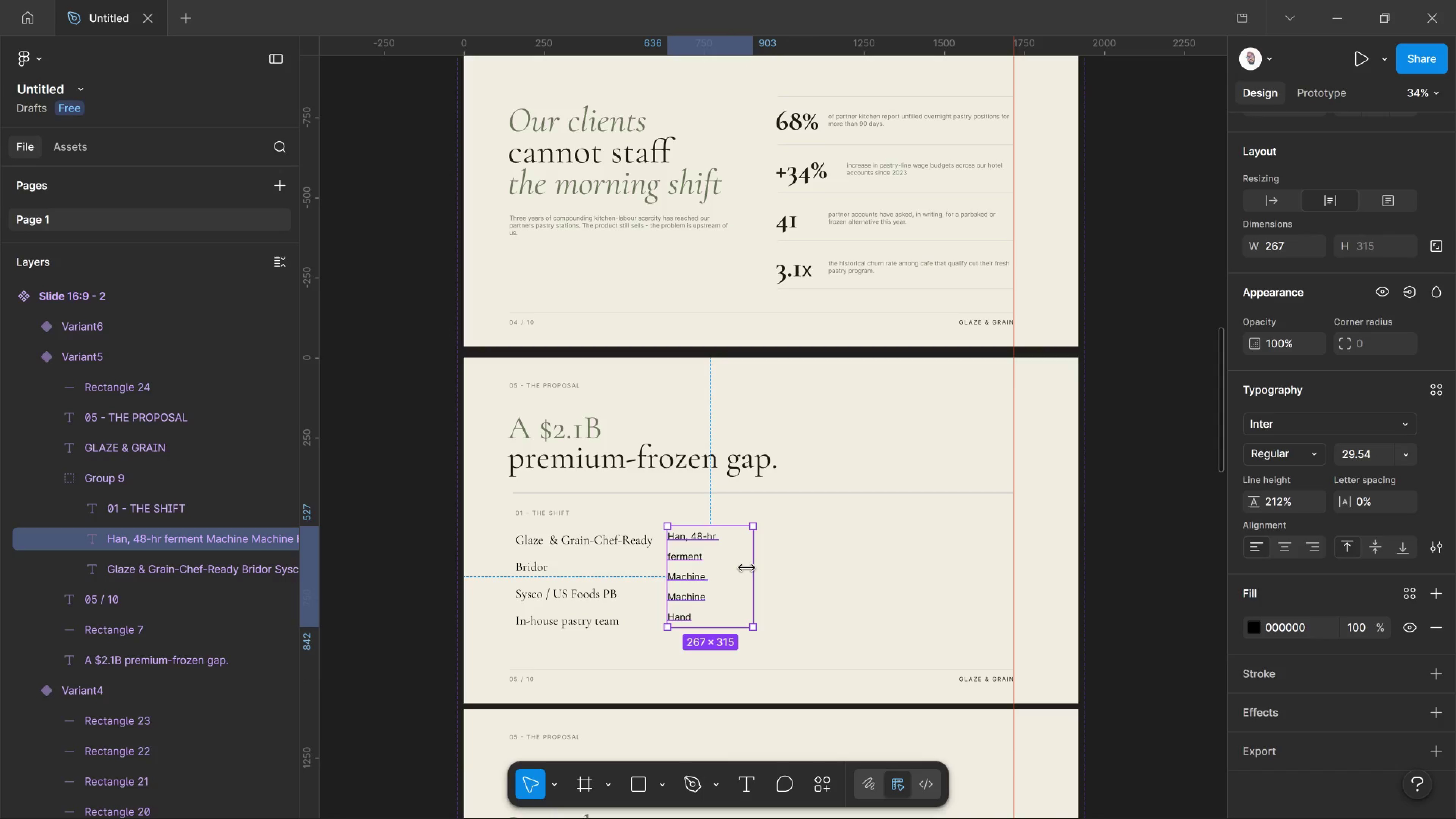 
left_click_drag(start_coordinate=[747, 568], to_coordinate=[772, 576])
 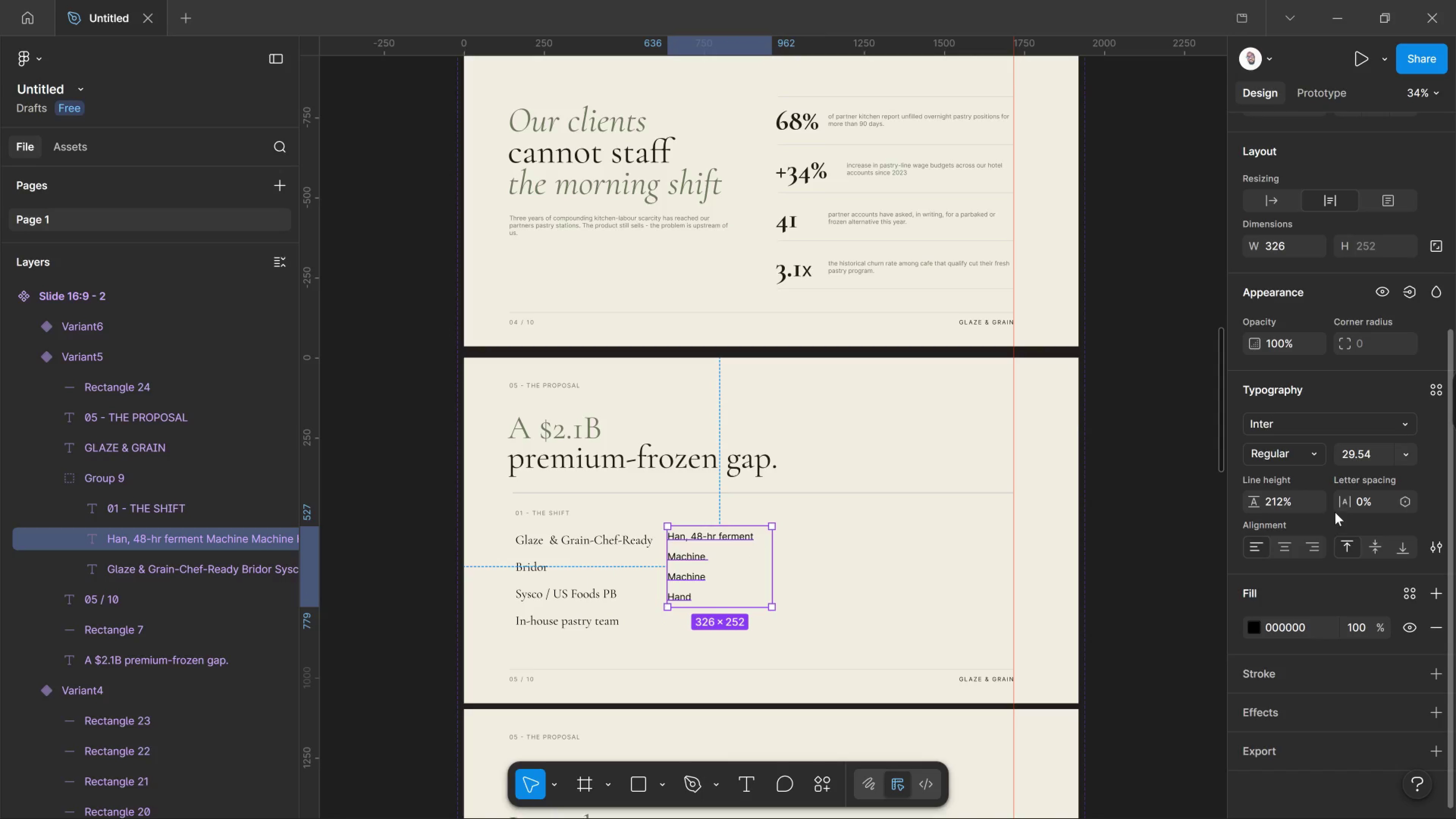 
wait(5.67)
 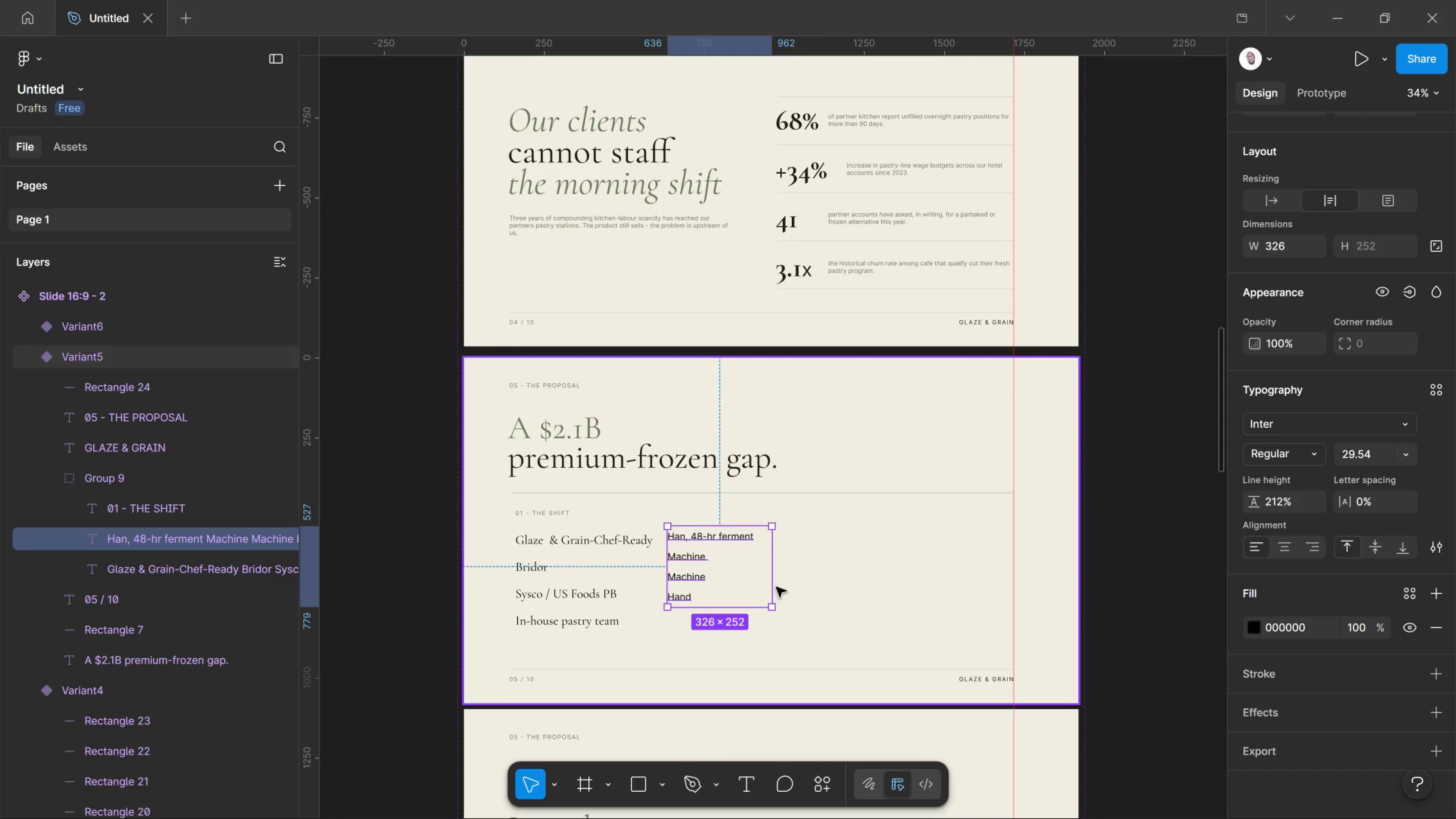 
left_click_drag(start_coordinate=[1252, 504], to_coordinate=[873, 497])
 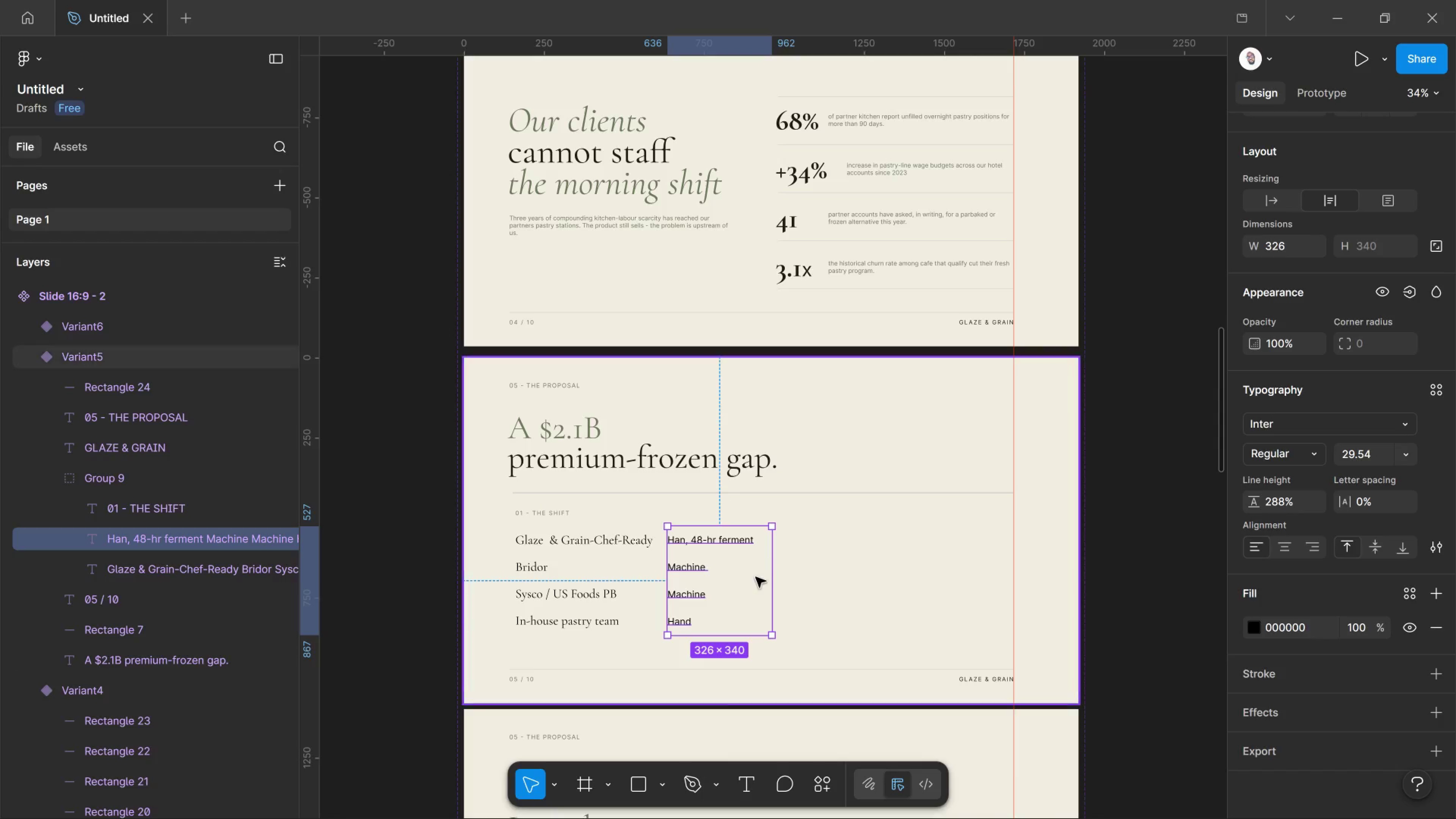 
wait(6.39)
 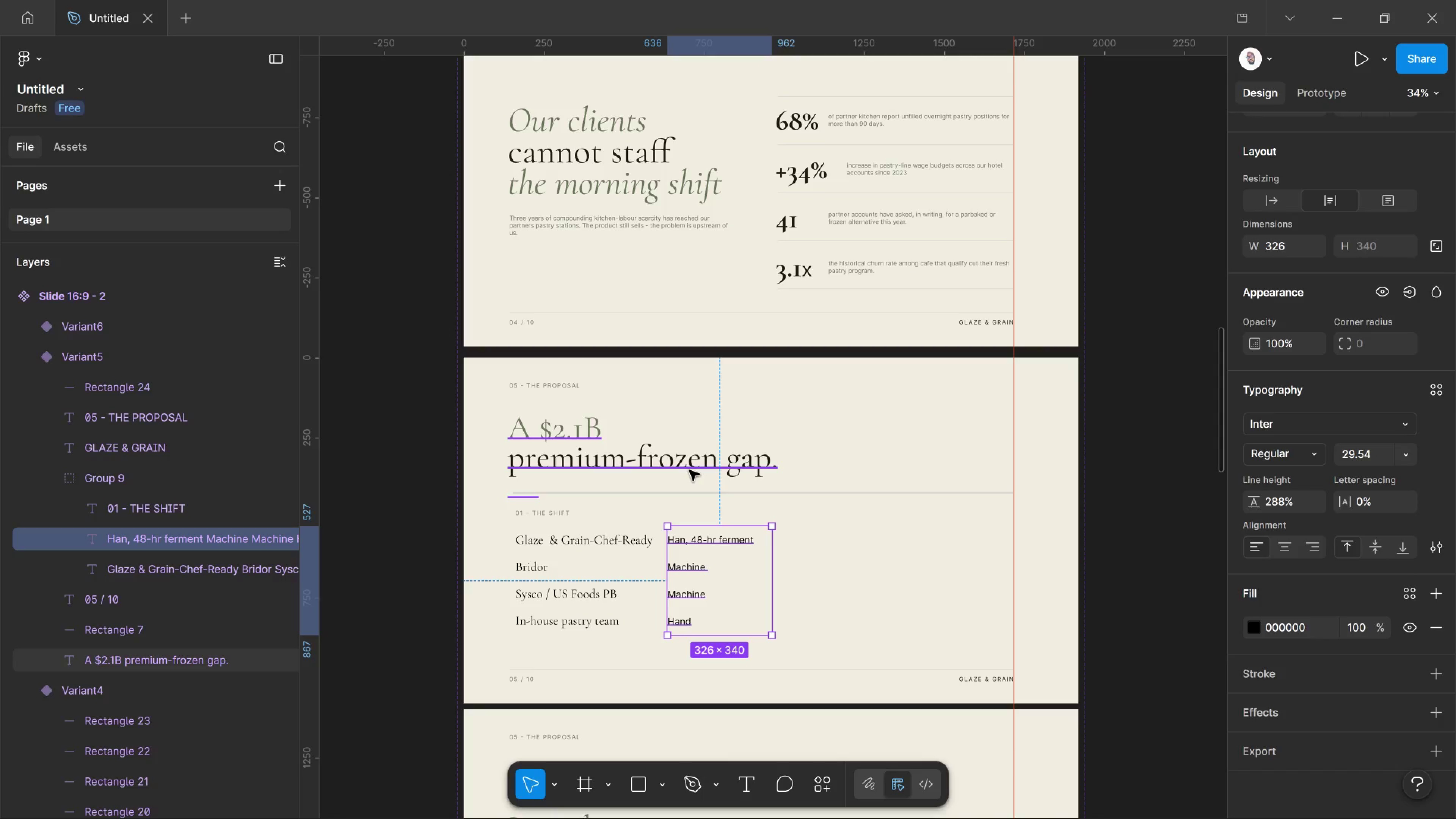 
left_click_drag(start_coordinate=[774, 581], to_coordinate=[760, 579])
 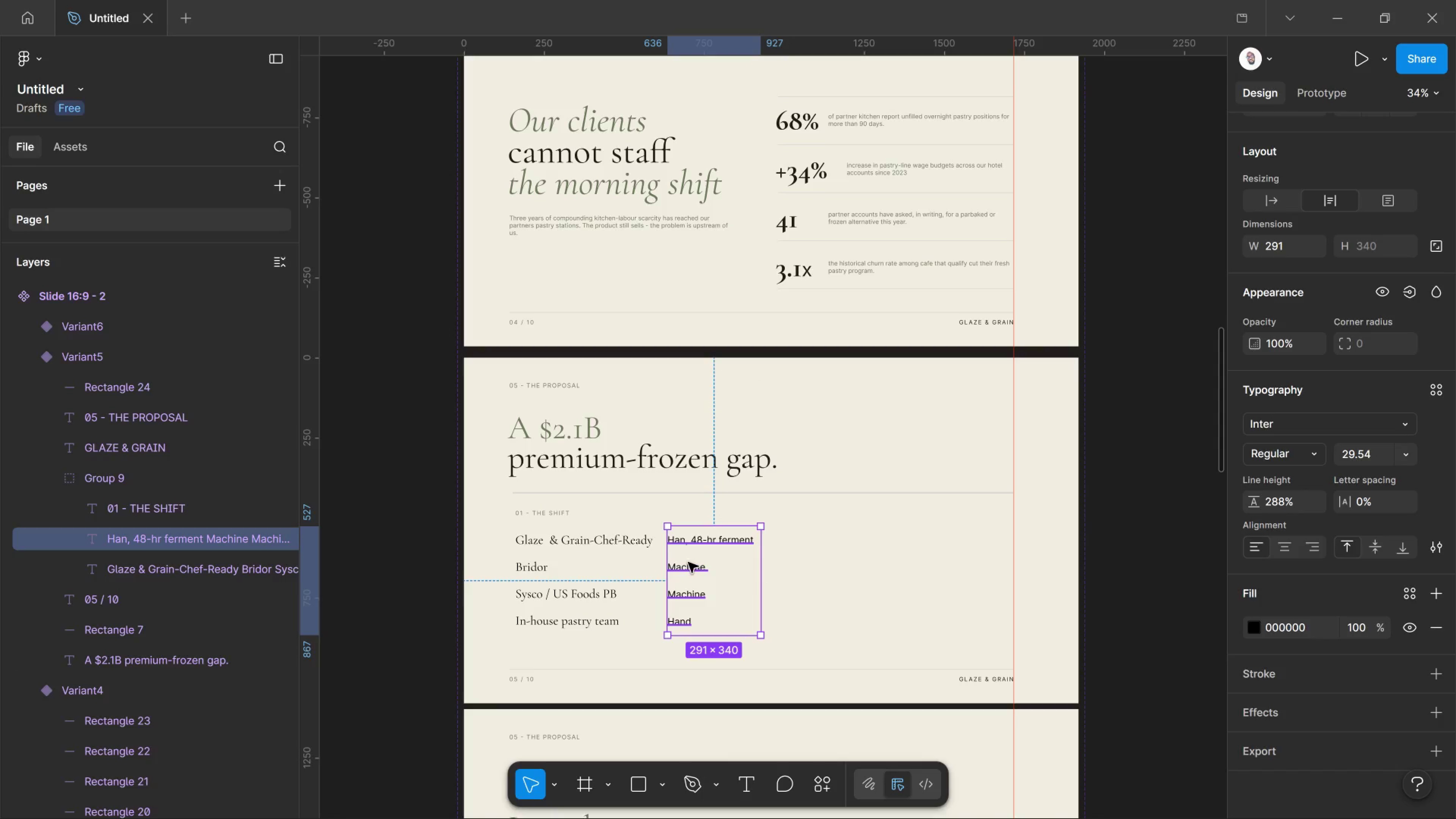 
hold_key(key=AltLeft, duration=2.86)
left_click_drag(start_coordinate=[690, 564], to_coordinate=[808, 573])
 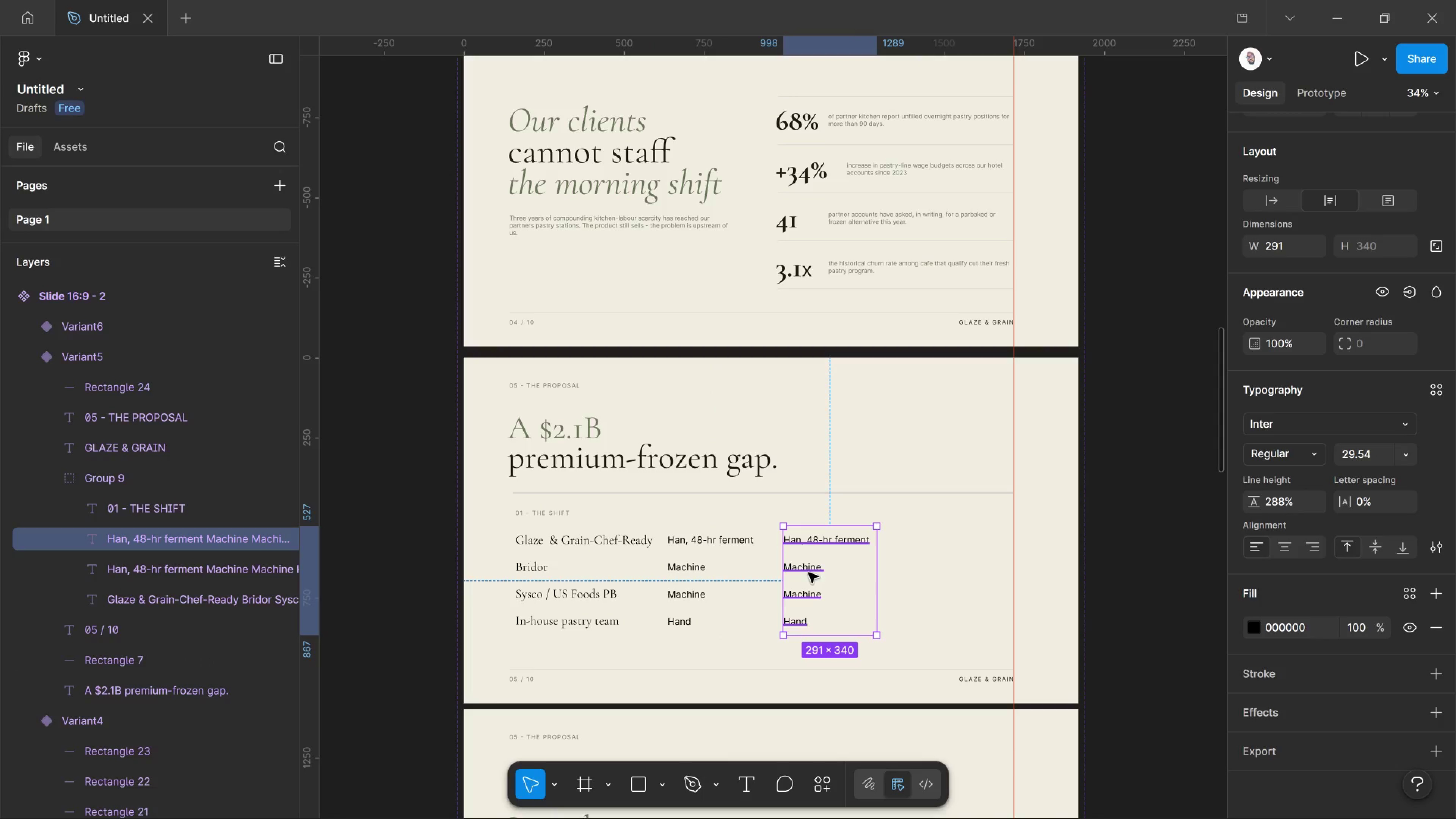 
hold_key(key=ShiftLeft, duration=2.2)
 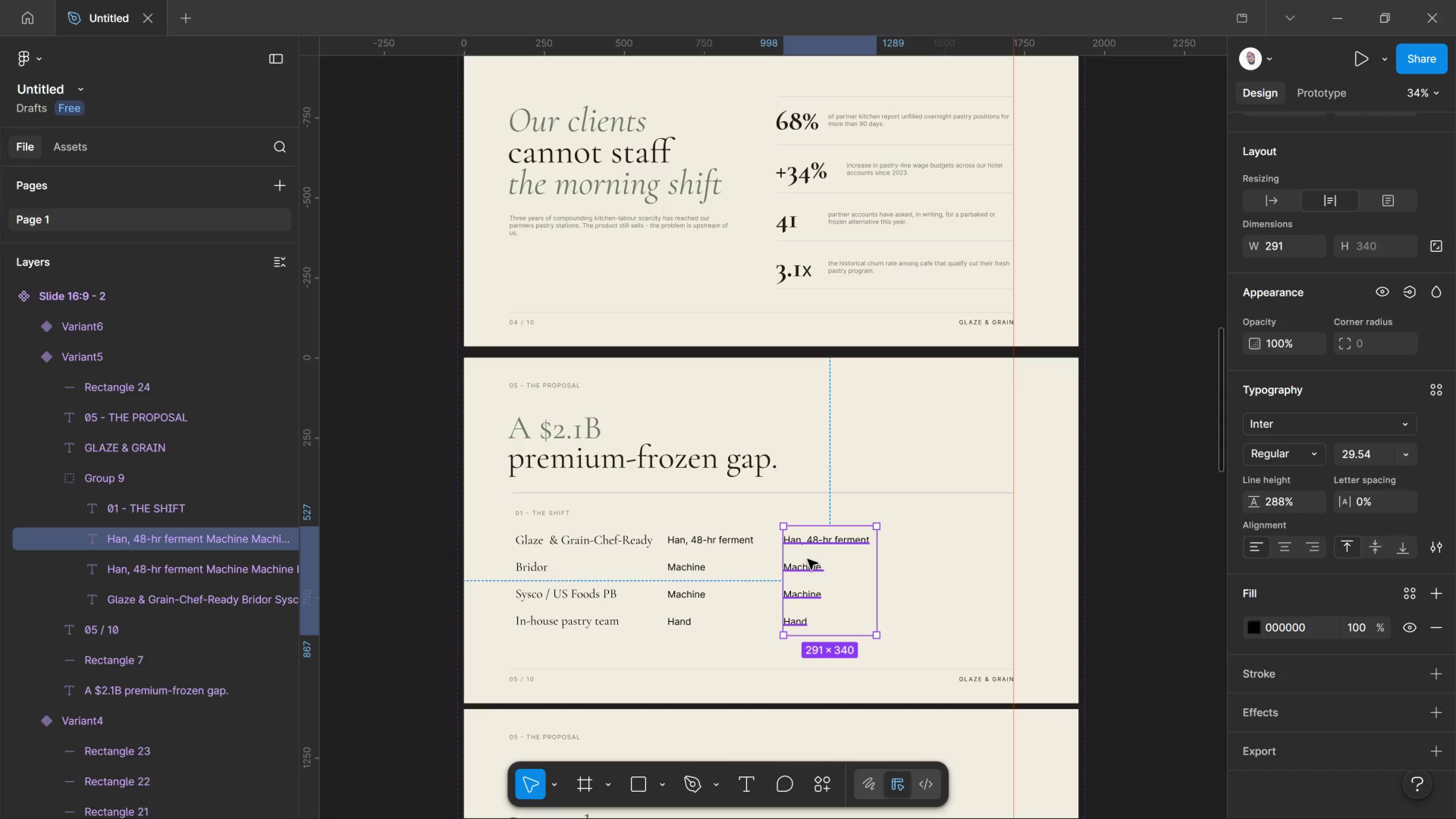 
double_click([808, 559])
 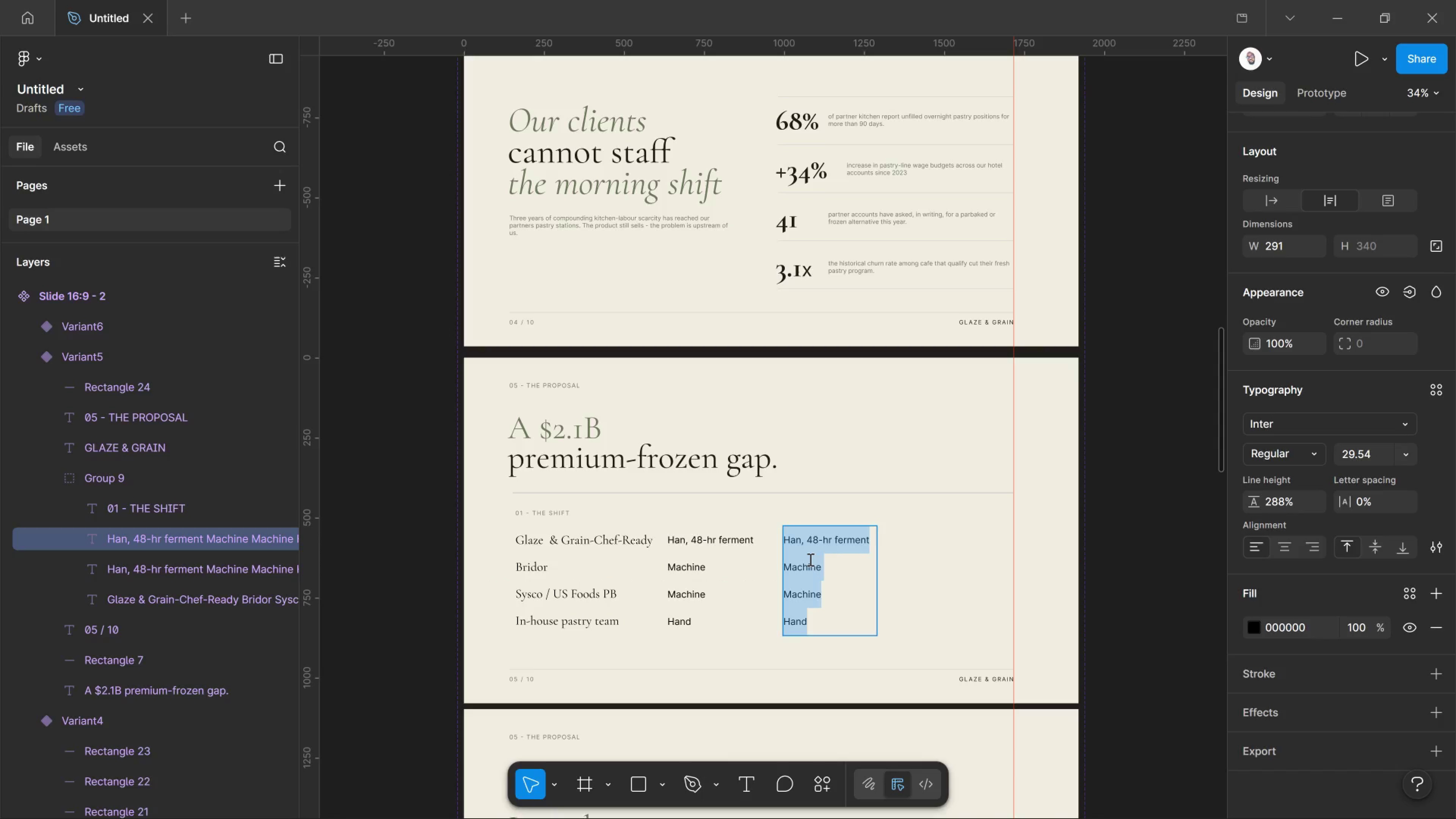 
type(12 min )
 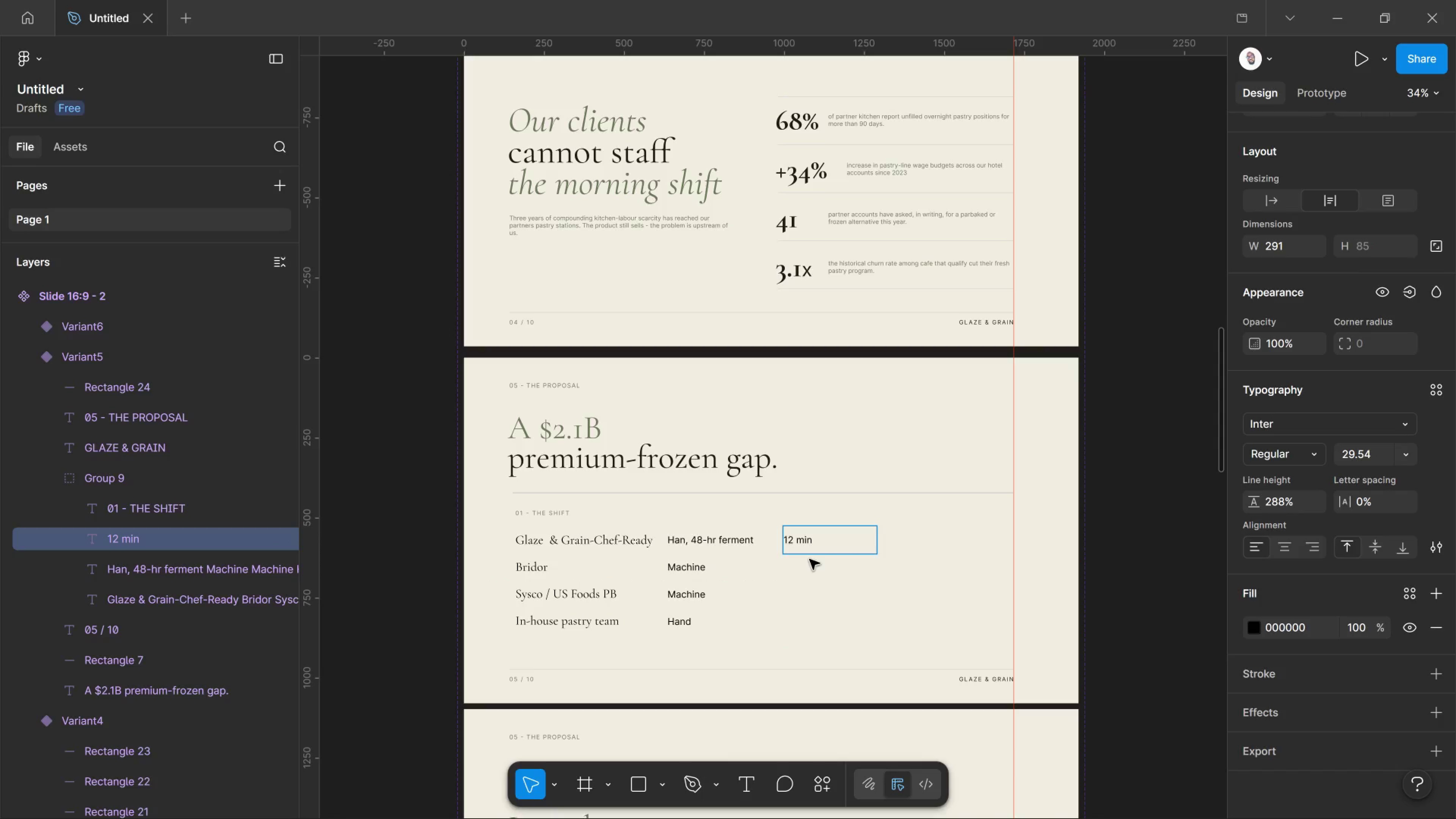 
type(- 1 c)
key(Backspace)
type(cook)
 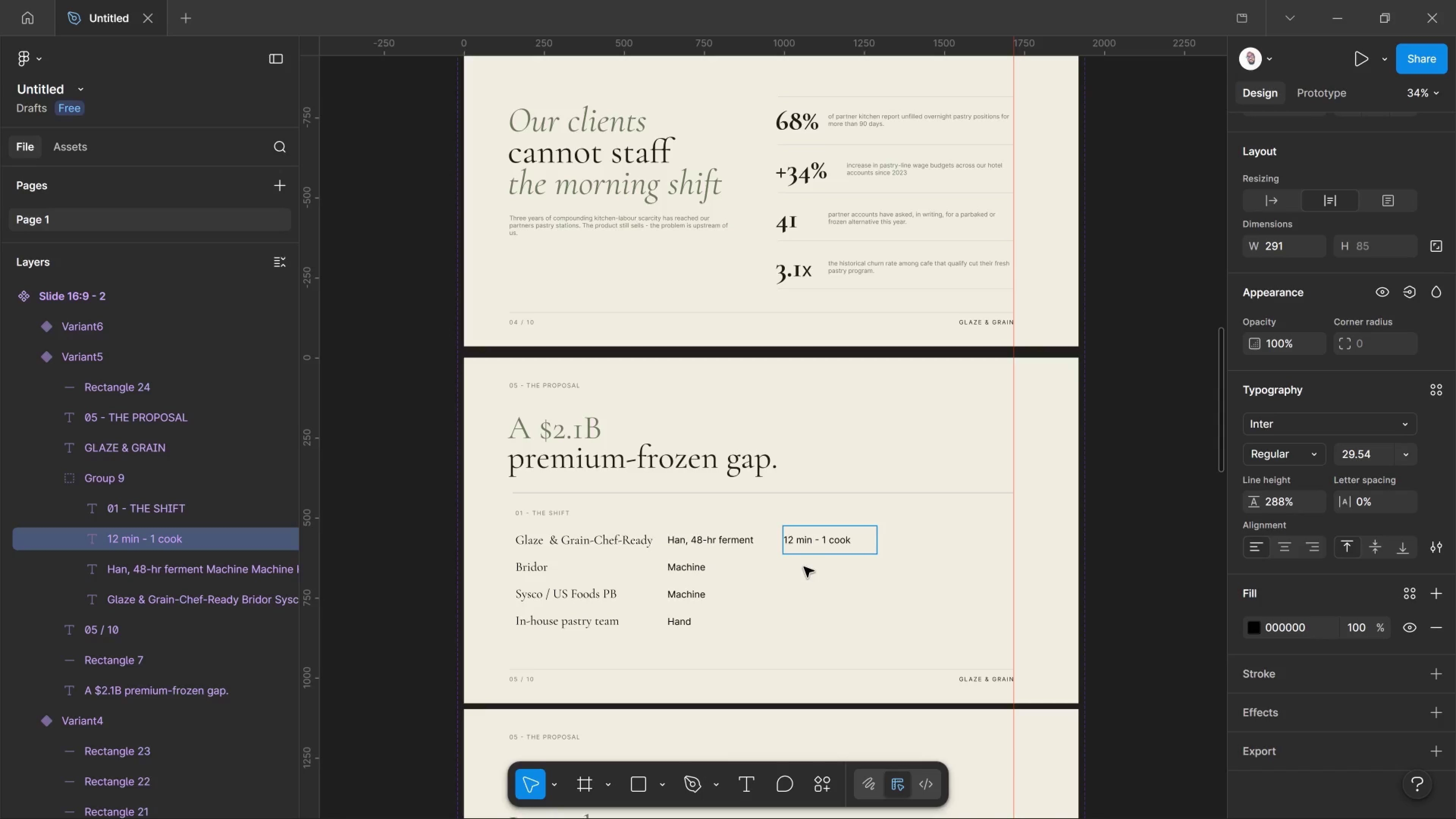 
key(Enter)
 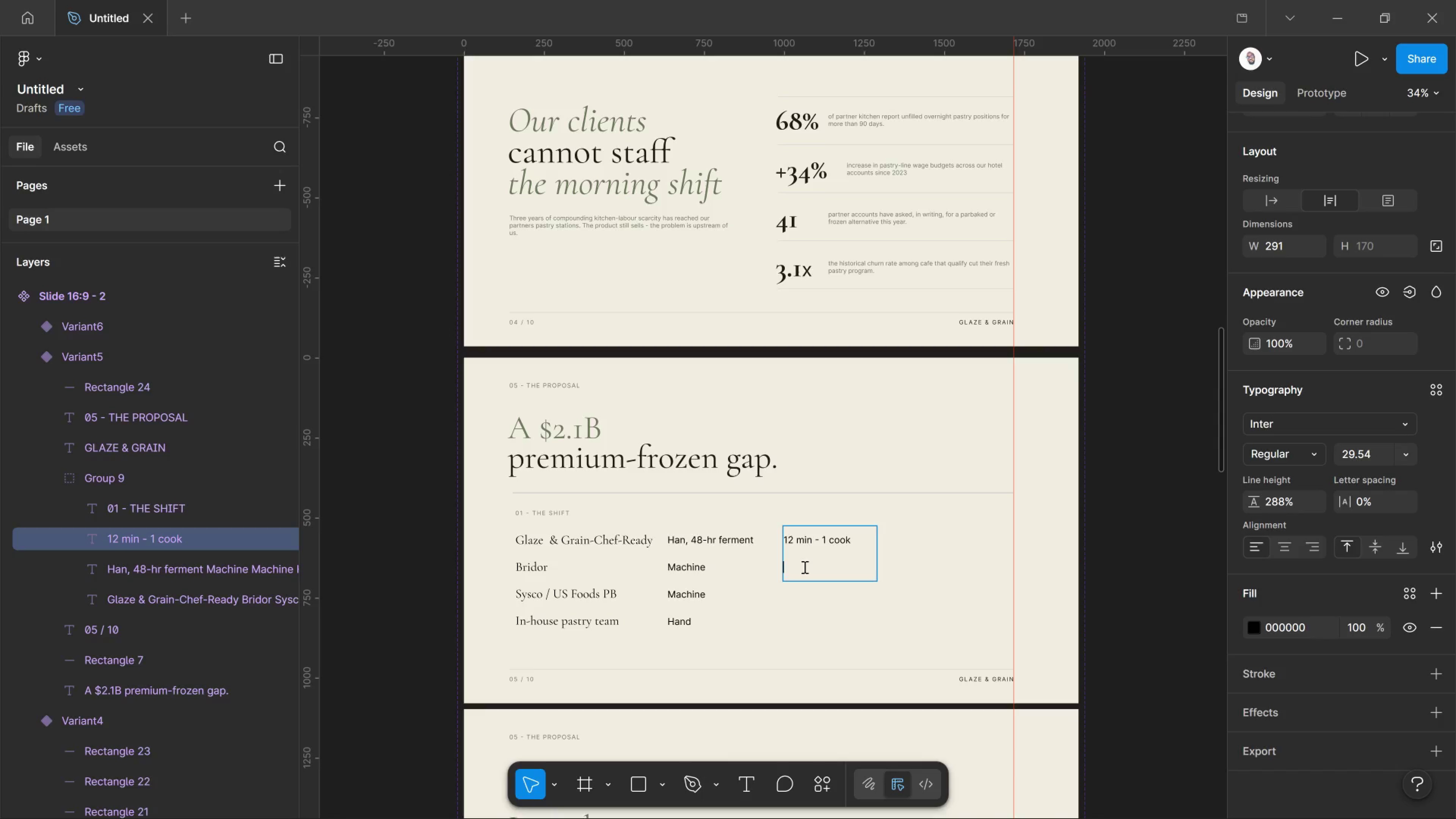 
type(18 min)
 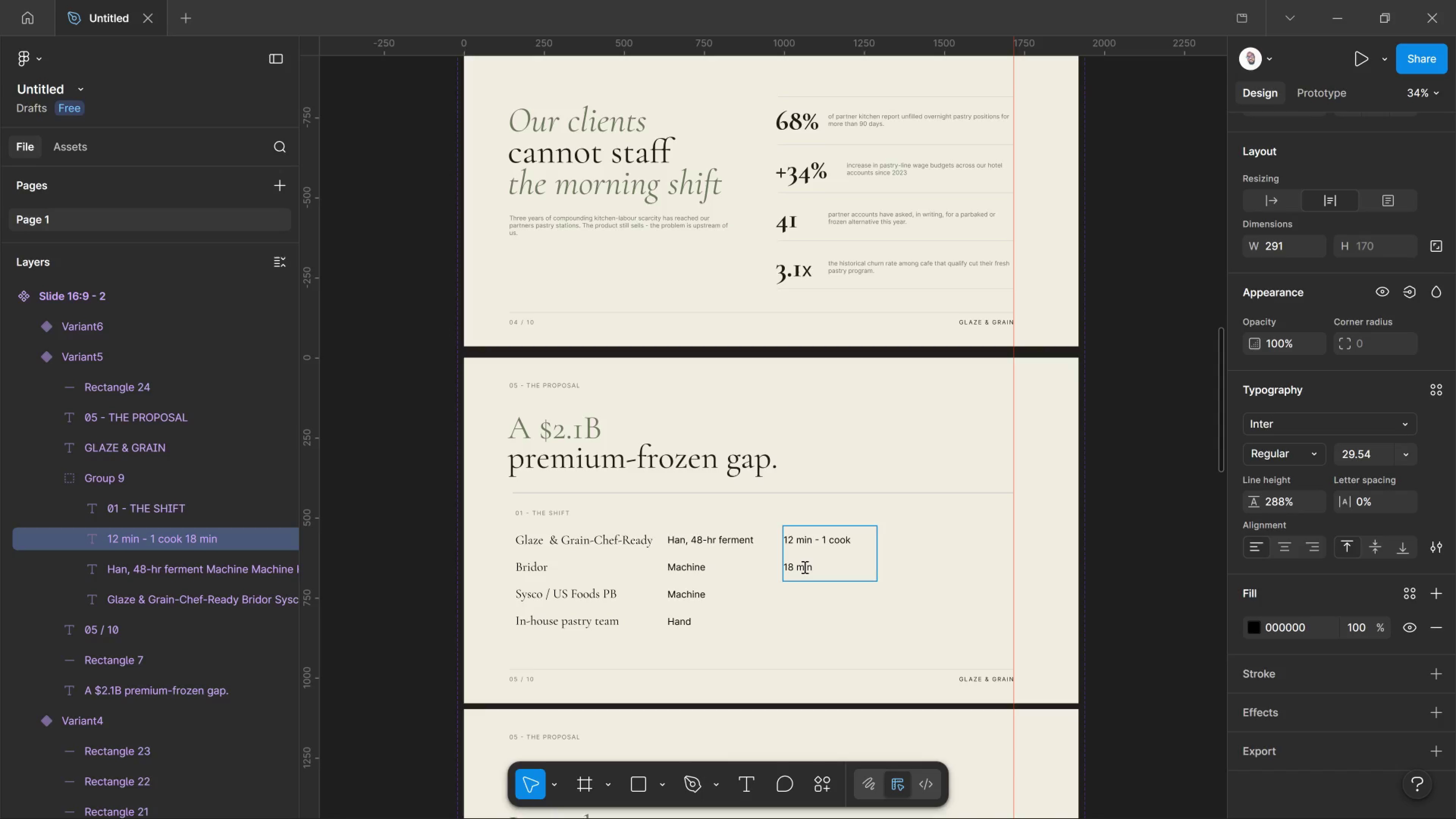 
key(Enter)
 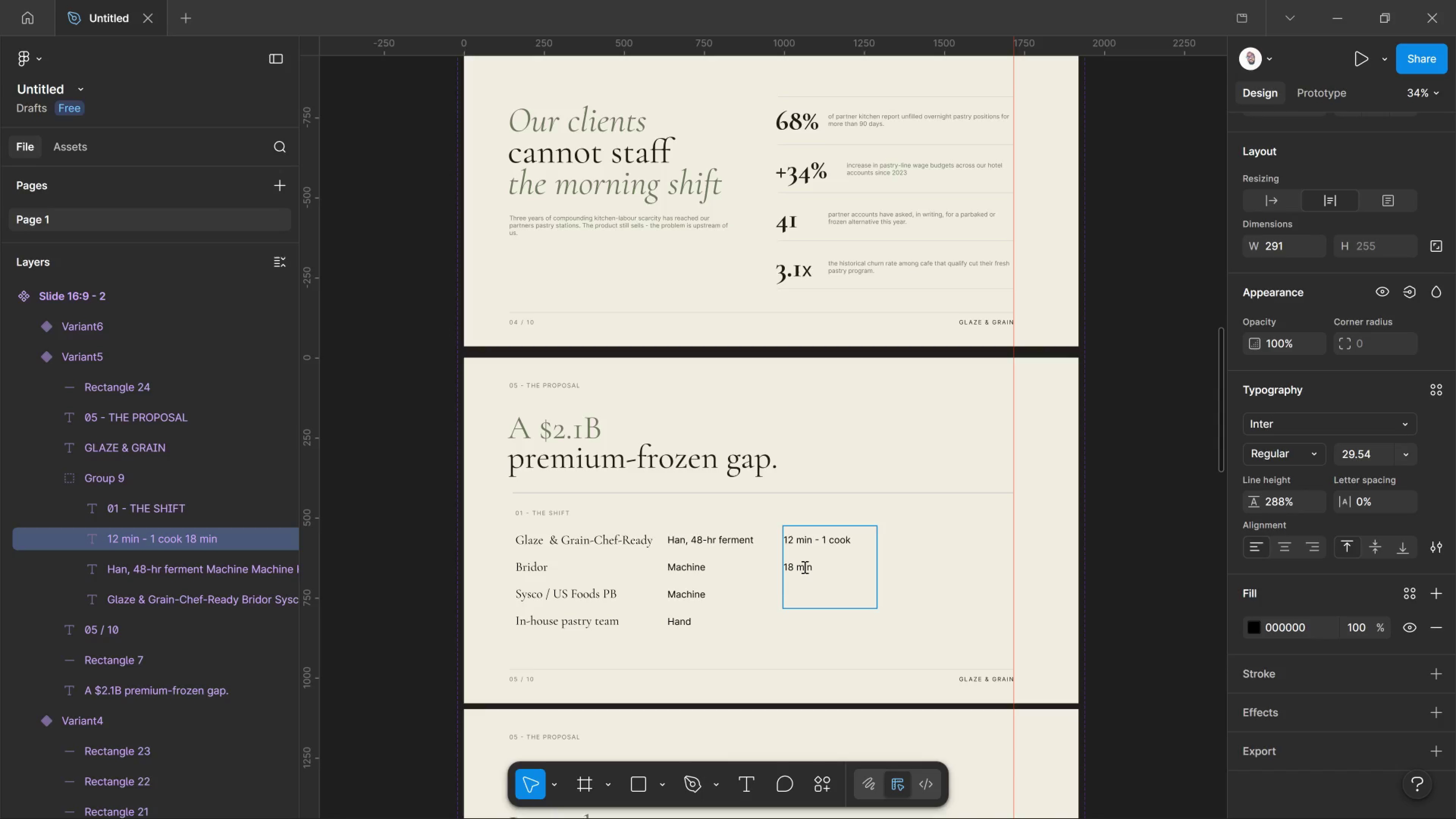 
type(8 min)
 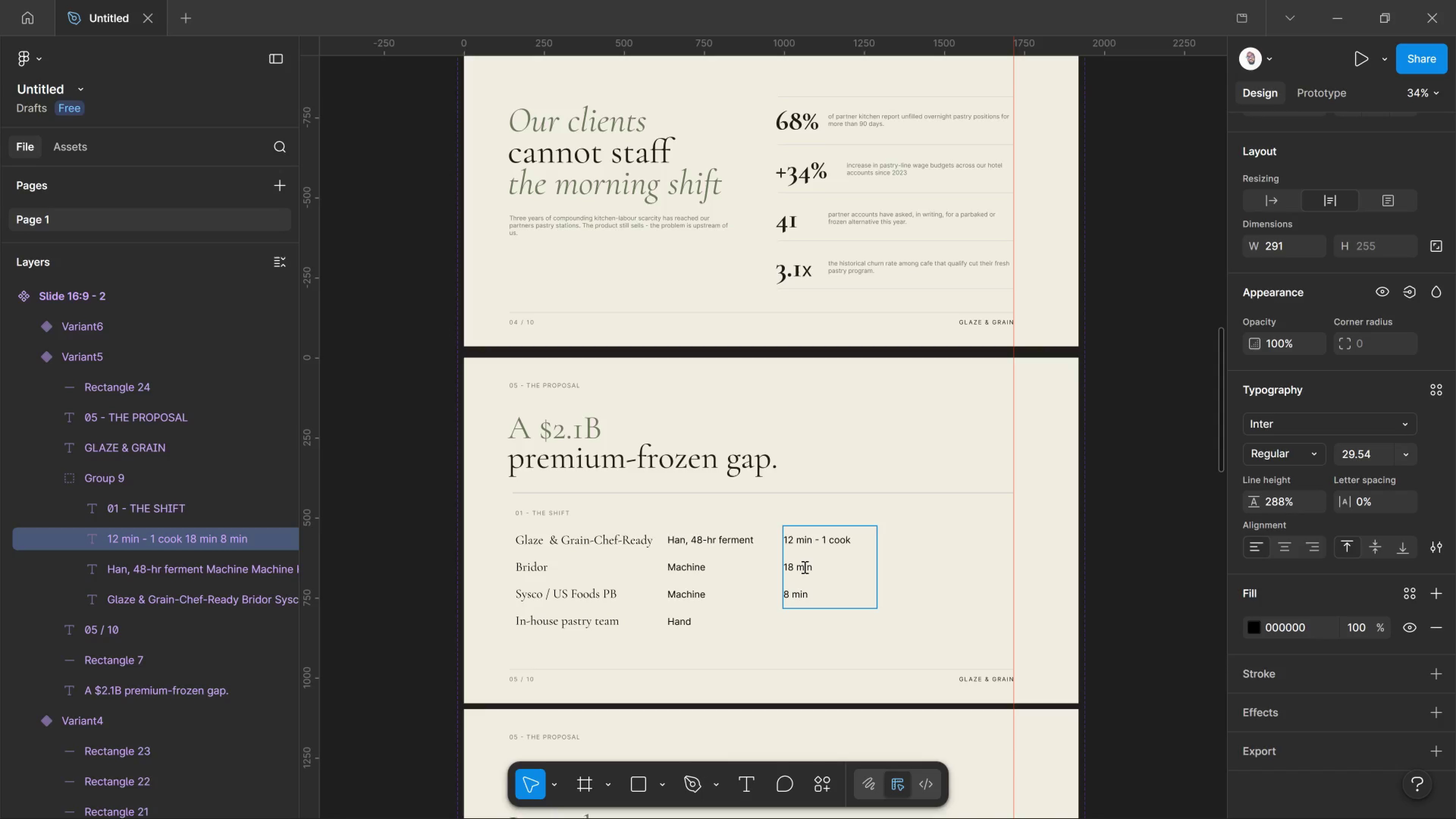 
key(Enter)
 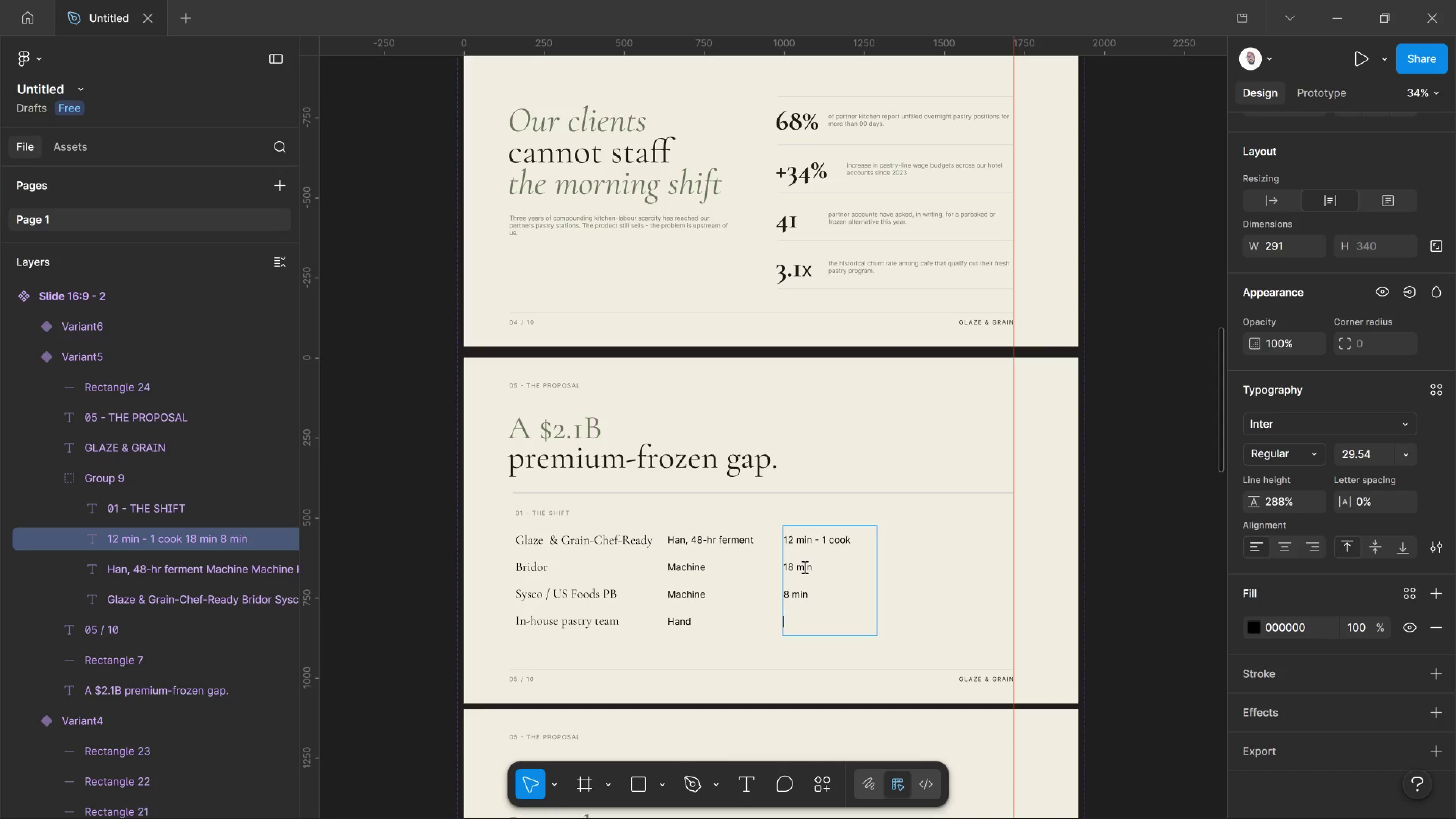 
type(5hr 2-3 staff)
 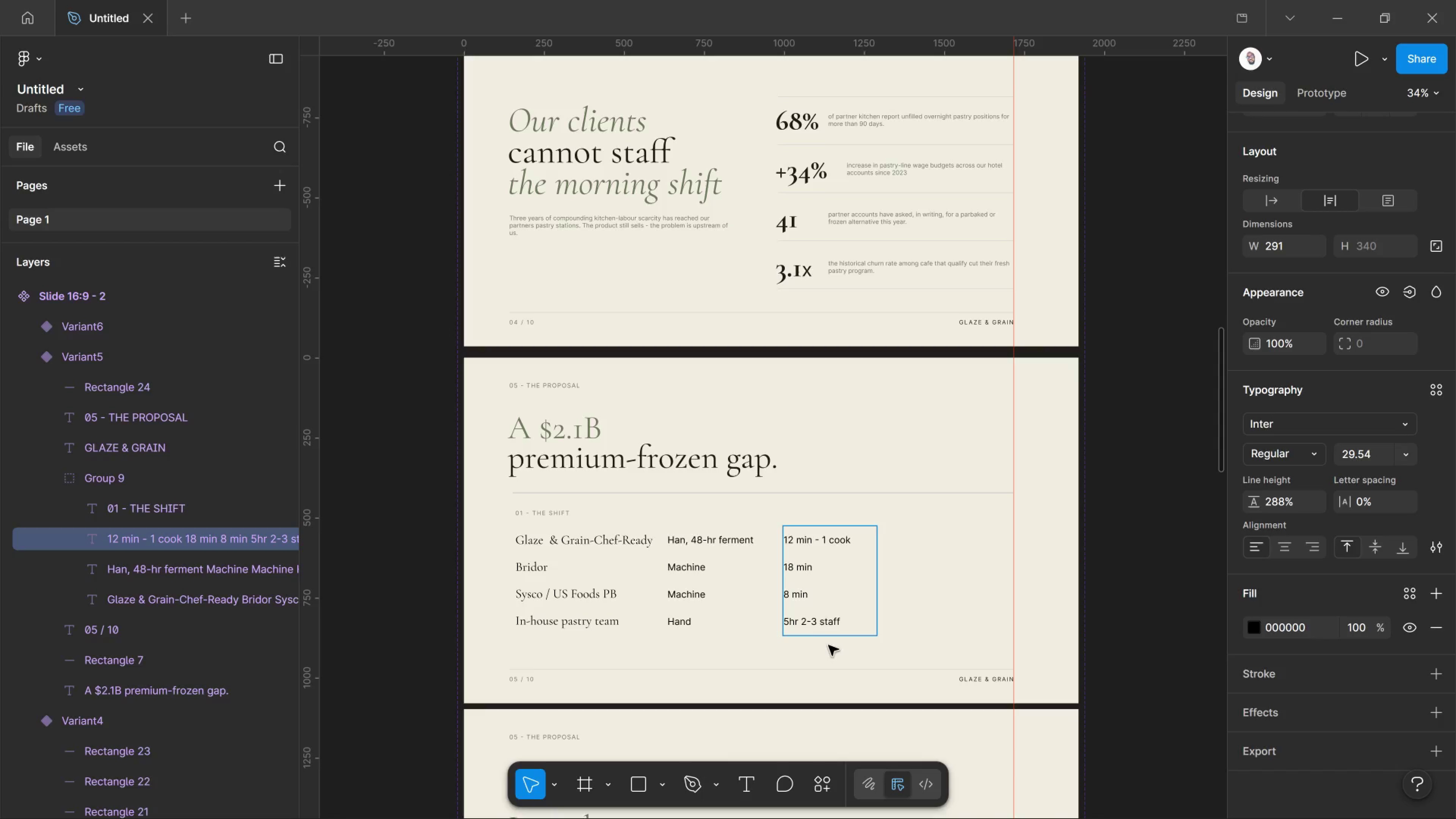 
left_click([840, 653])
 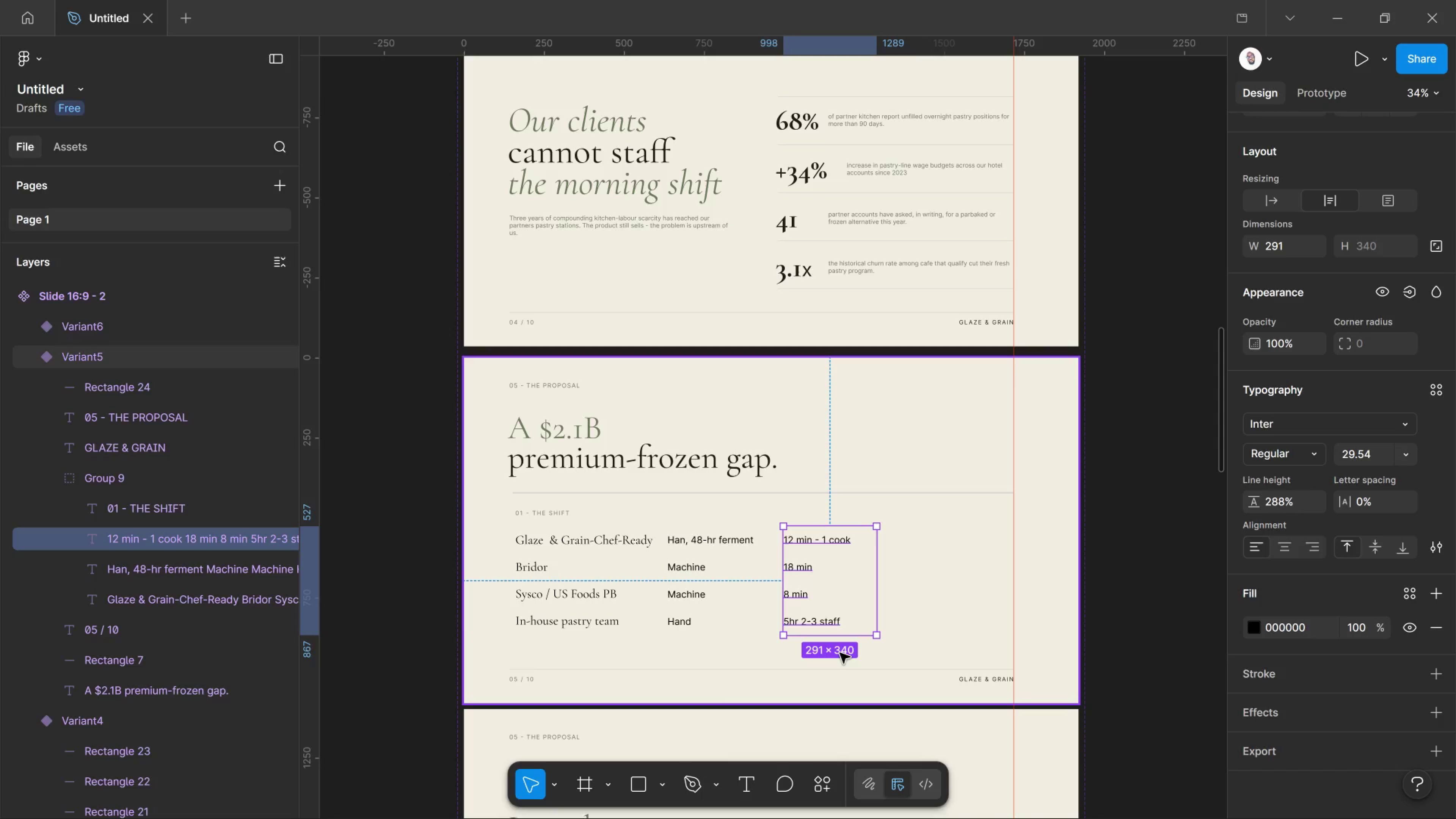 
wait(6.5)
 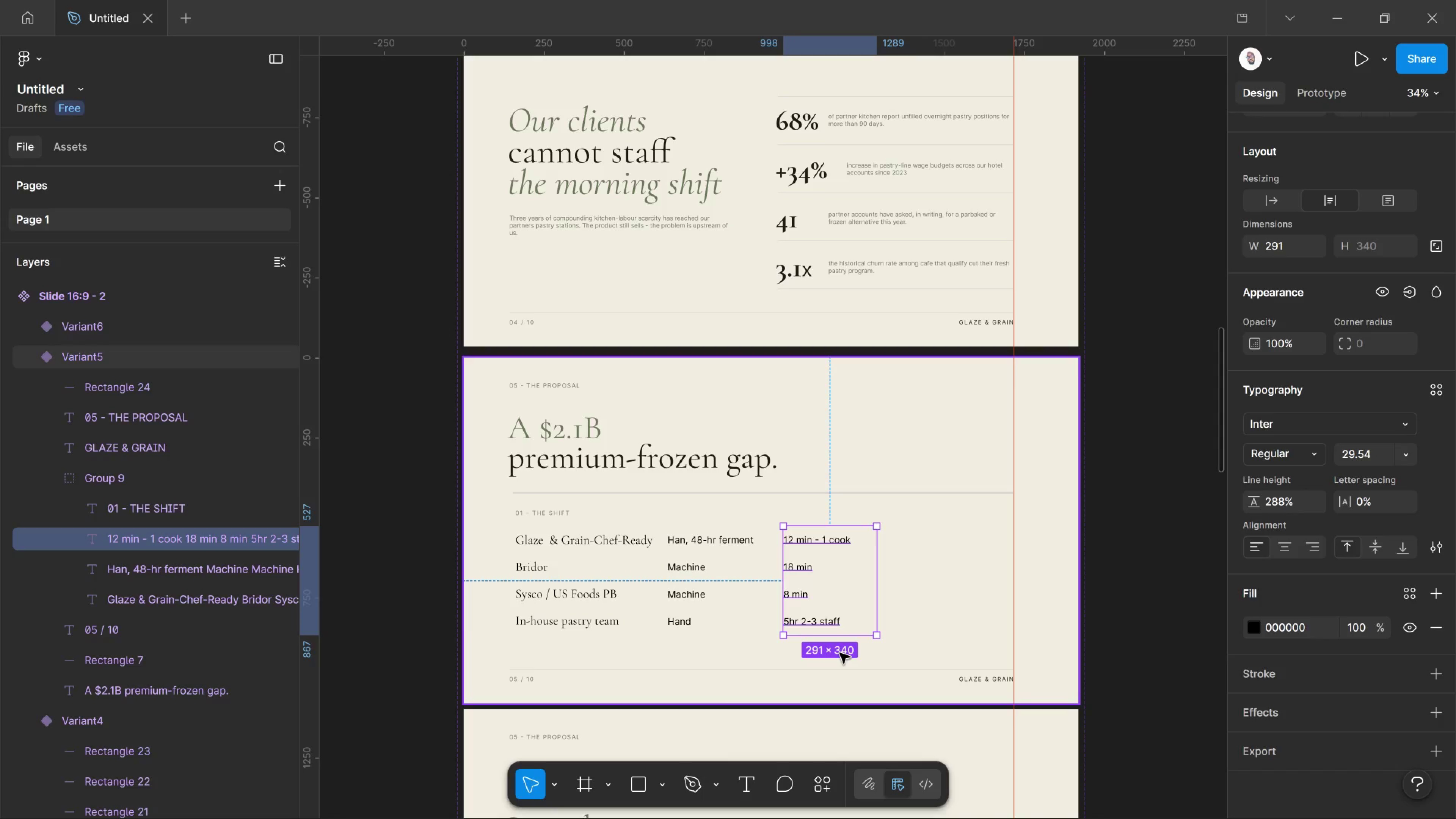 
left_click_drag(start_coordinate=[874, 604], to_coordinate=[855, 604])
 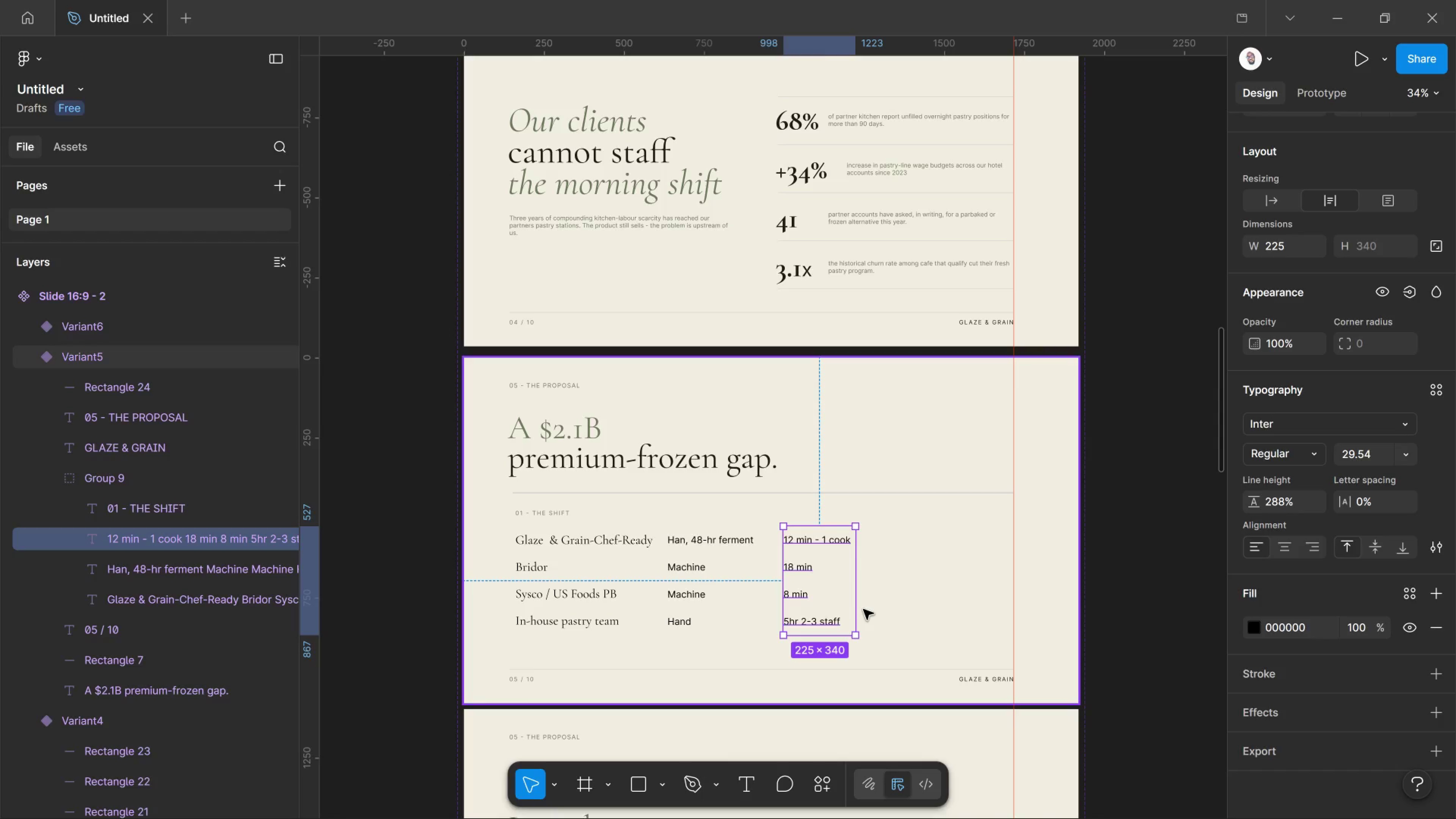 
key(Shift+ArrowLeft)
 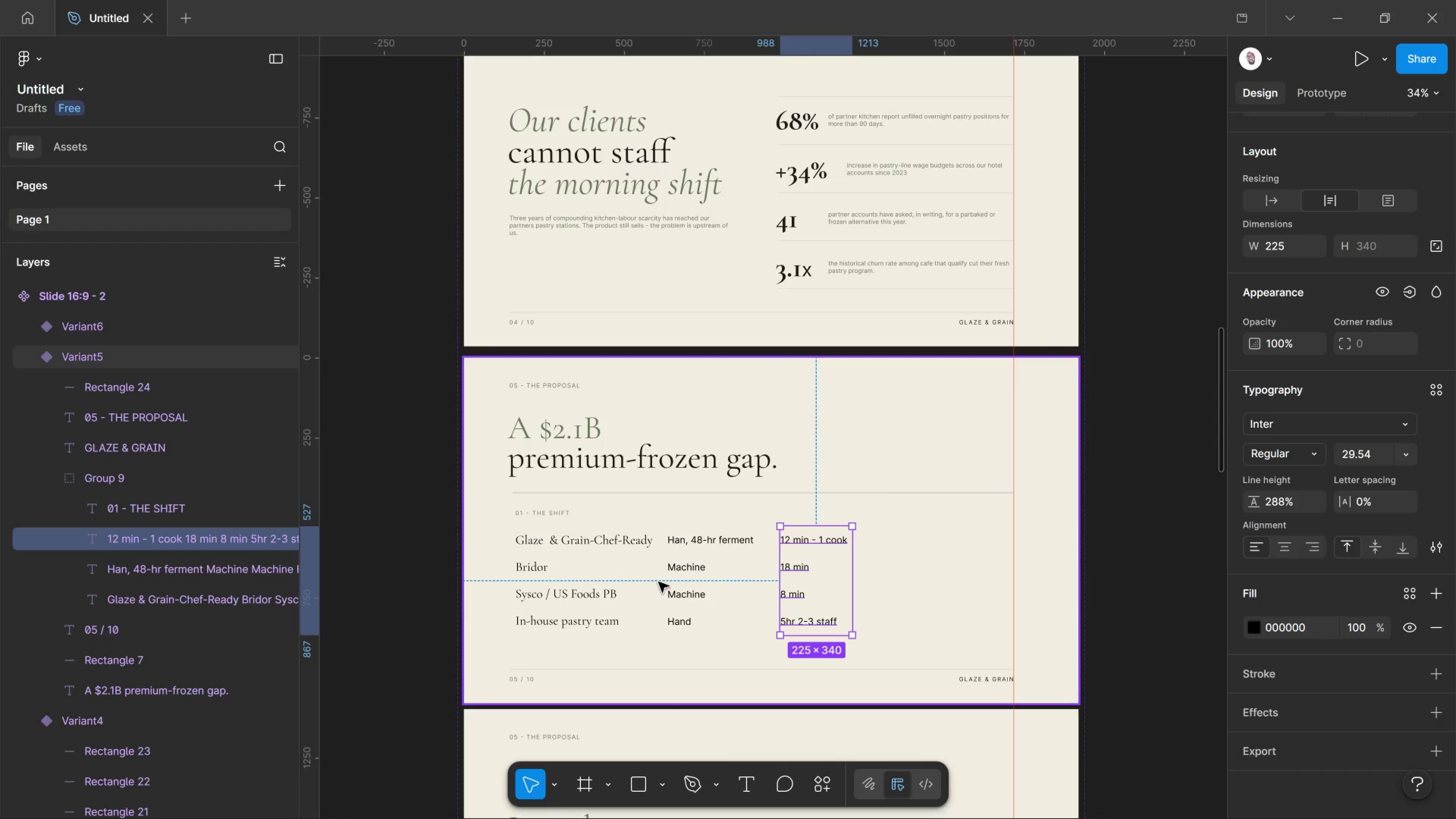 
left_click([691, 581])
 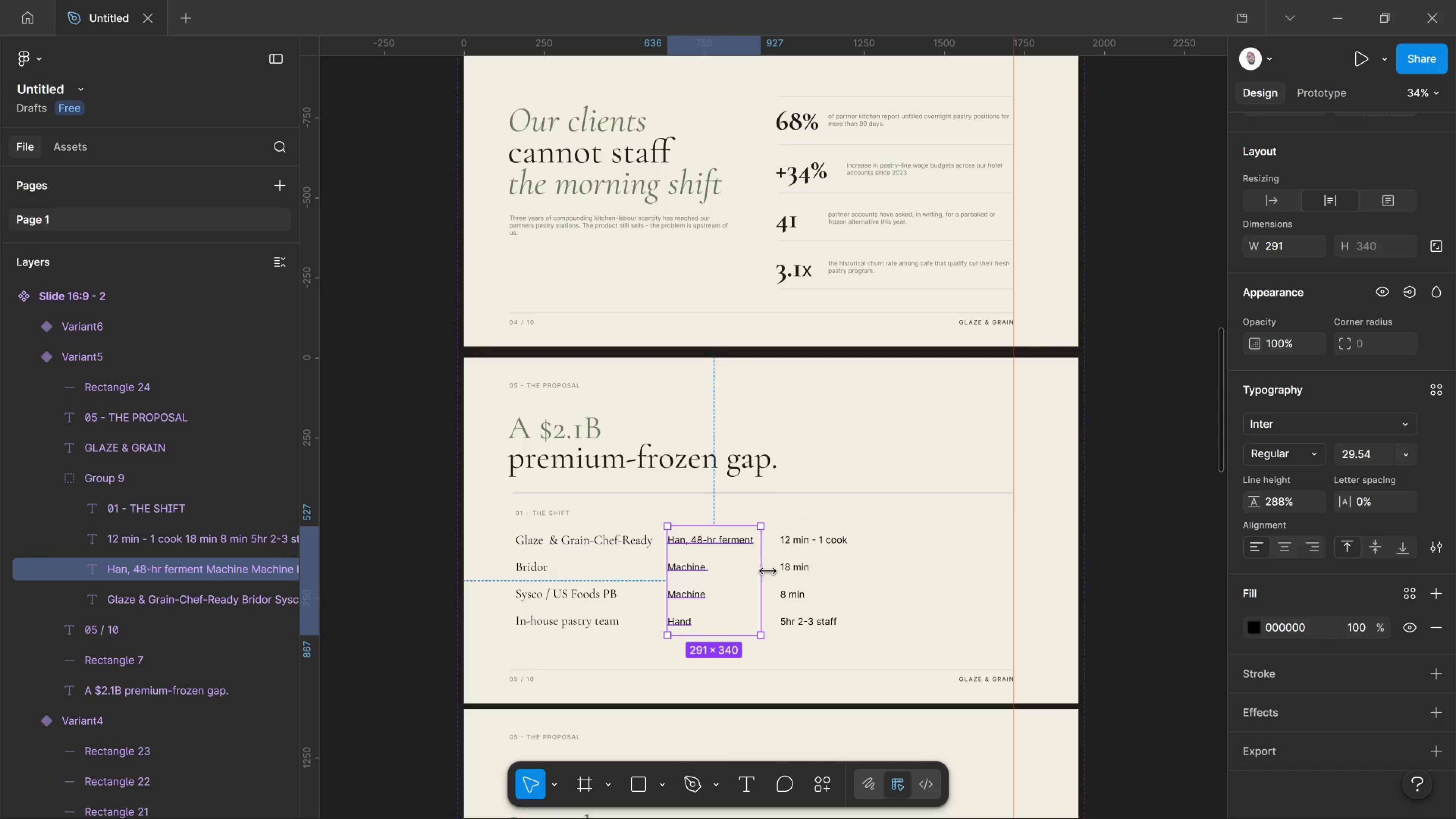 
left_click_drag(start_coordinate=[768, 571], to_coordinate=[755, 562])
 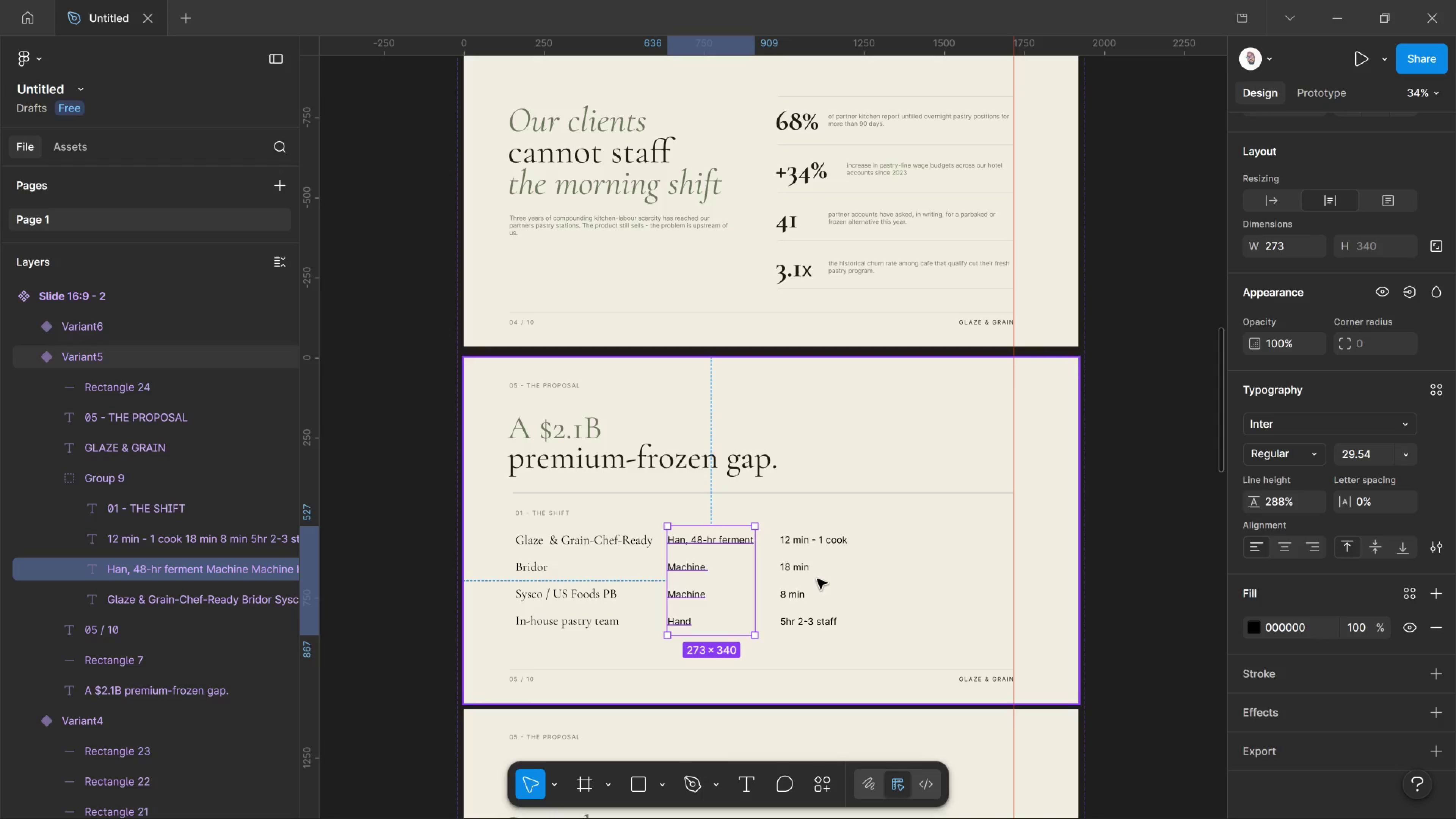 
left_click([817, 579])
 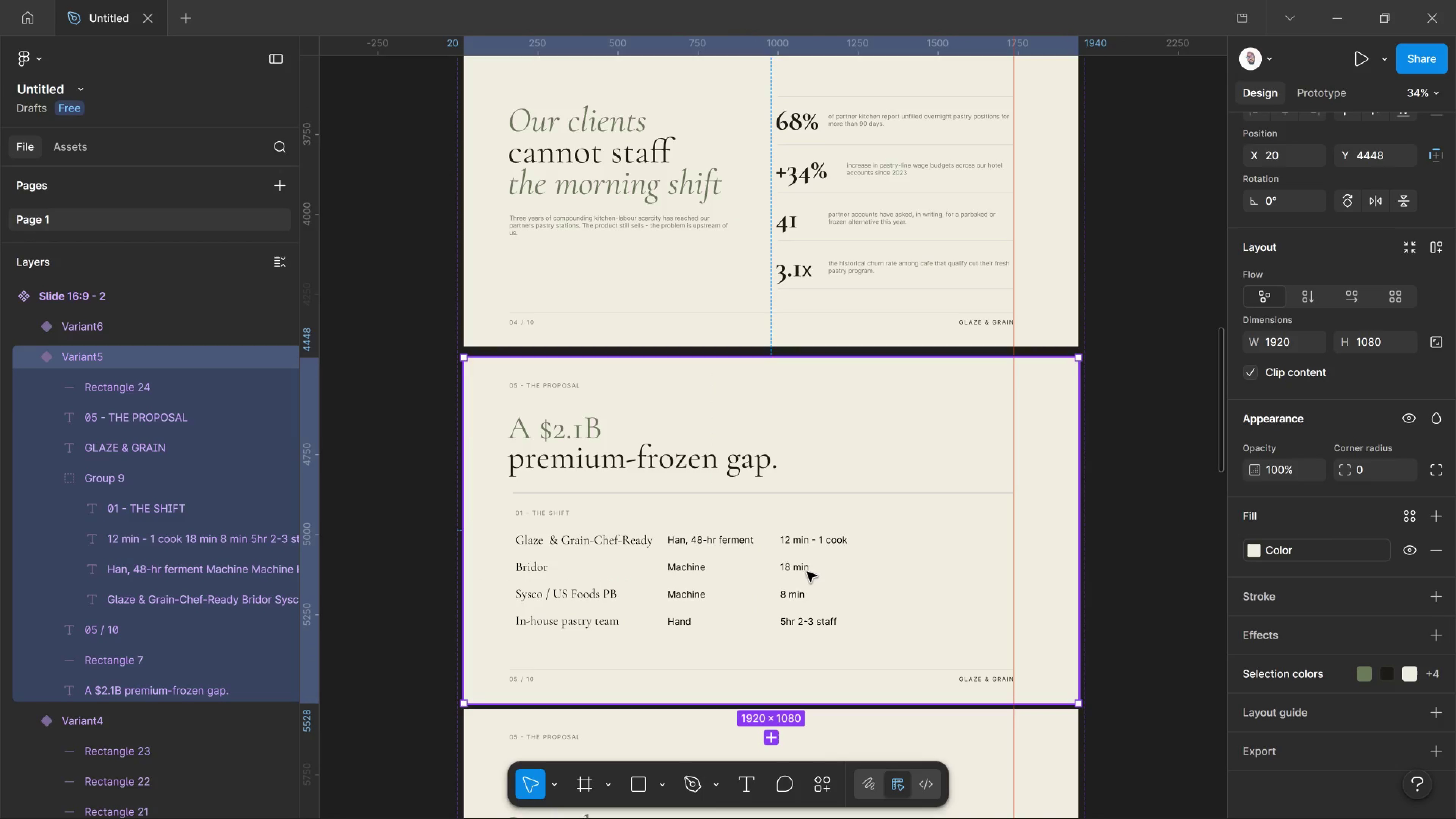 
hold_key(key=ControlLeft, duration=1.11)
left_click([799, 566])
 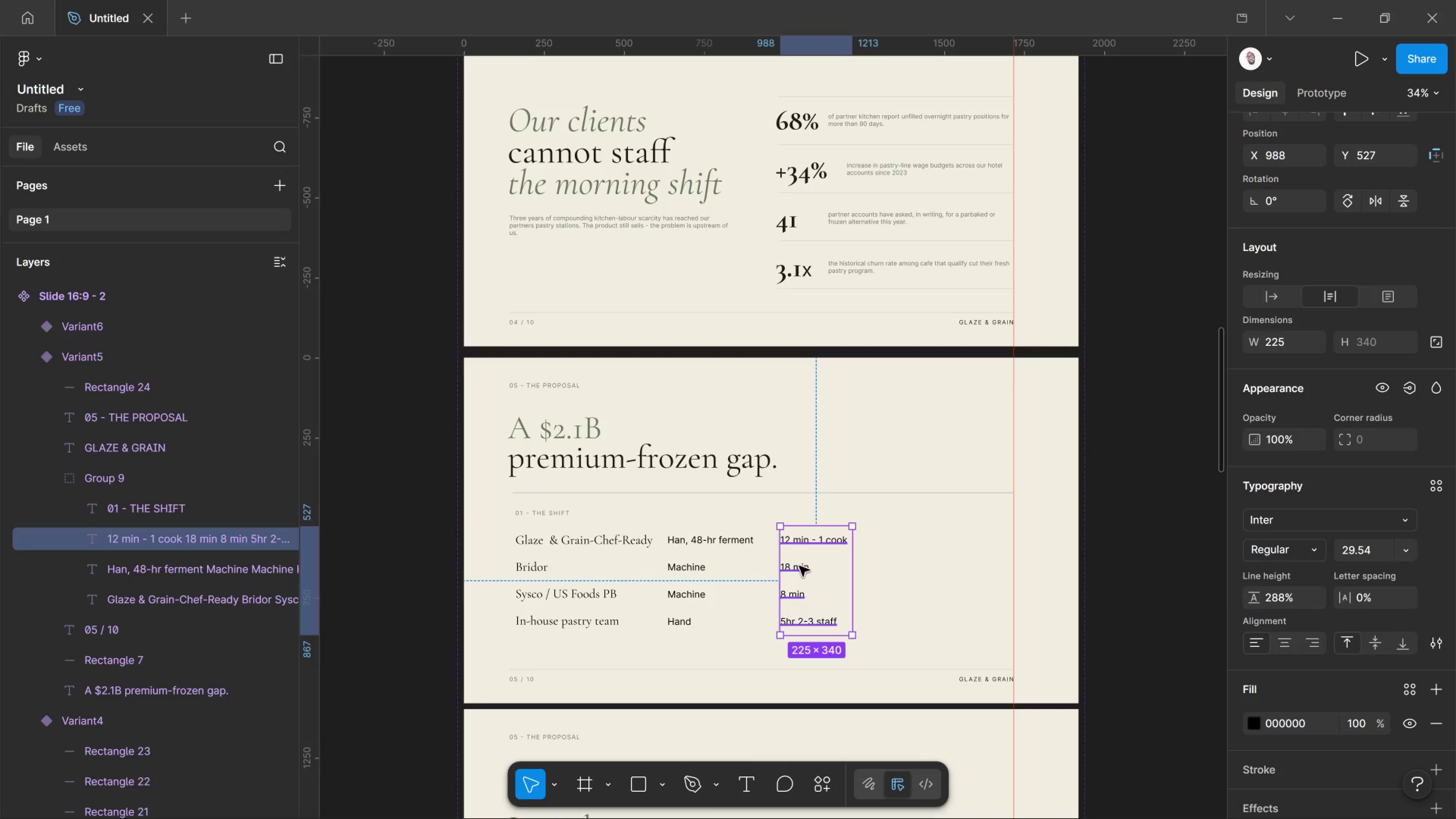 
key(ArrowLeft)
 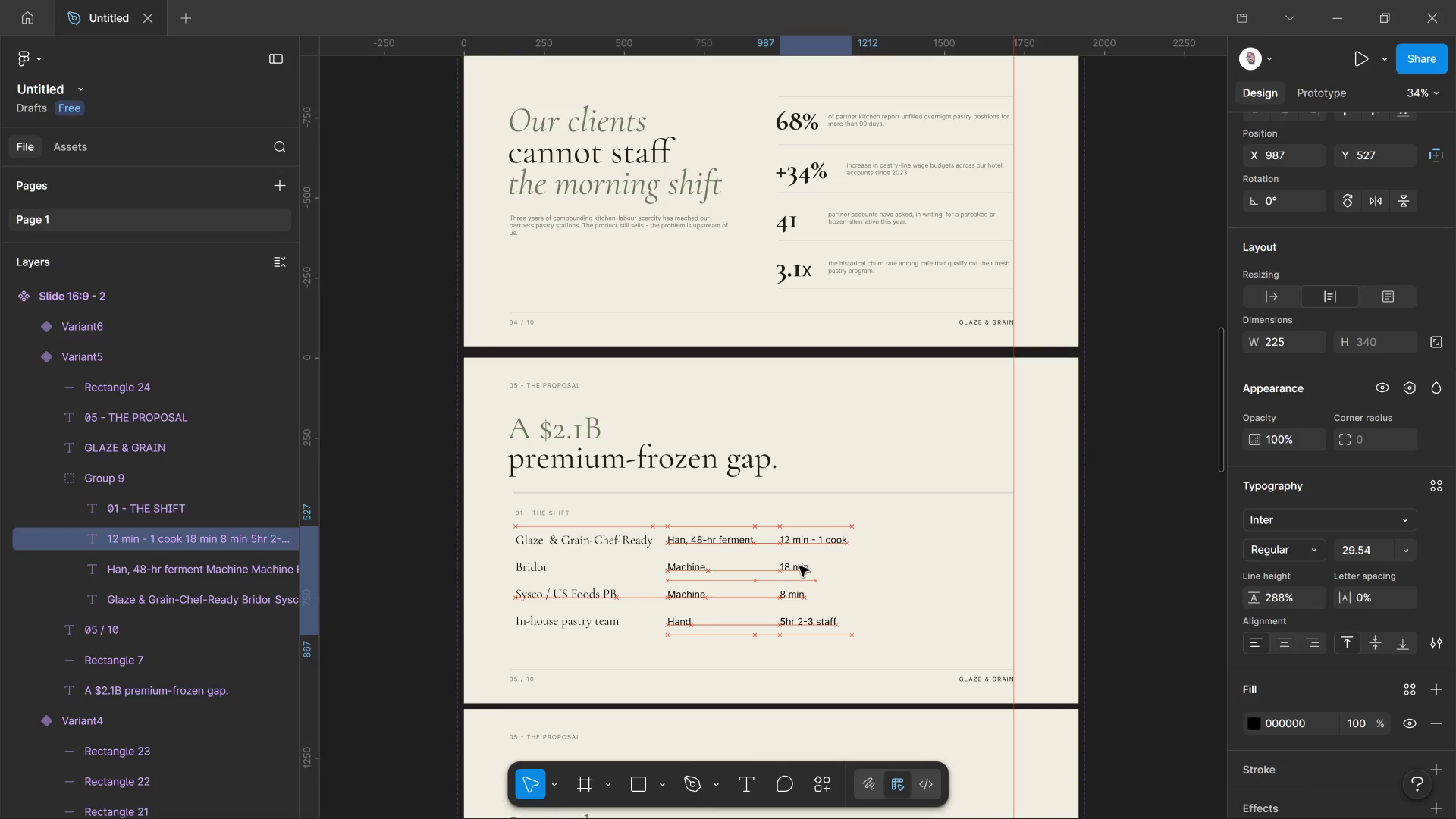 
key(ArrowLeft)
 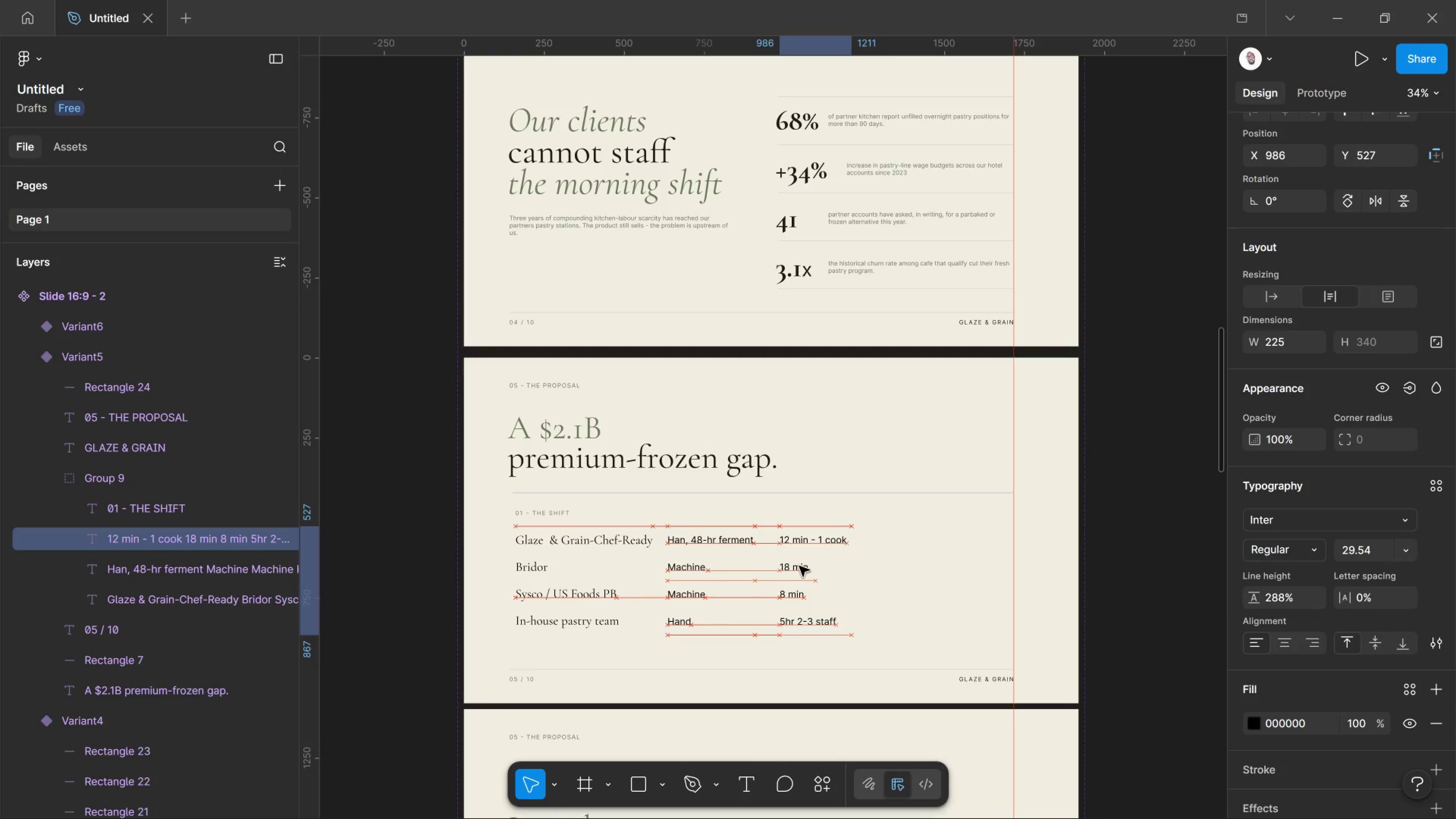 
key(ArrowLeft)
 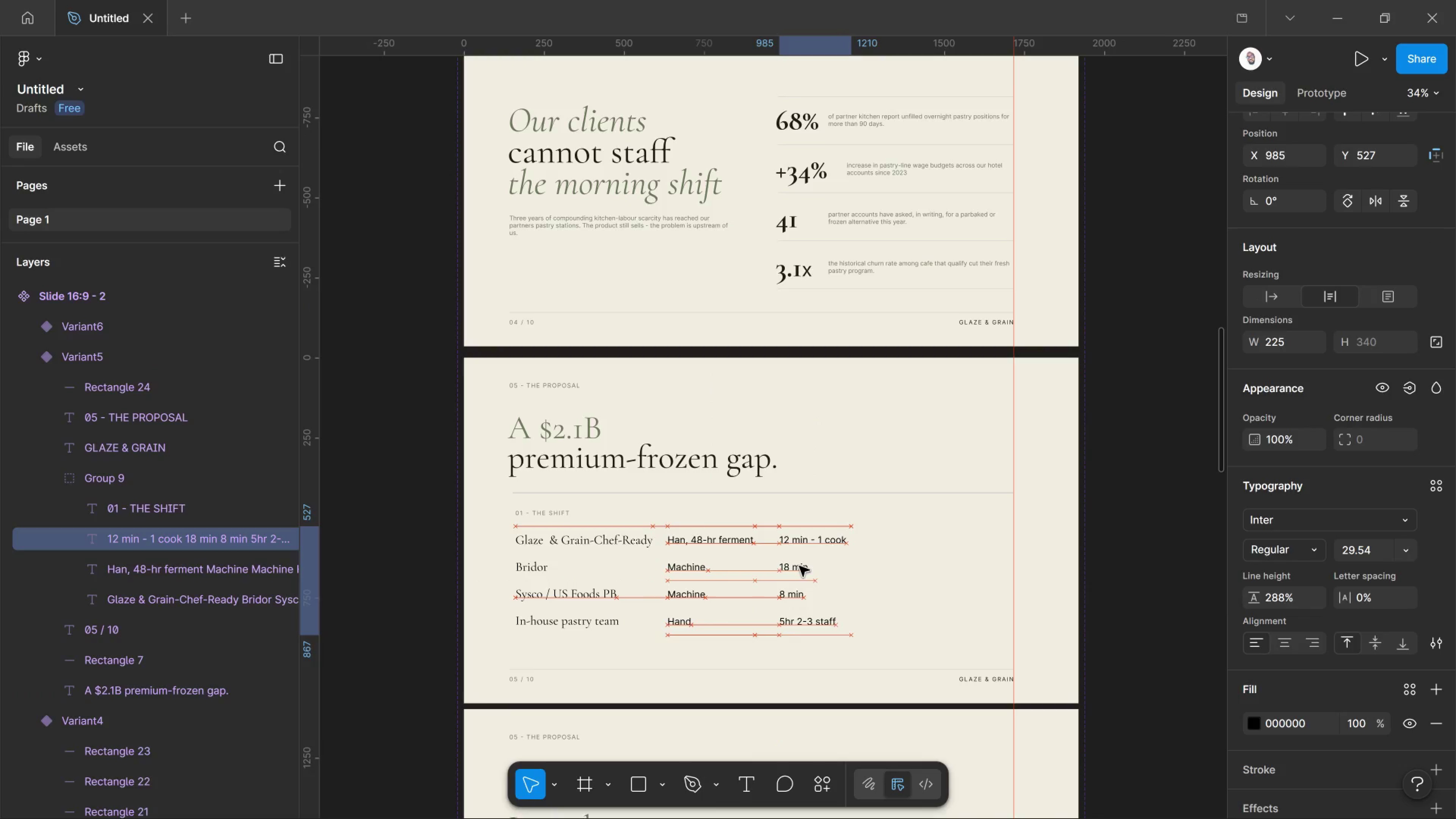 
key(ArrowLeft)
 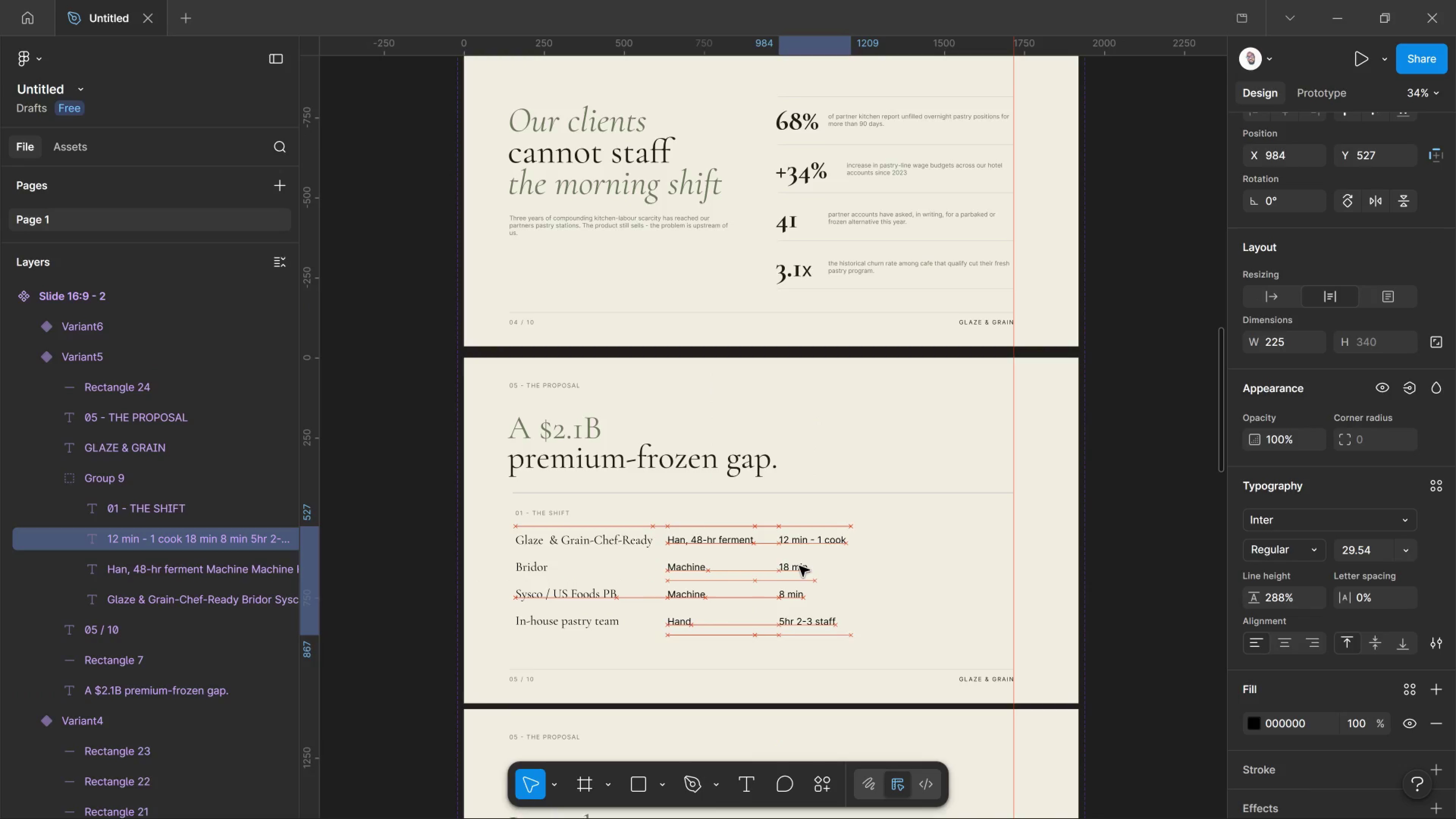 
key(ArrowLeft)
 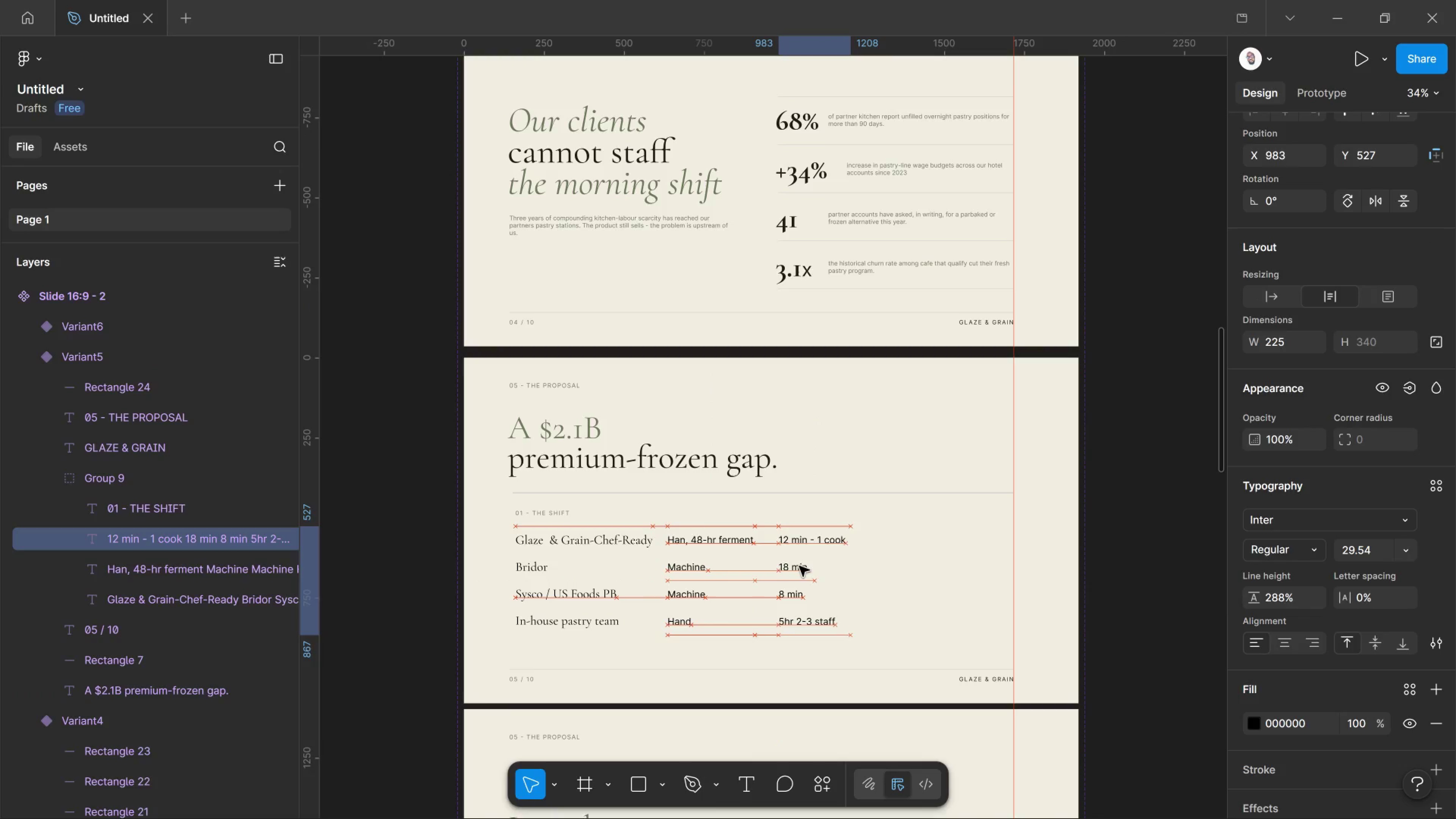 
key(ArrowLeft)
 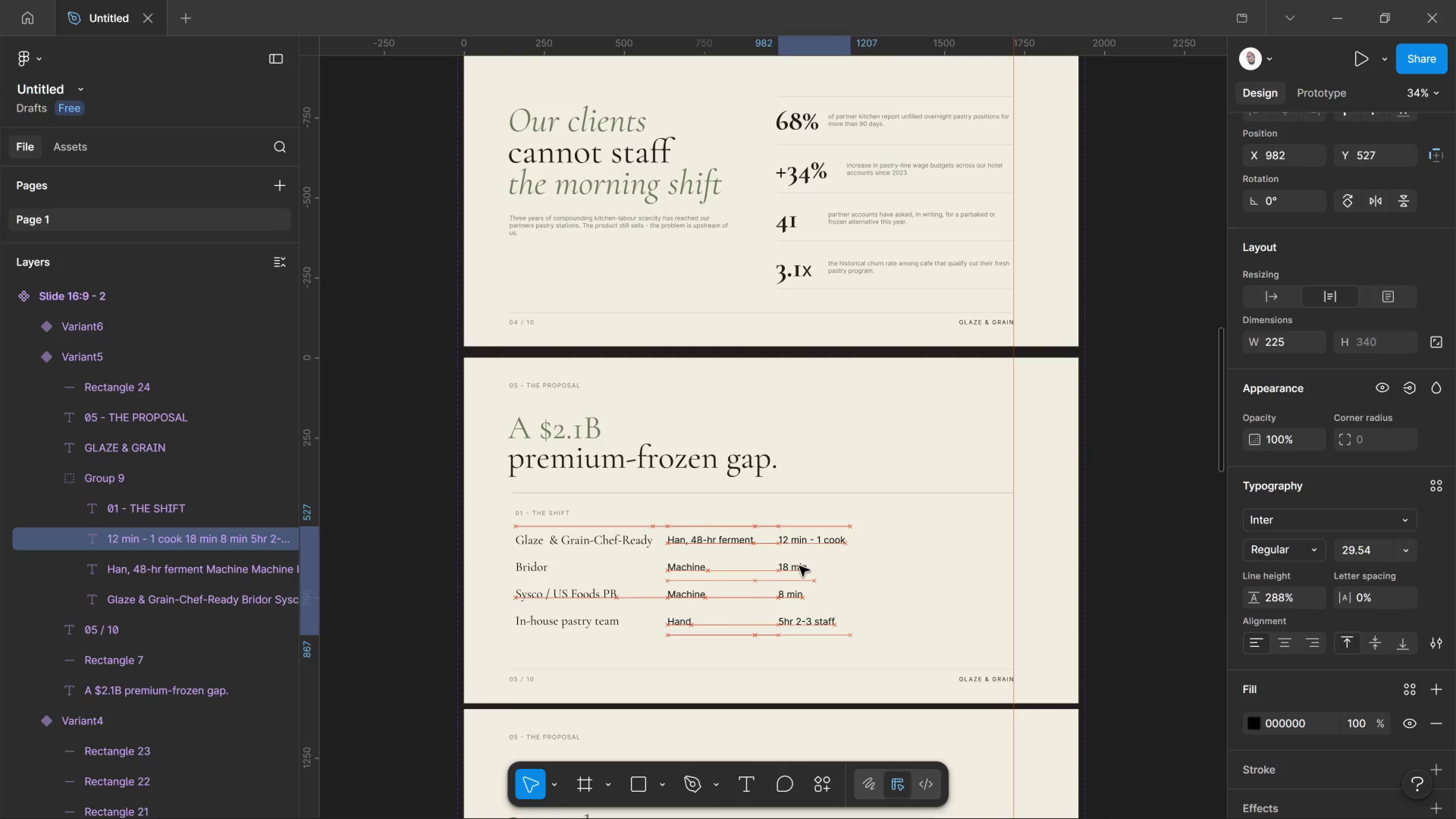 
key(ArrowLeft)
 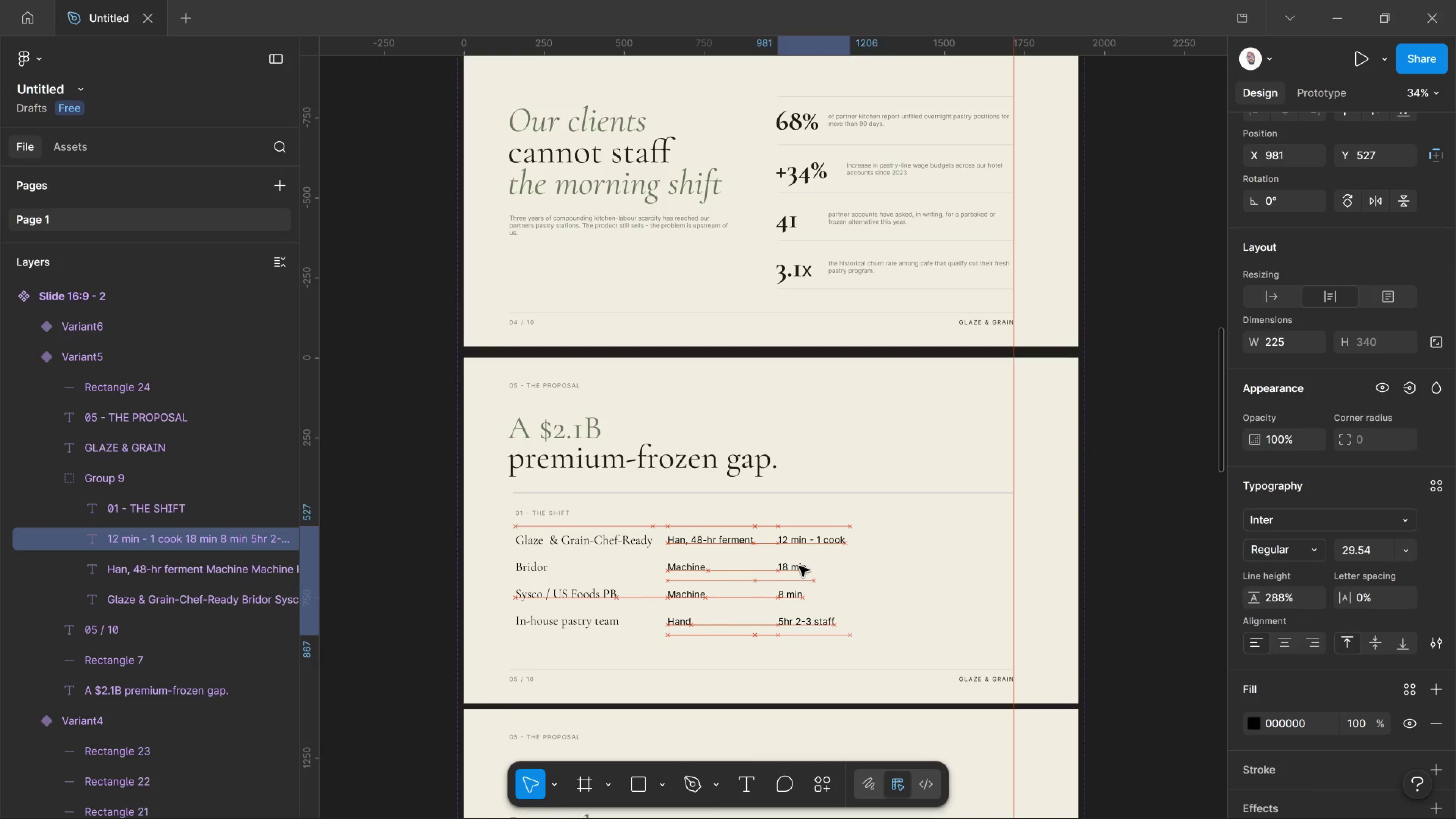 
key(ArrowLeft)
 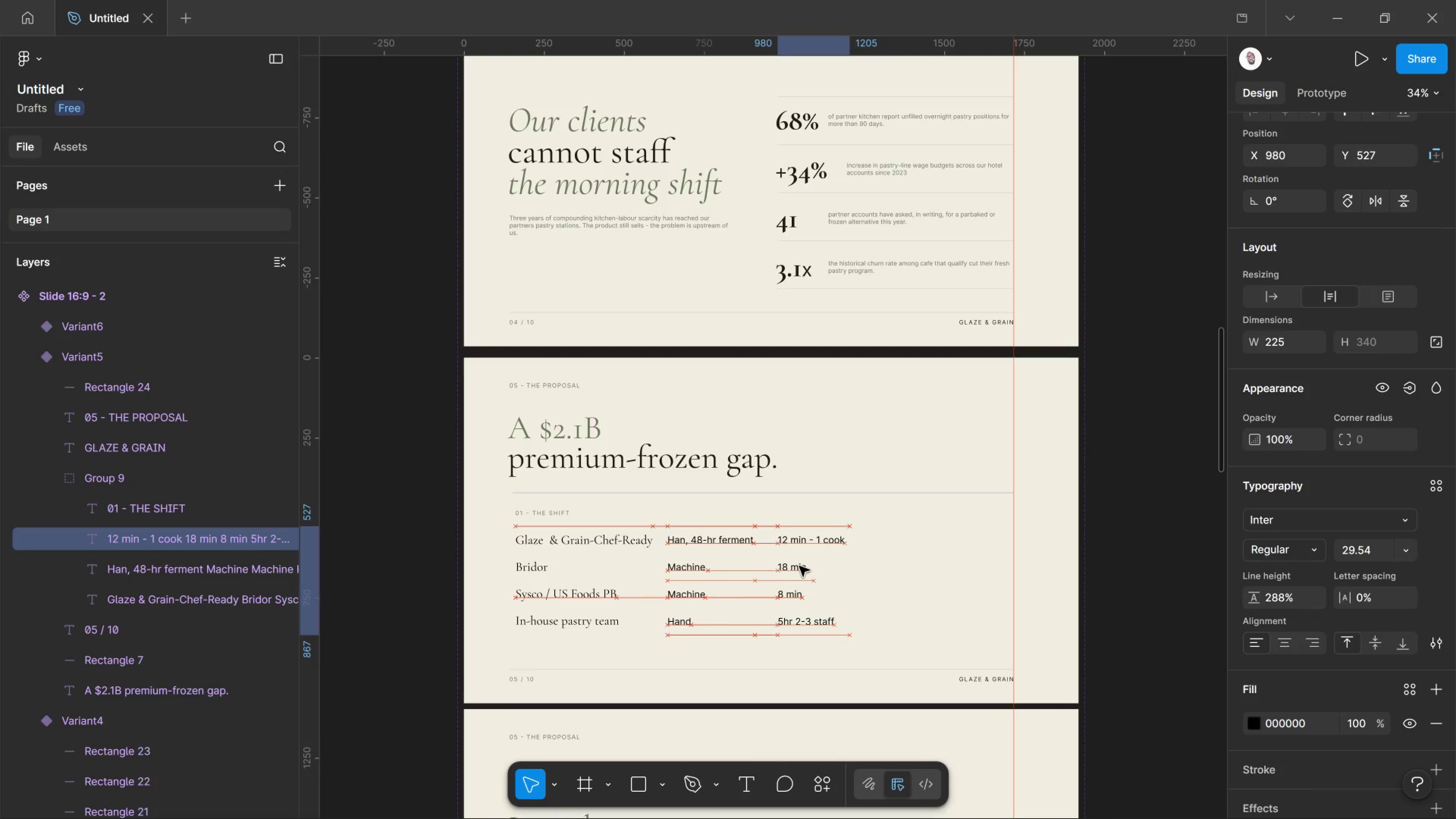 
key(ArrowLeft)
 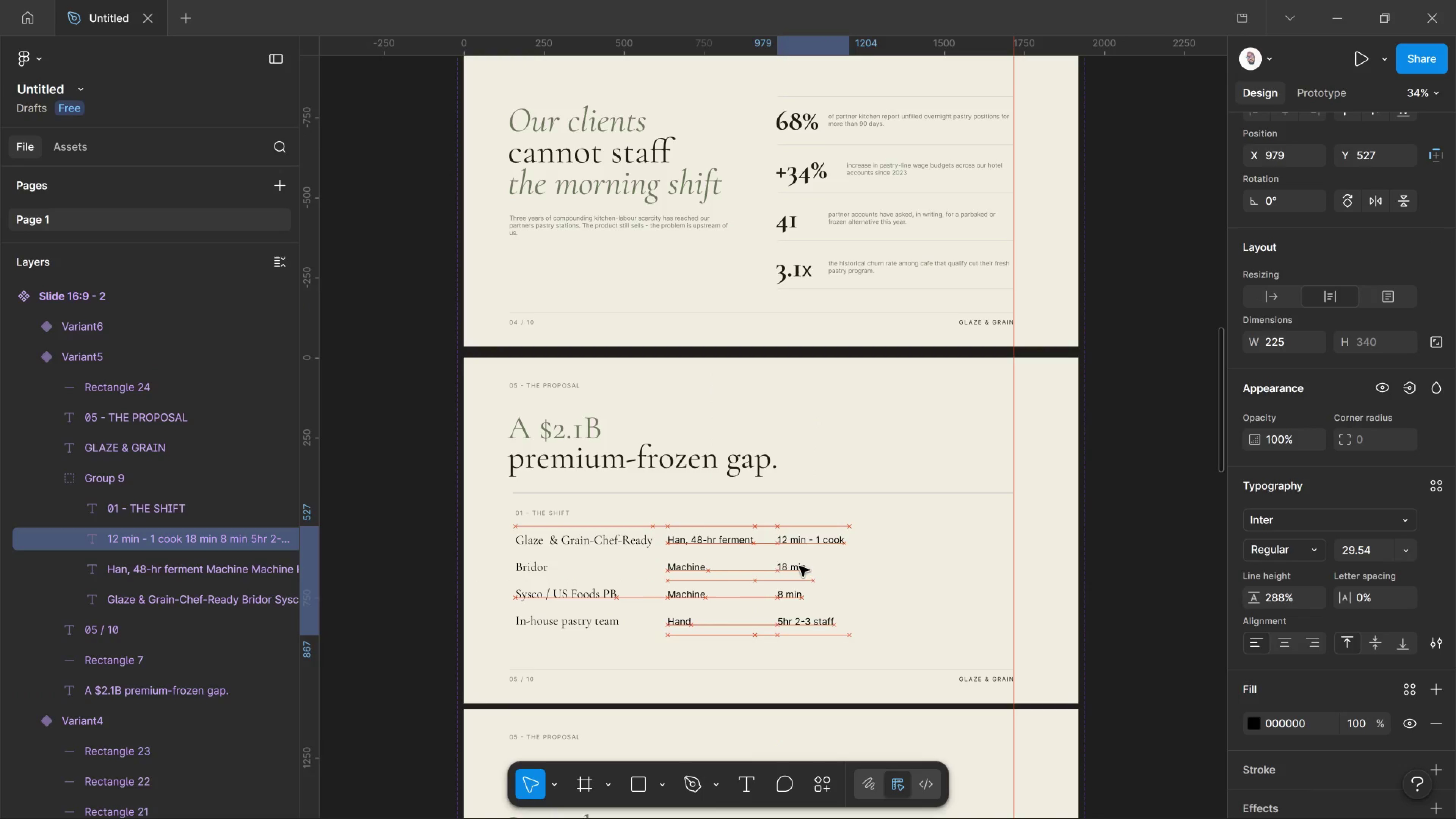 
key(ArrowLeft)
 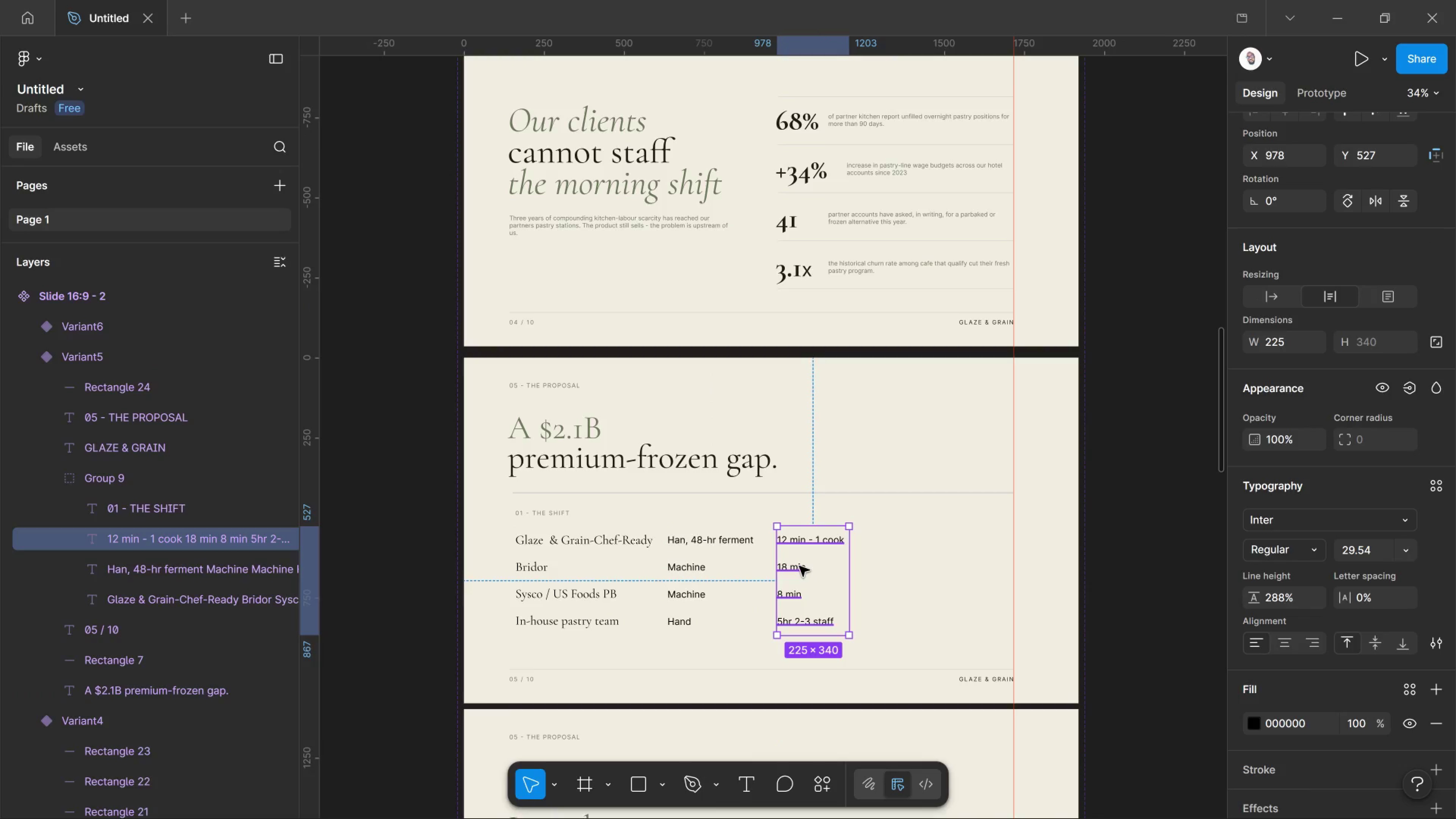 
hold_key(key=Space, duration=0.88)
 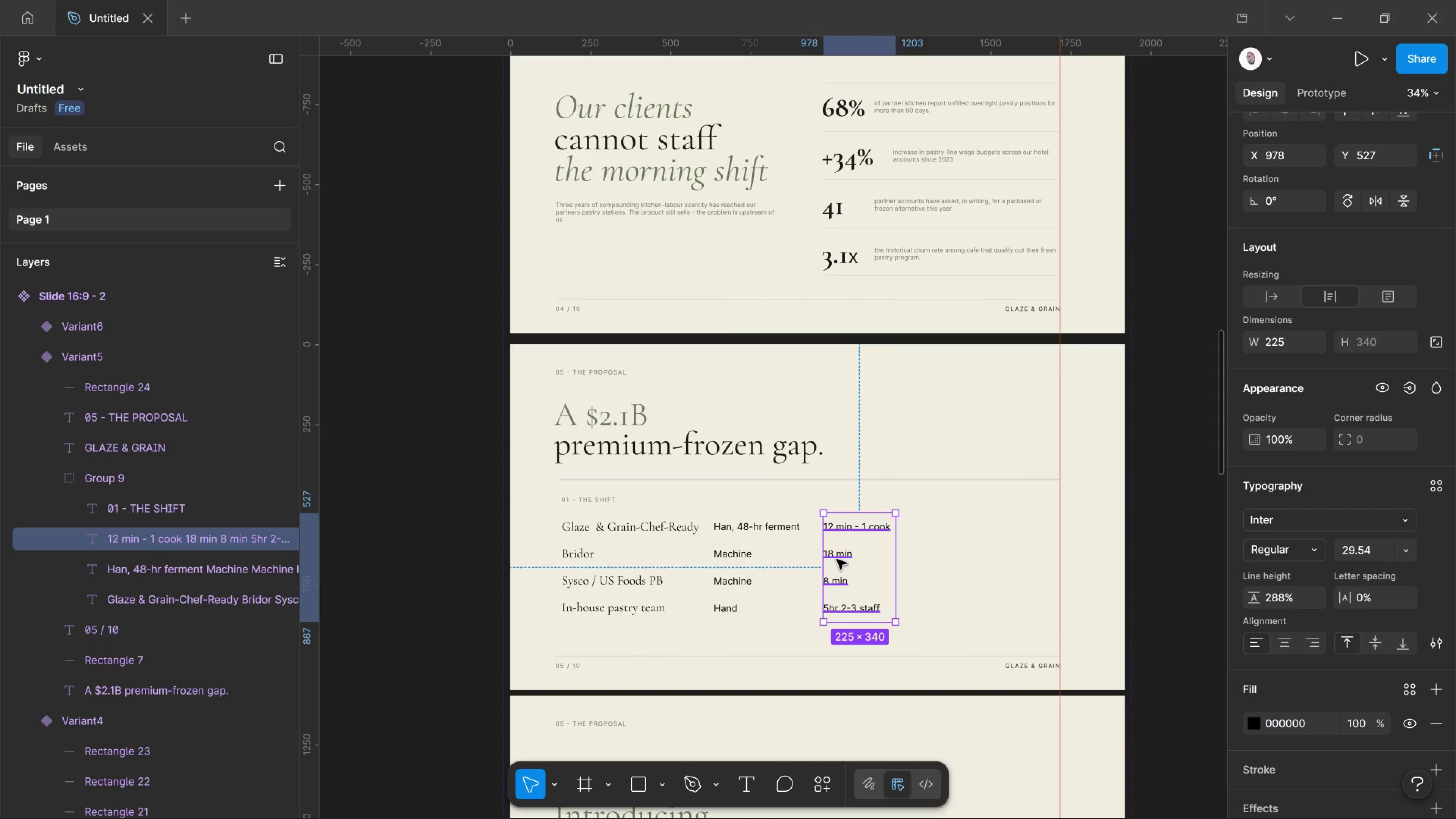 
left_click_drag(start_coordinate=[799, 566], to_coordinate=[846, 553])
 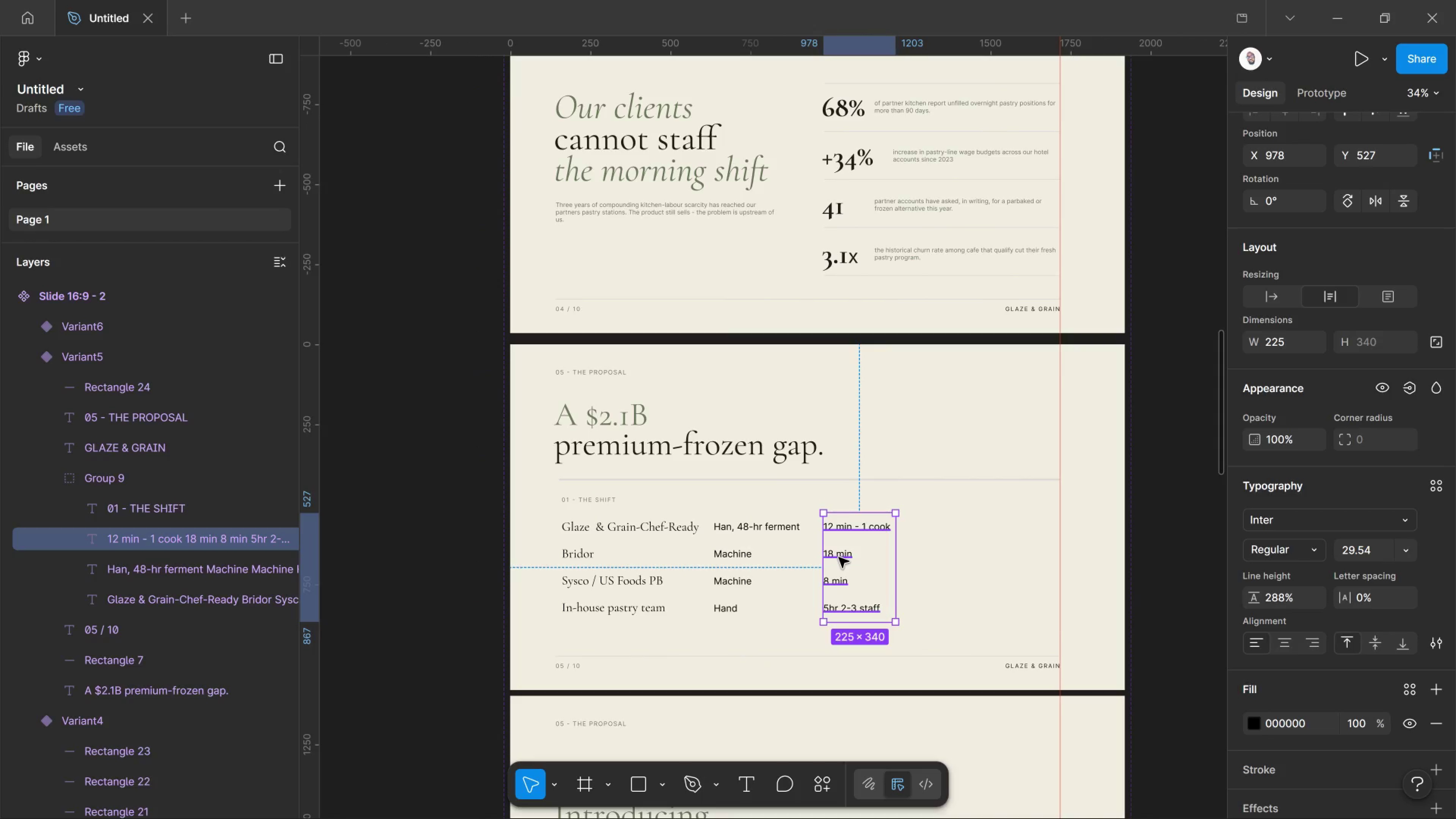 
hold_key(key=Space, duration=0.6)
 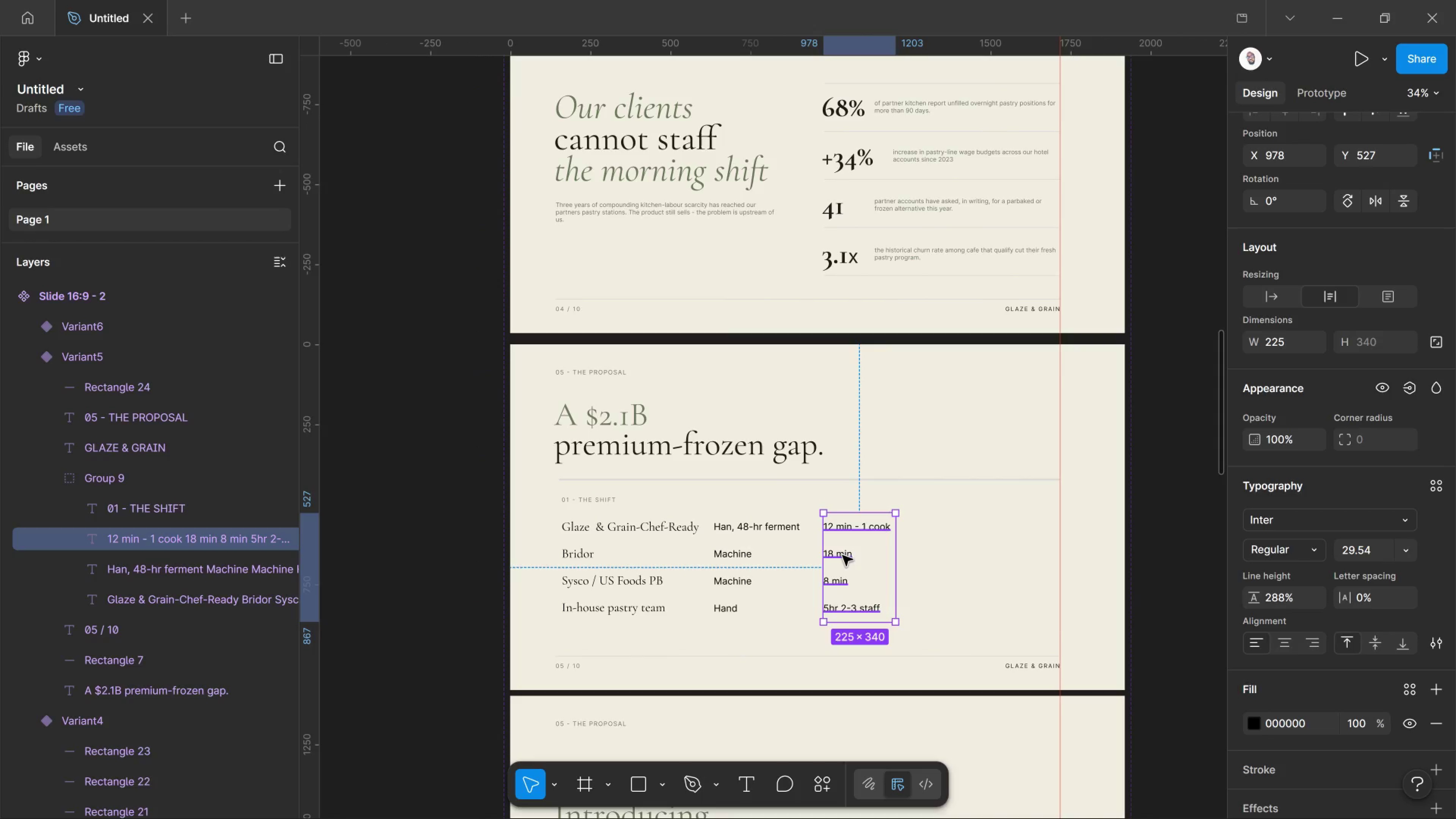 
double_click([843, 555])
 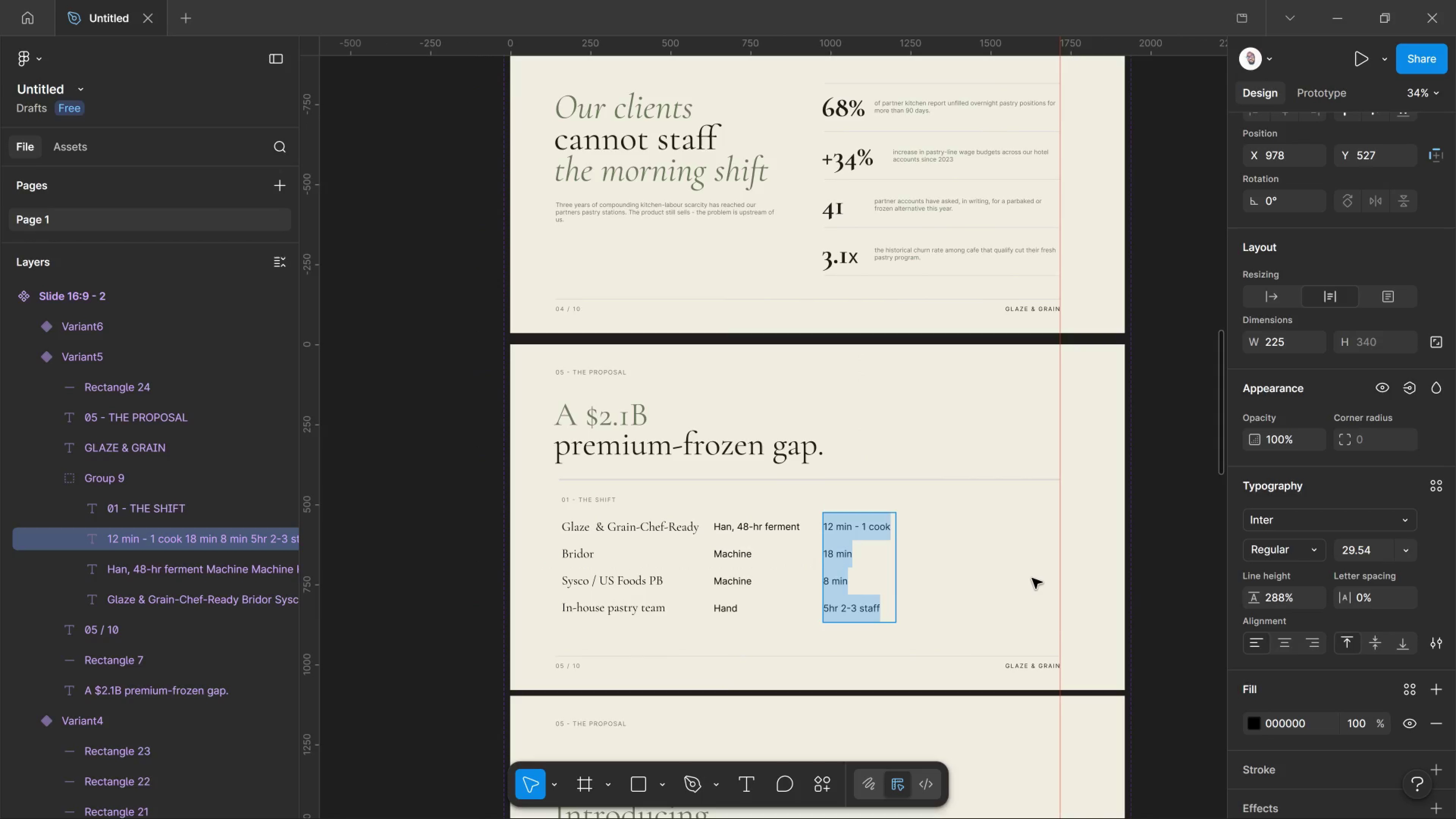 
left_click([1032, 578])
 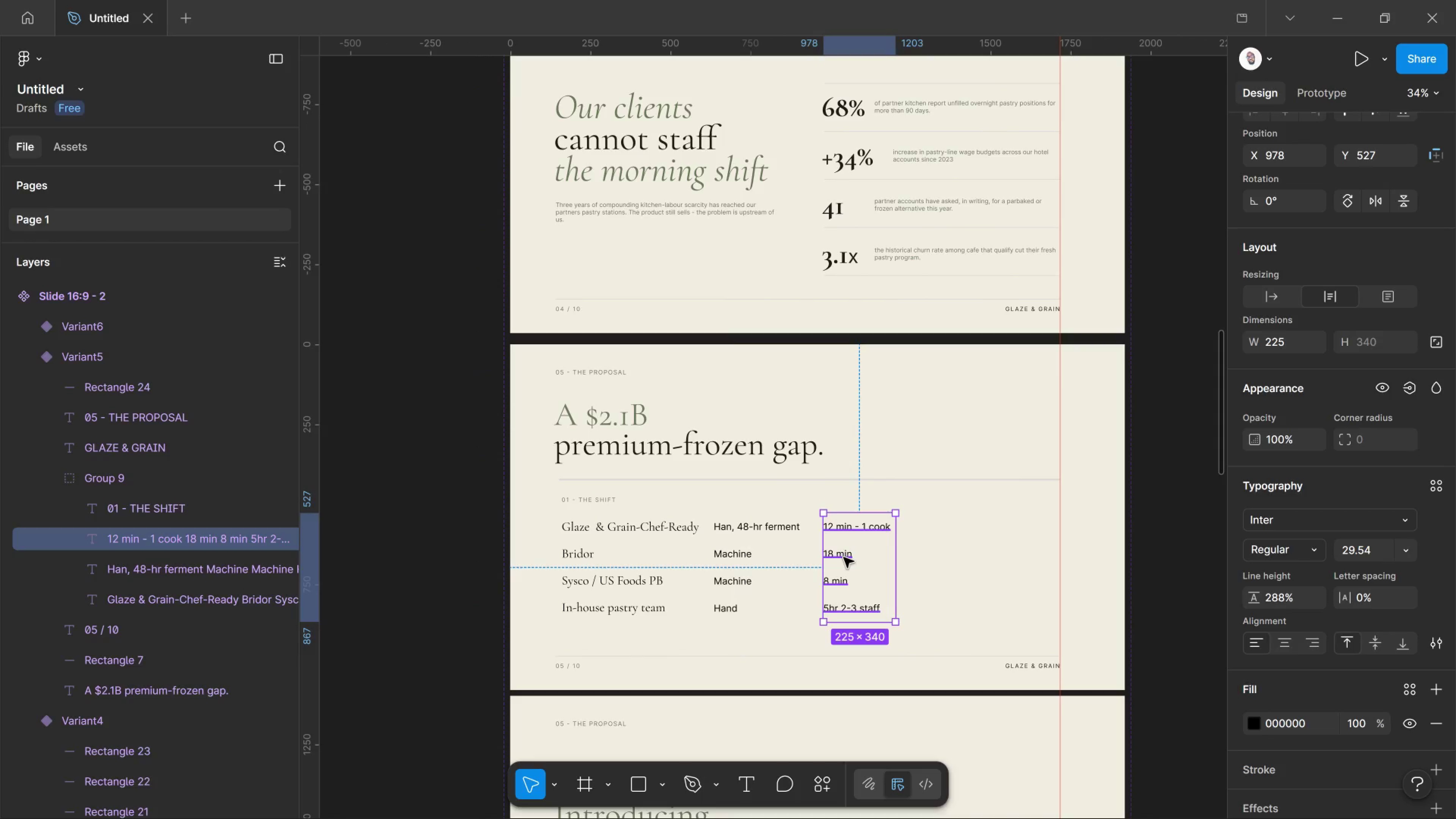 
hold_key(key=AltLeft, duration=4.62)
left_click_drag(start_coordinate=[844, 557], to_coordinate=[926, 570])
 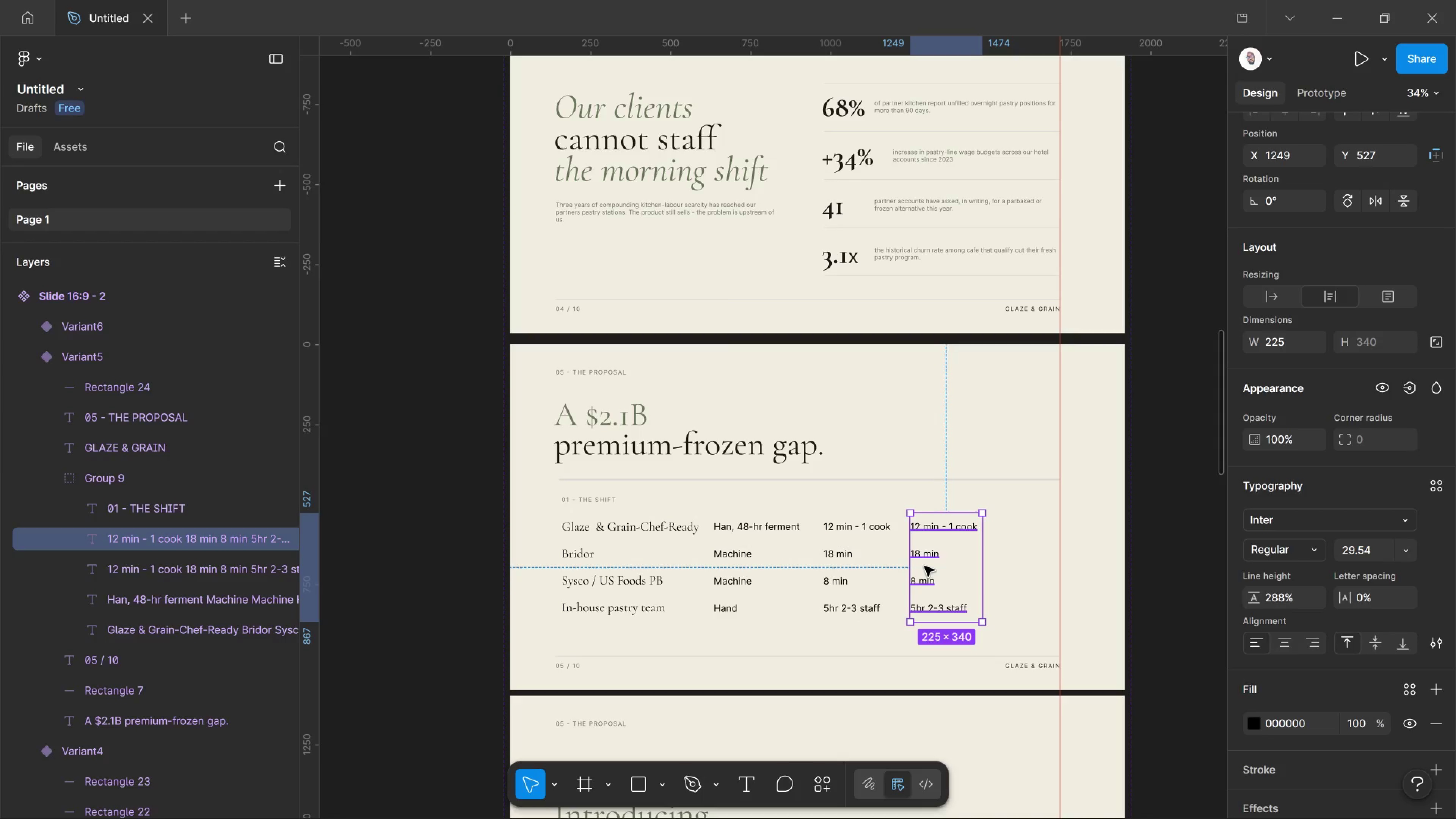 
hold_key(key=ShiftLeft, duration=3.74)
 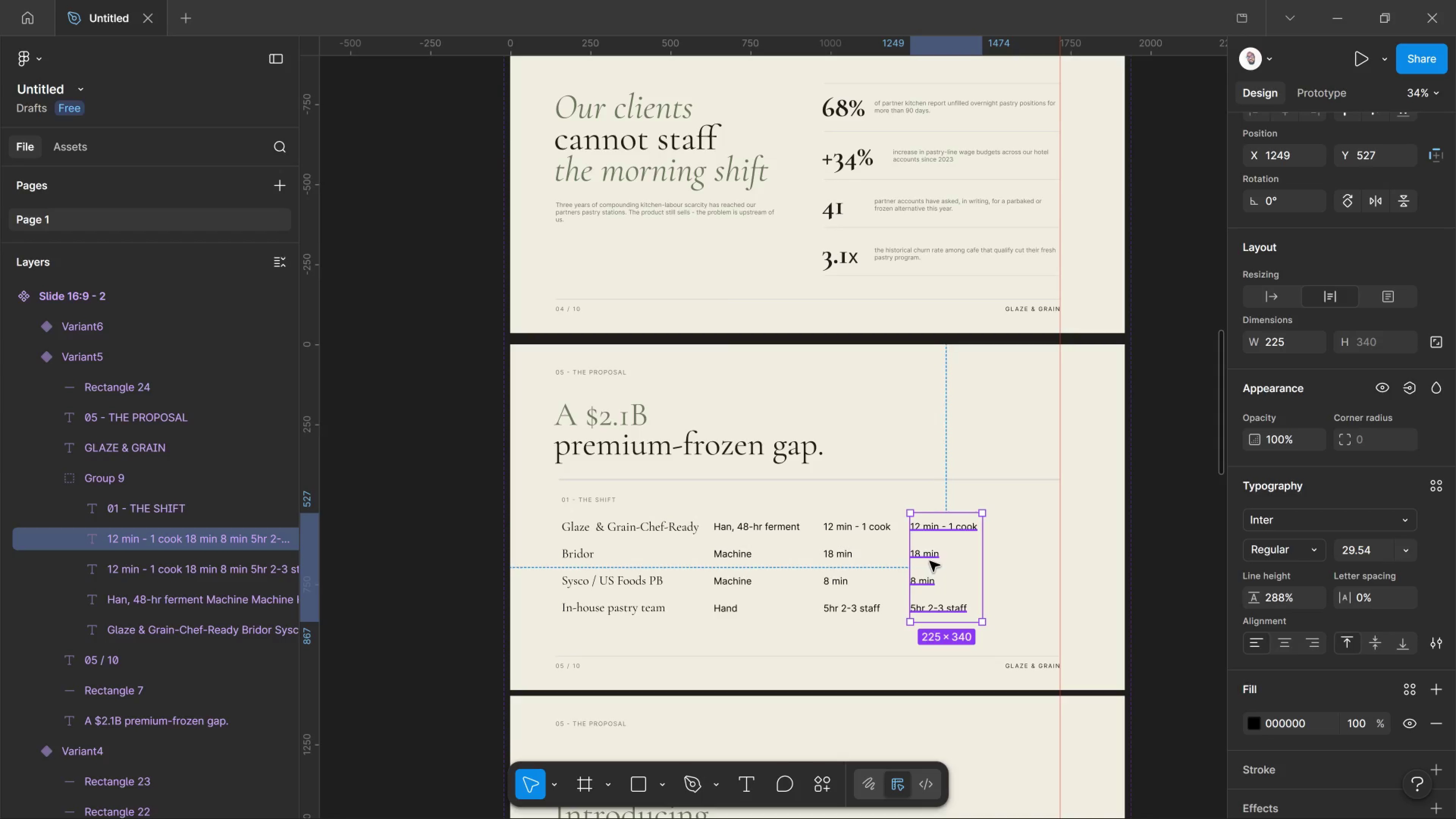 
double_click([933, 557])
 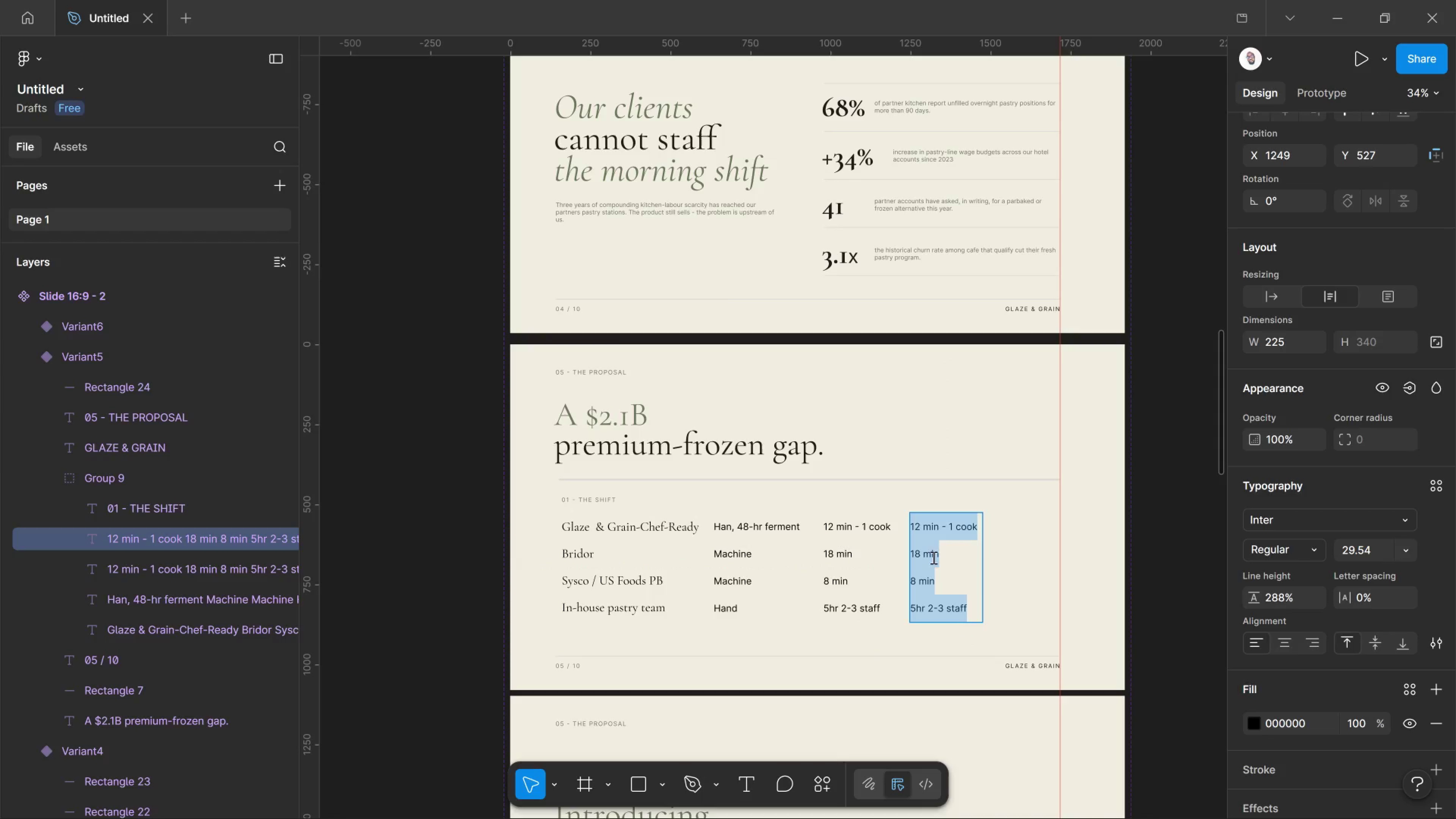 
wait(8.56)
 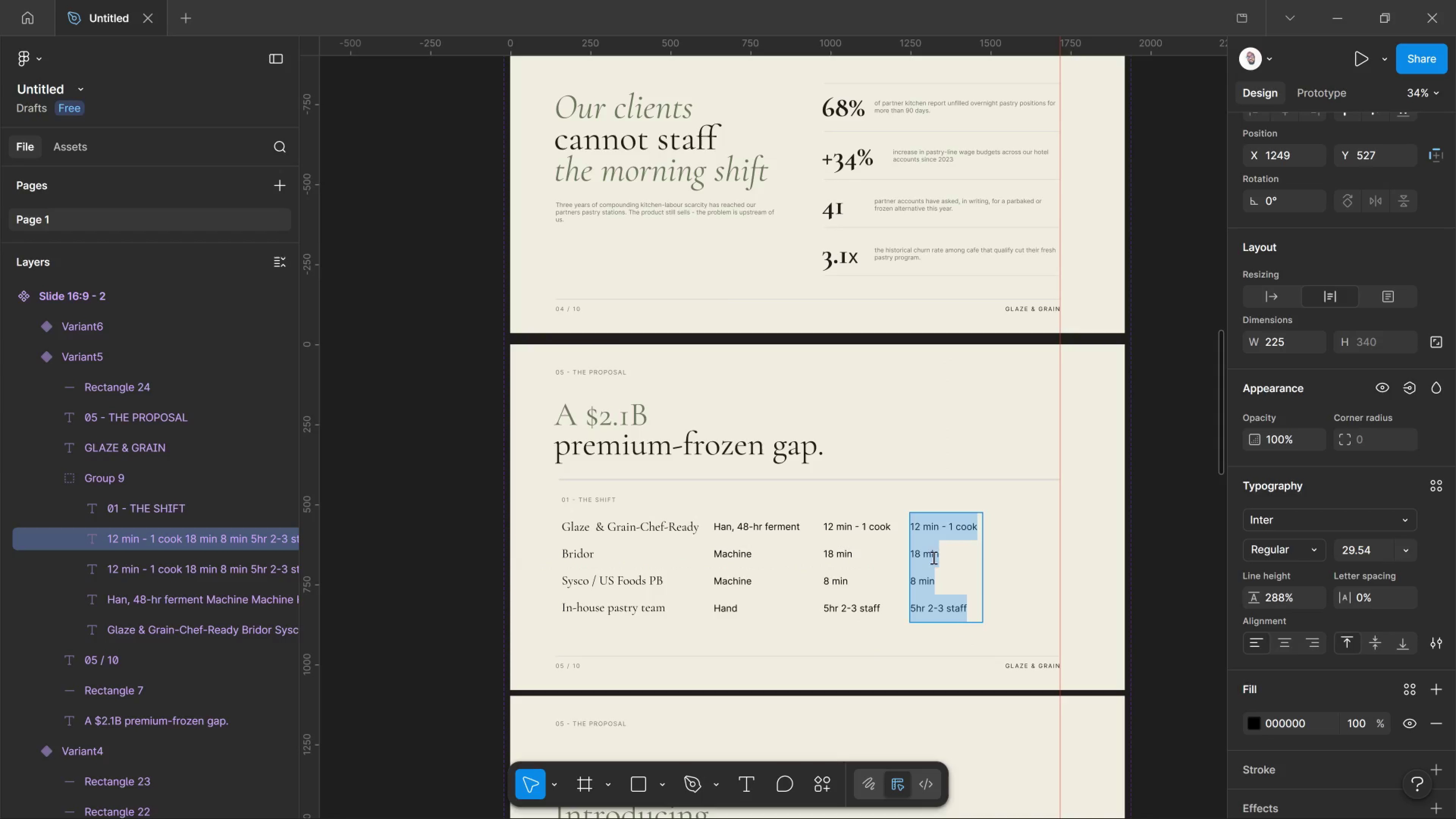 
type(Direct to )
 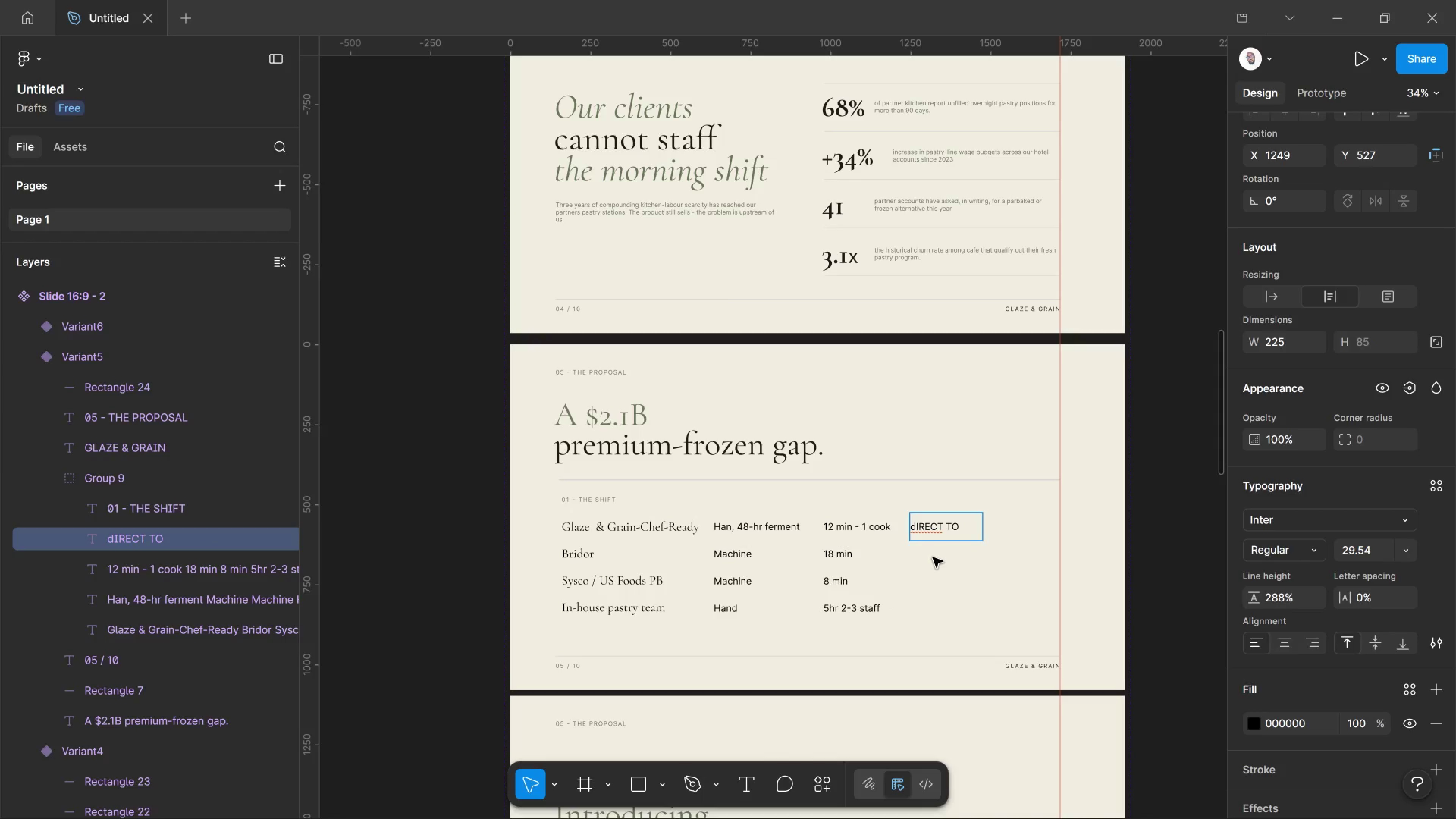 
key(Control+A)
 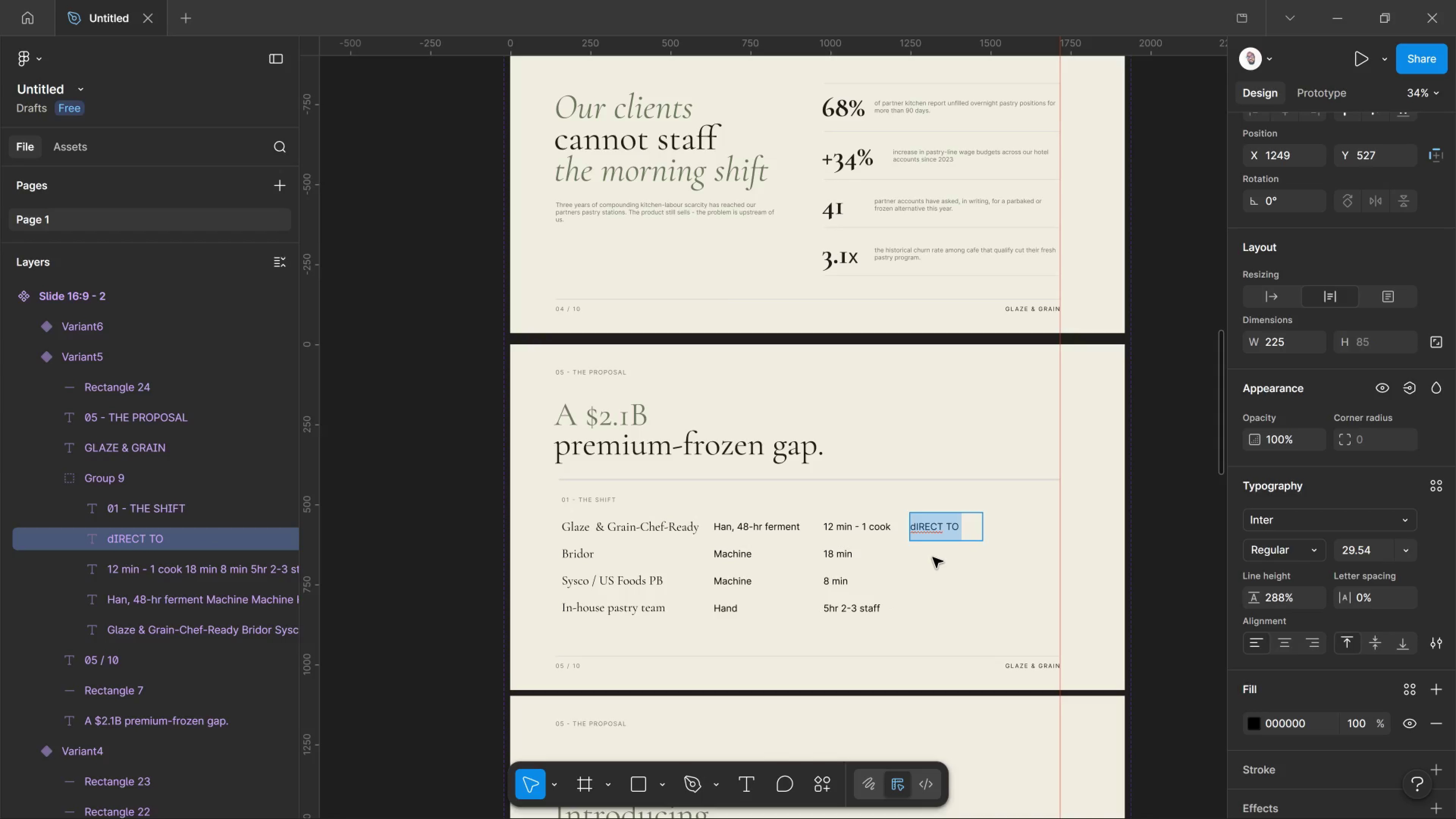 
type(Direct to luxury)
 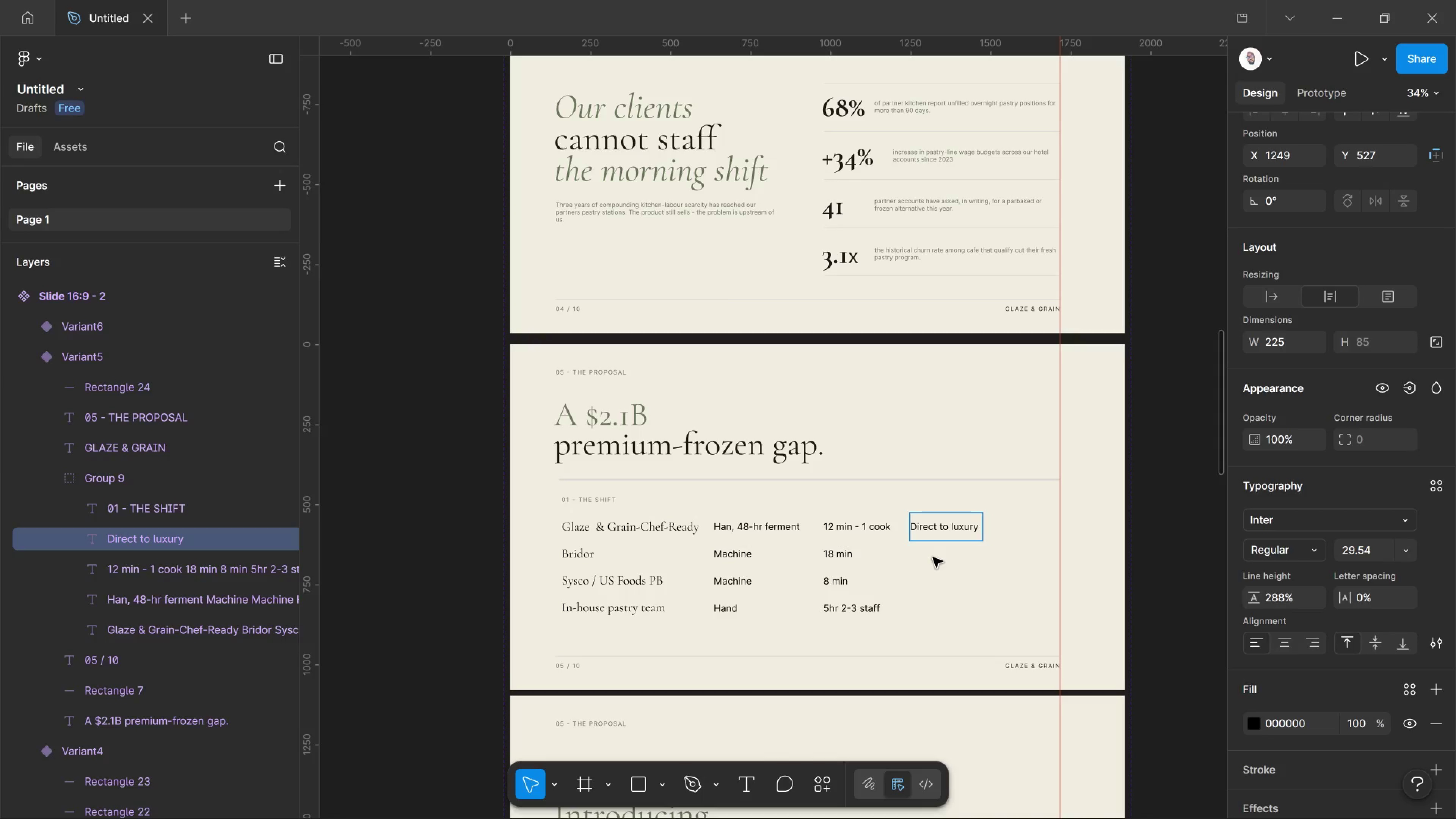 
key(Enter)
 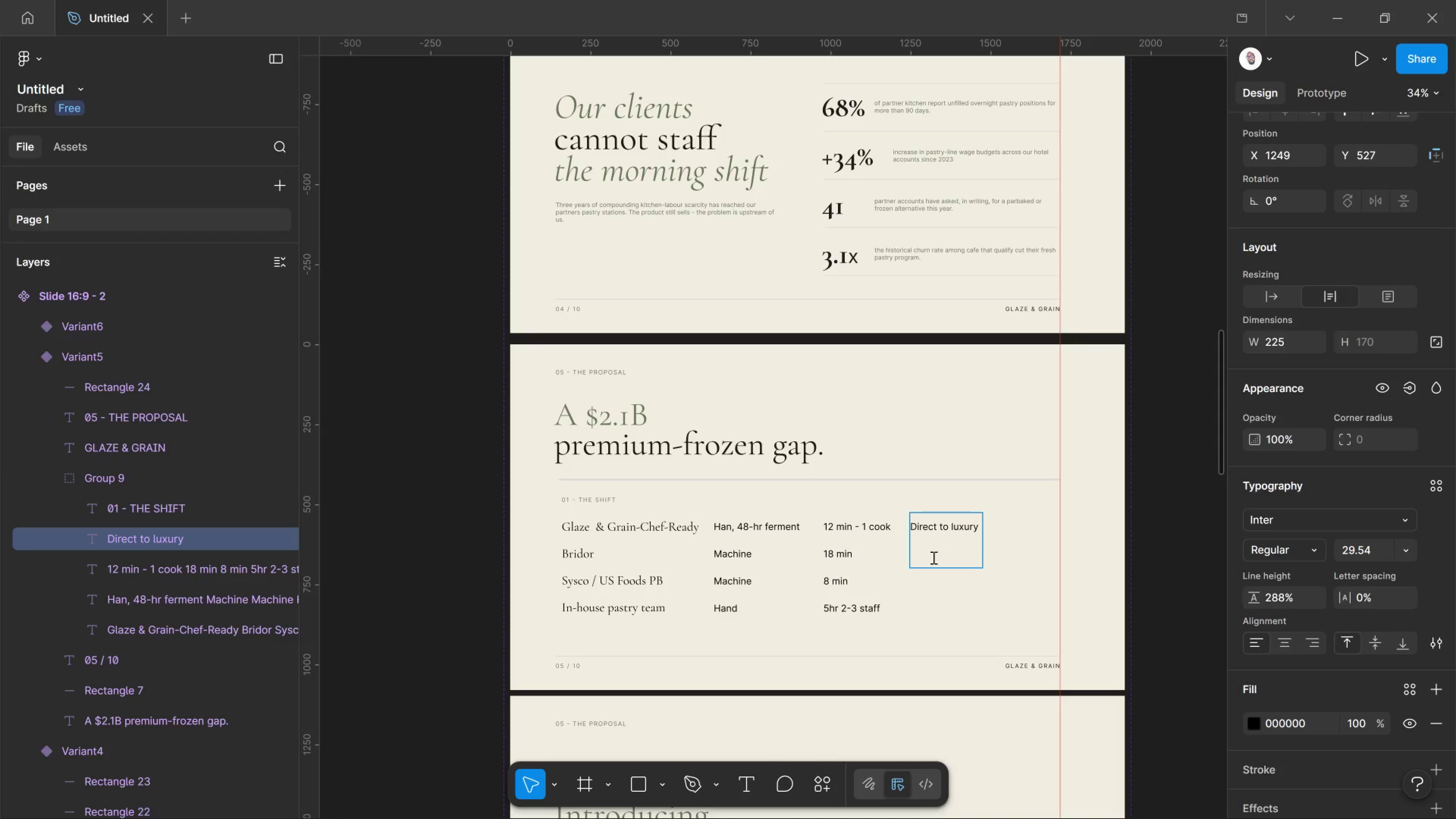 
type(Broadline distributors)
 